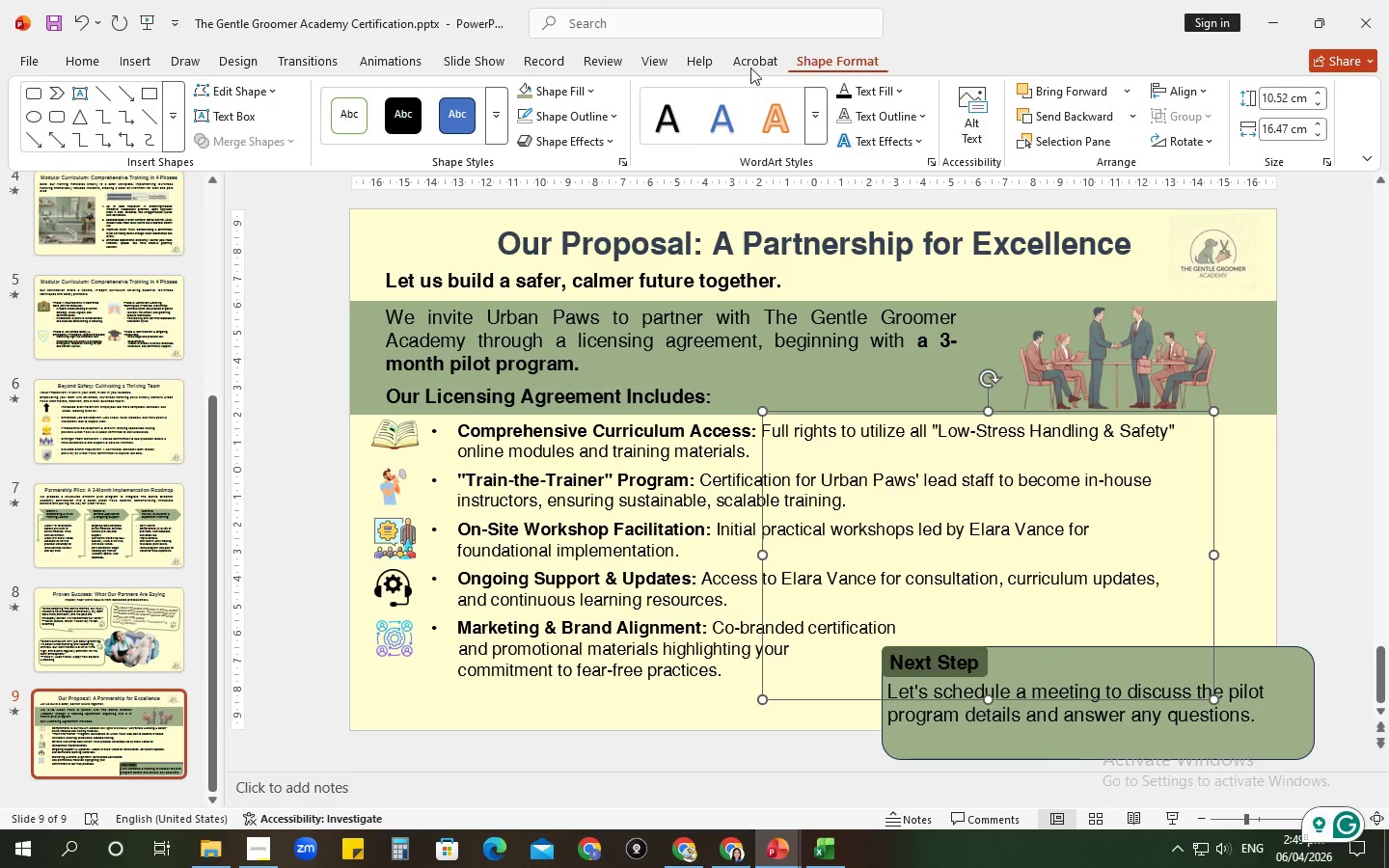 
left_click([586, 119])
 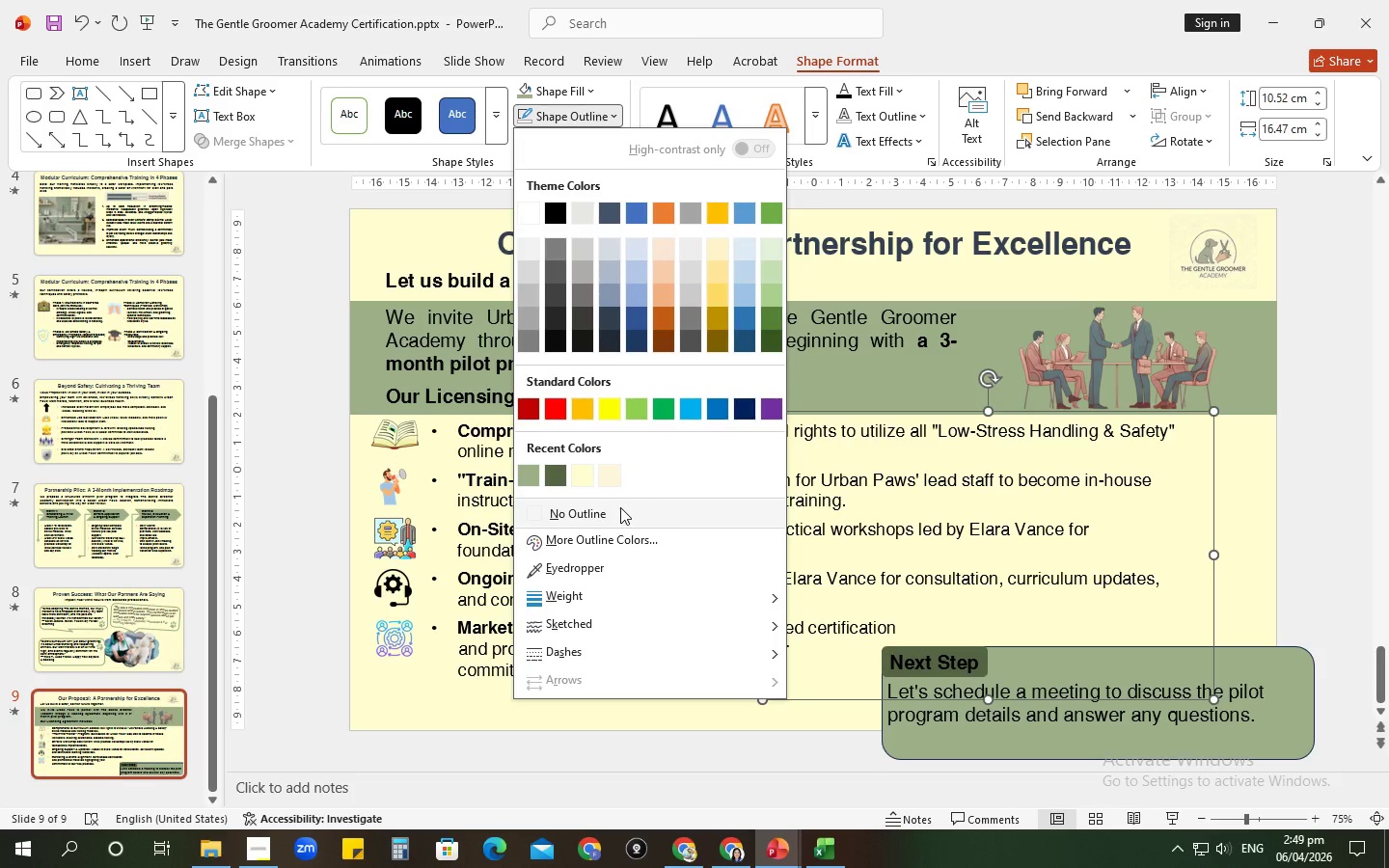 
left_click([619, 510])
 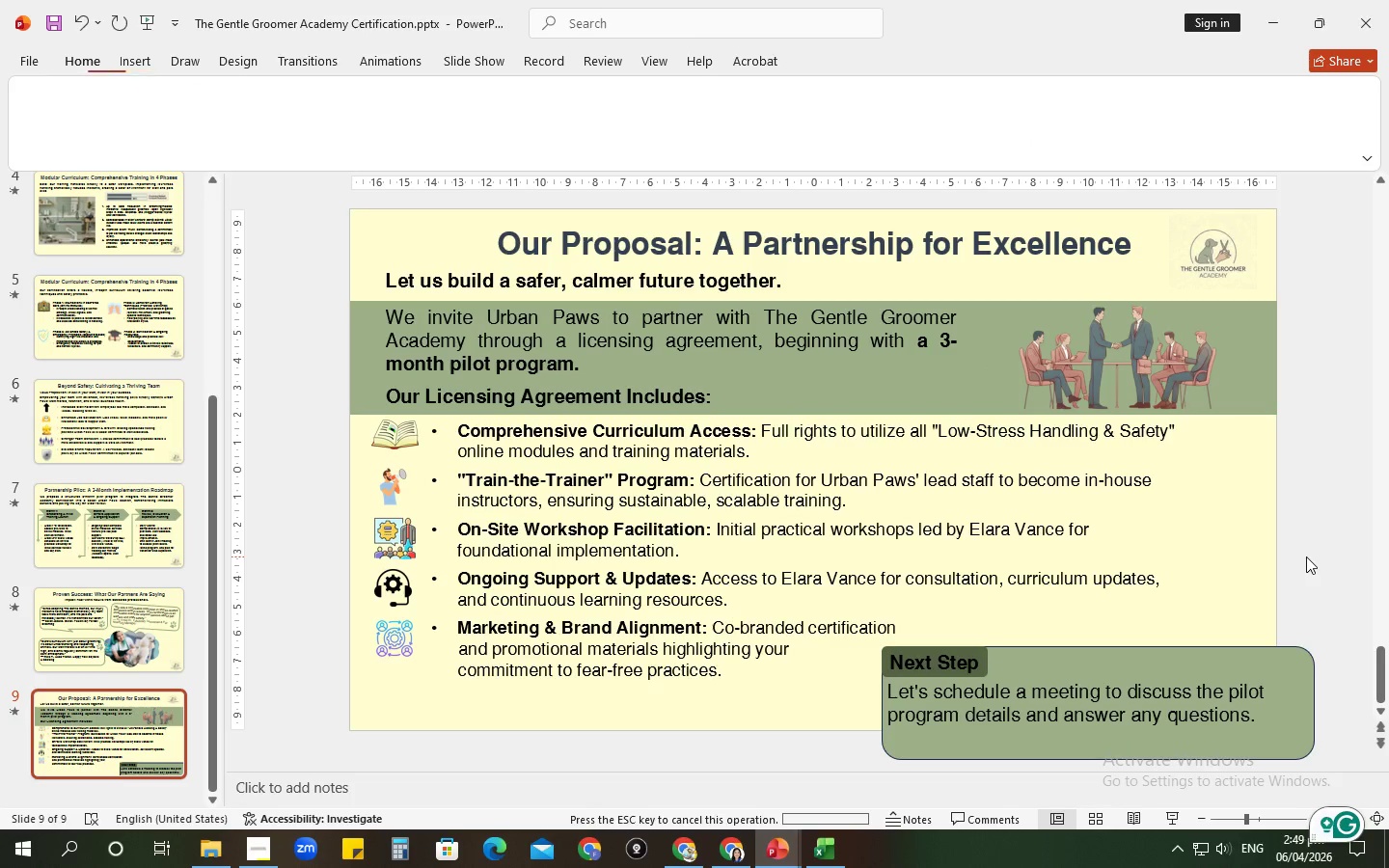 
double_click([1308, 556])
 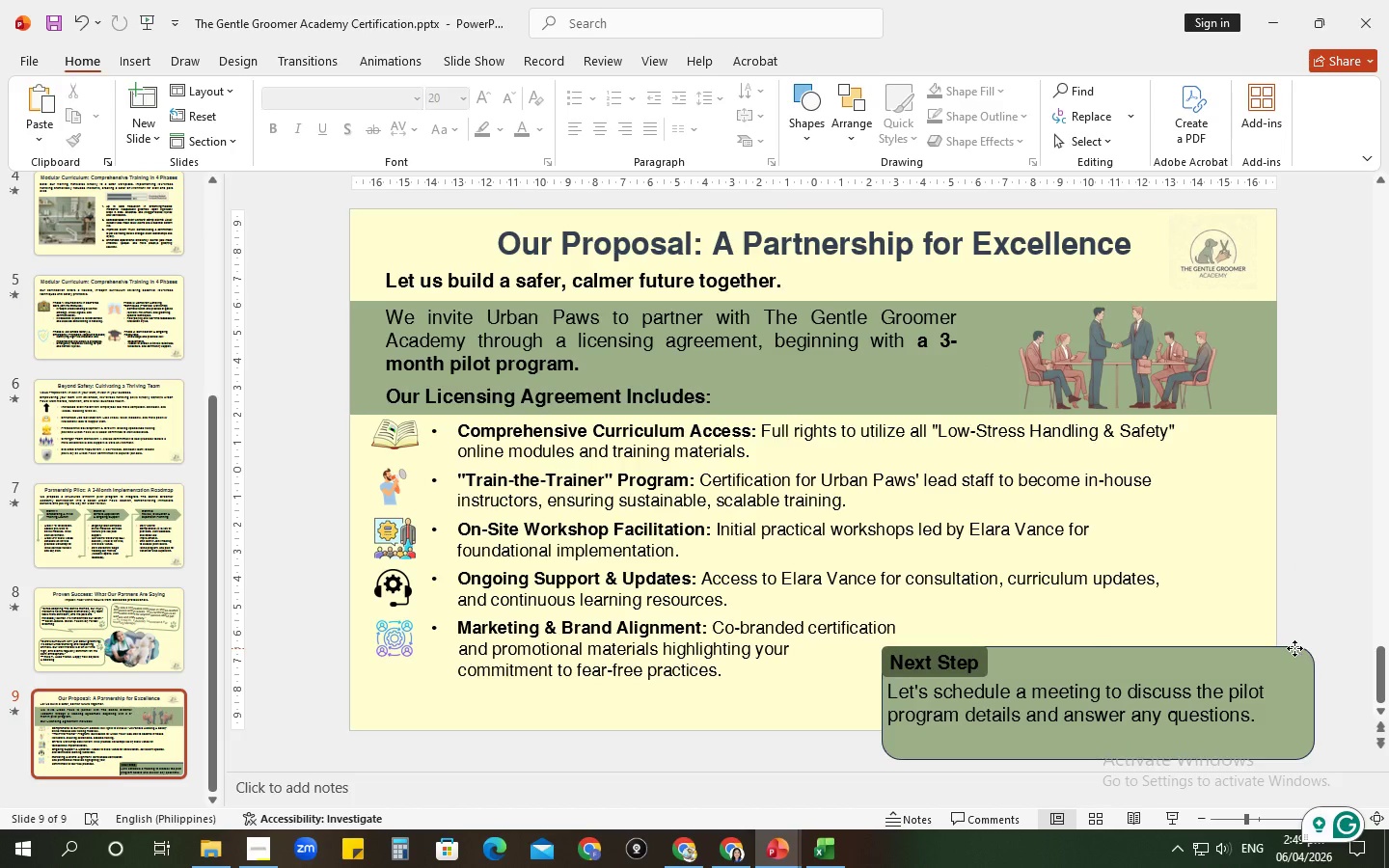 
left_click([1294, 648])
 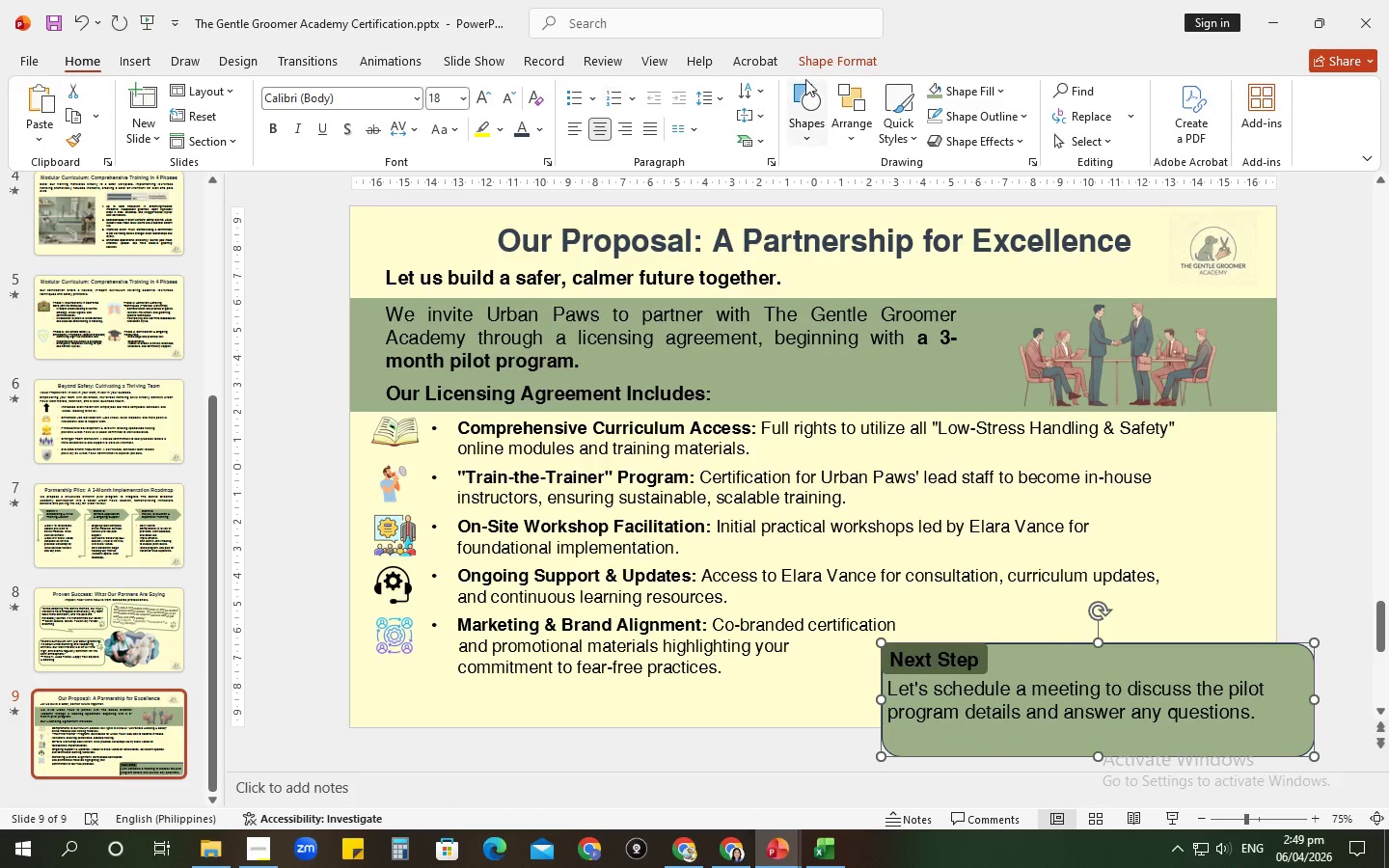 
left_click([839, 54])
 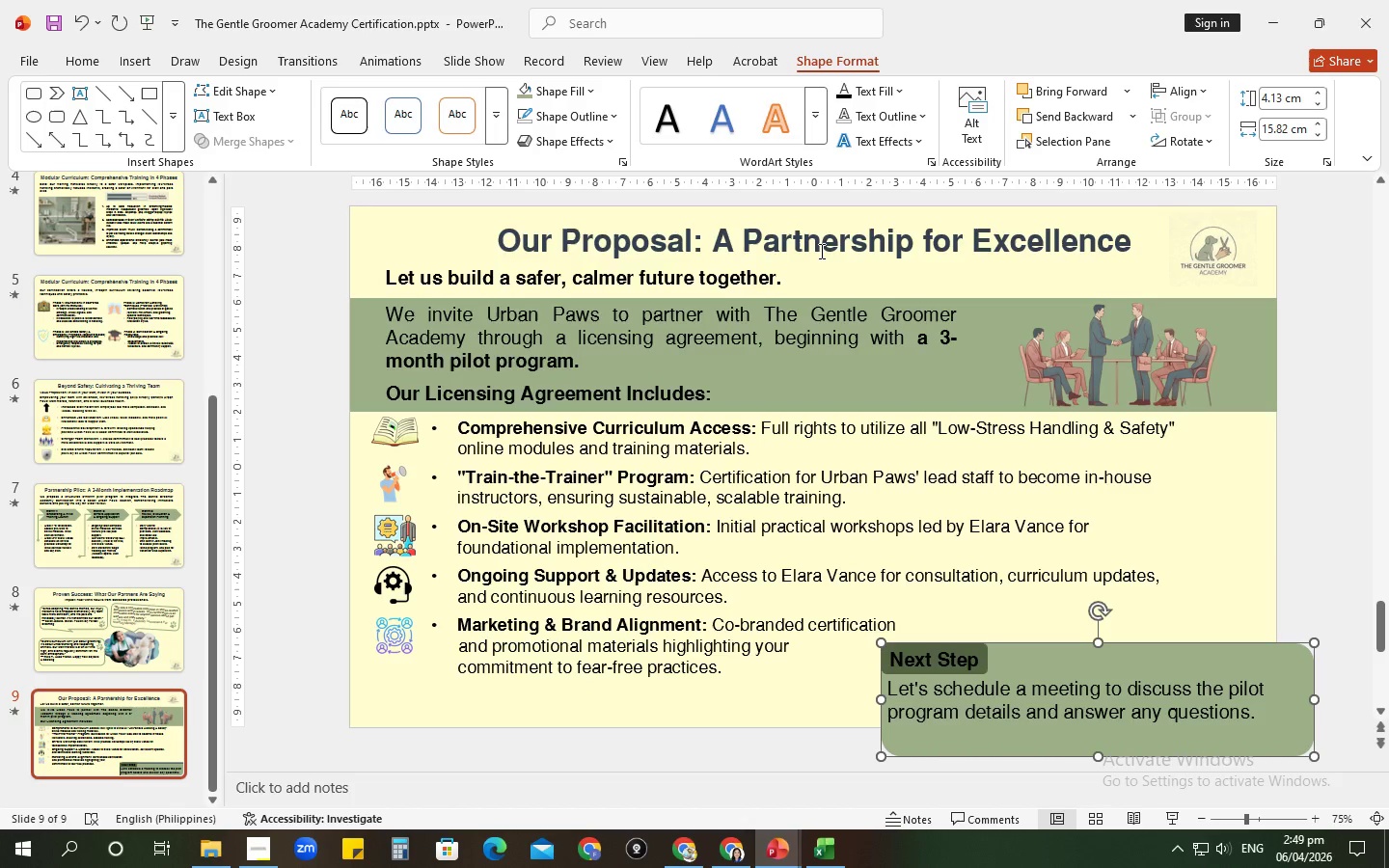 
left_click([1233, 546])
 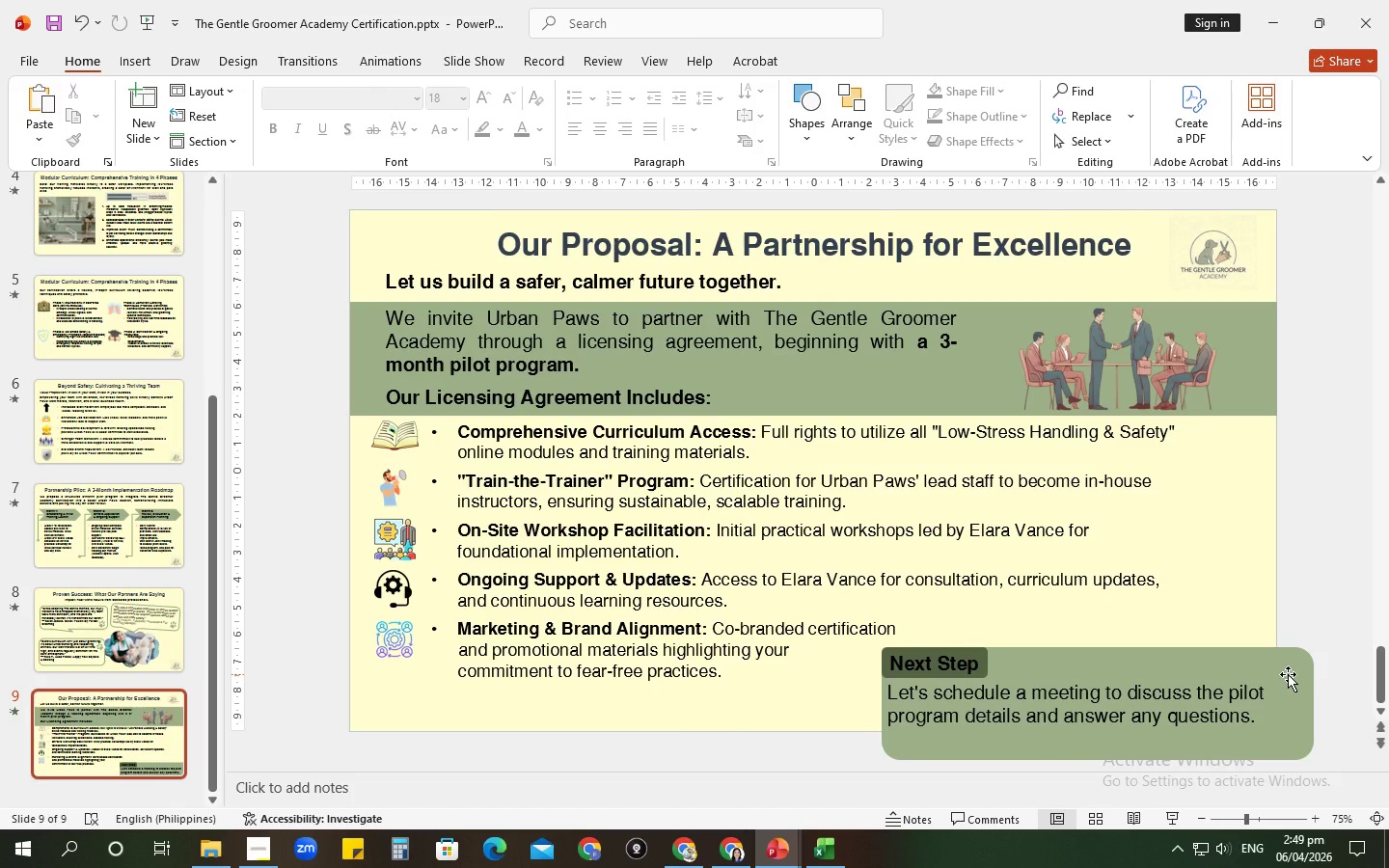 
left_click_drag(start_coordinate=[1283, 674], to_coordinate=[1278, 666])
 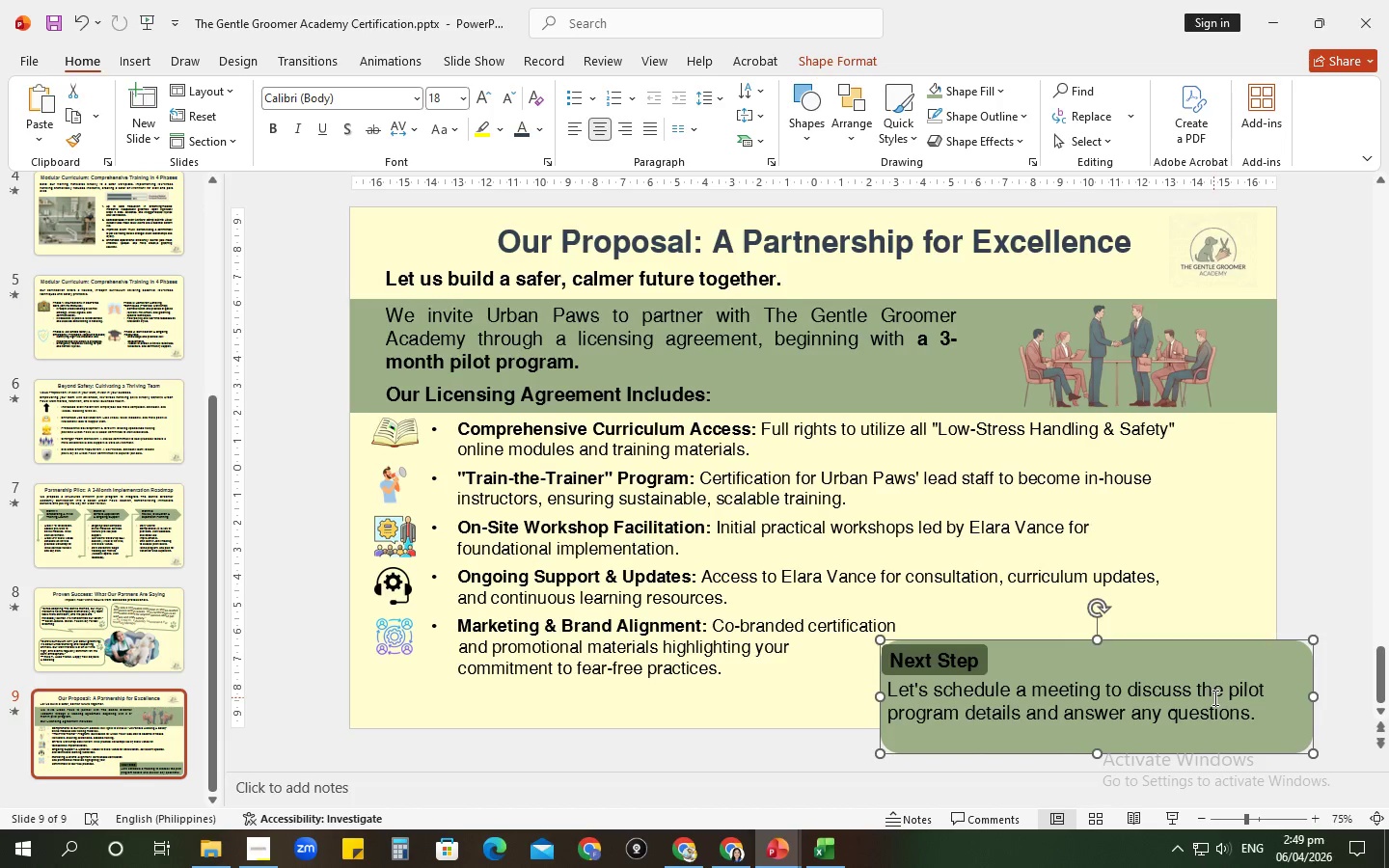 
left_click([1213, 697])
 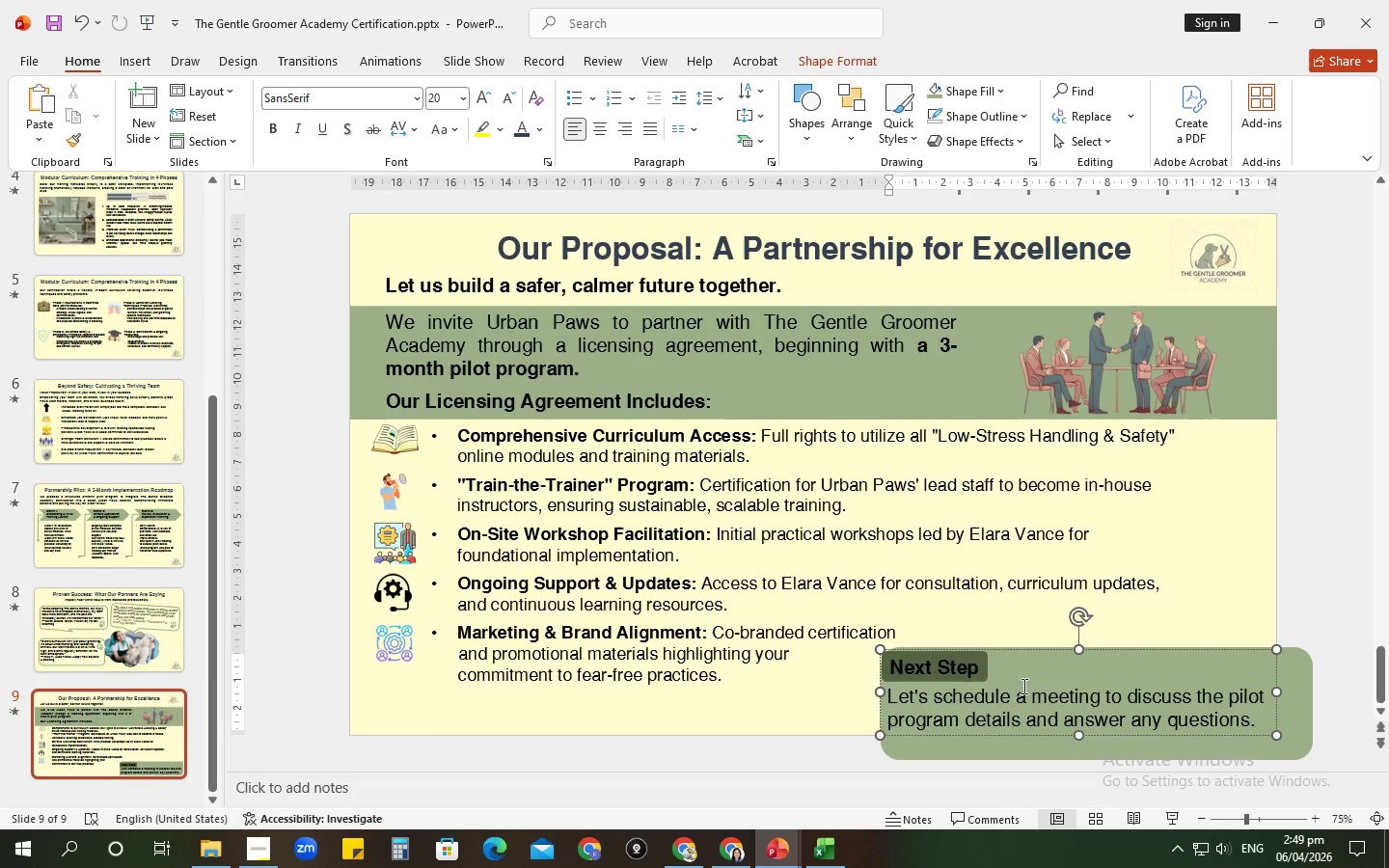 
left_click([965, 677])
 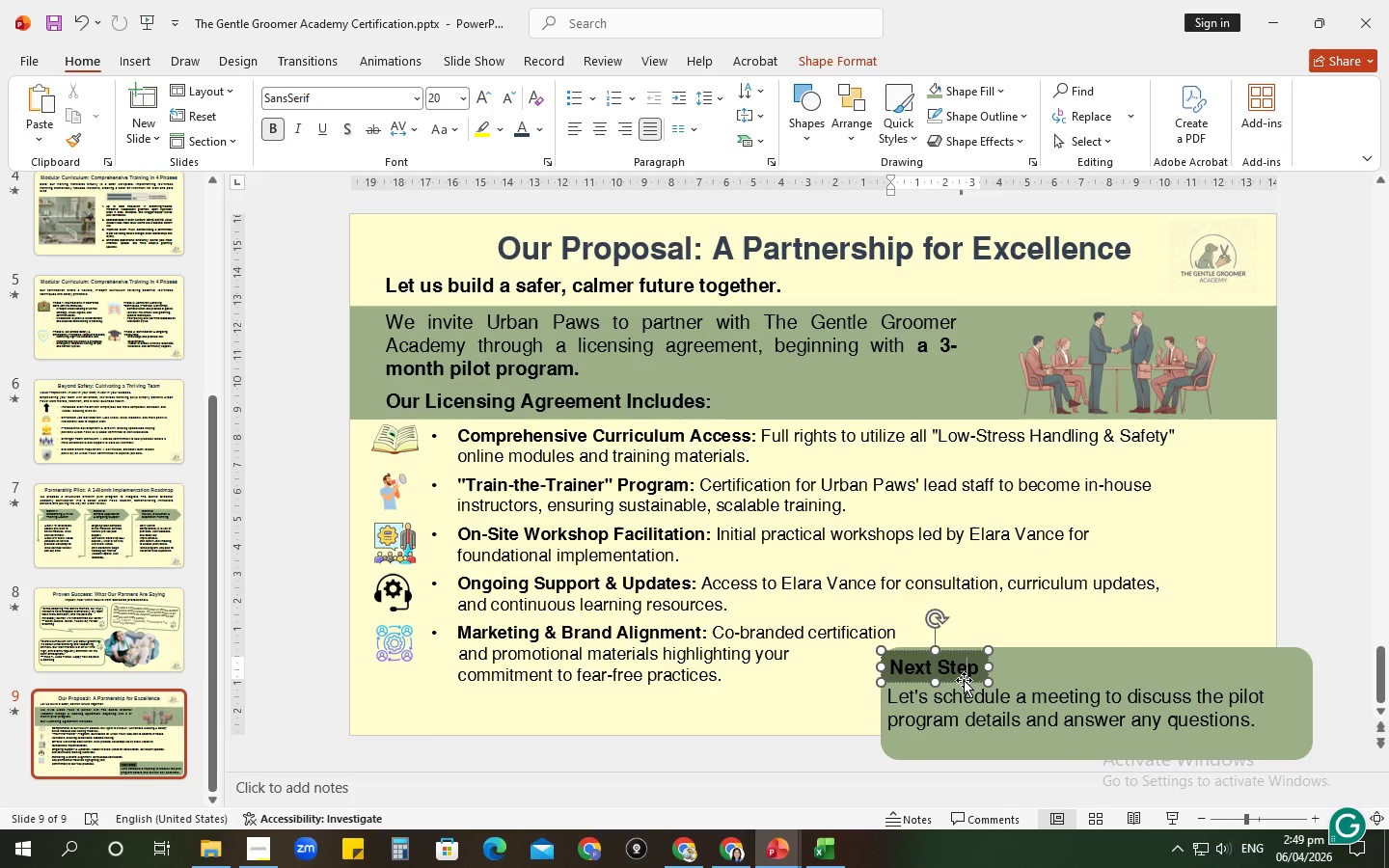 
left_click_drag(start_coordinate=[964, 680], to_coordinate=[970, 679])
 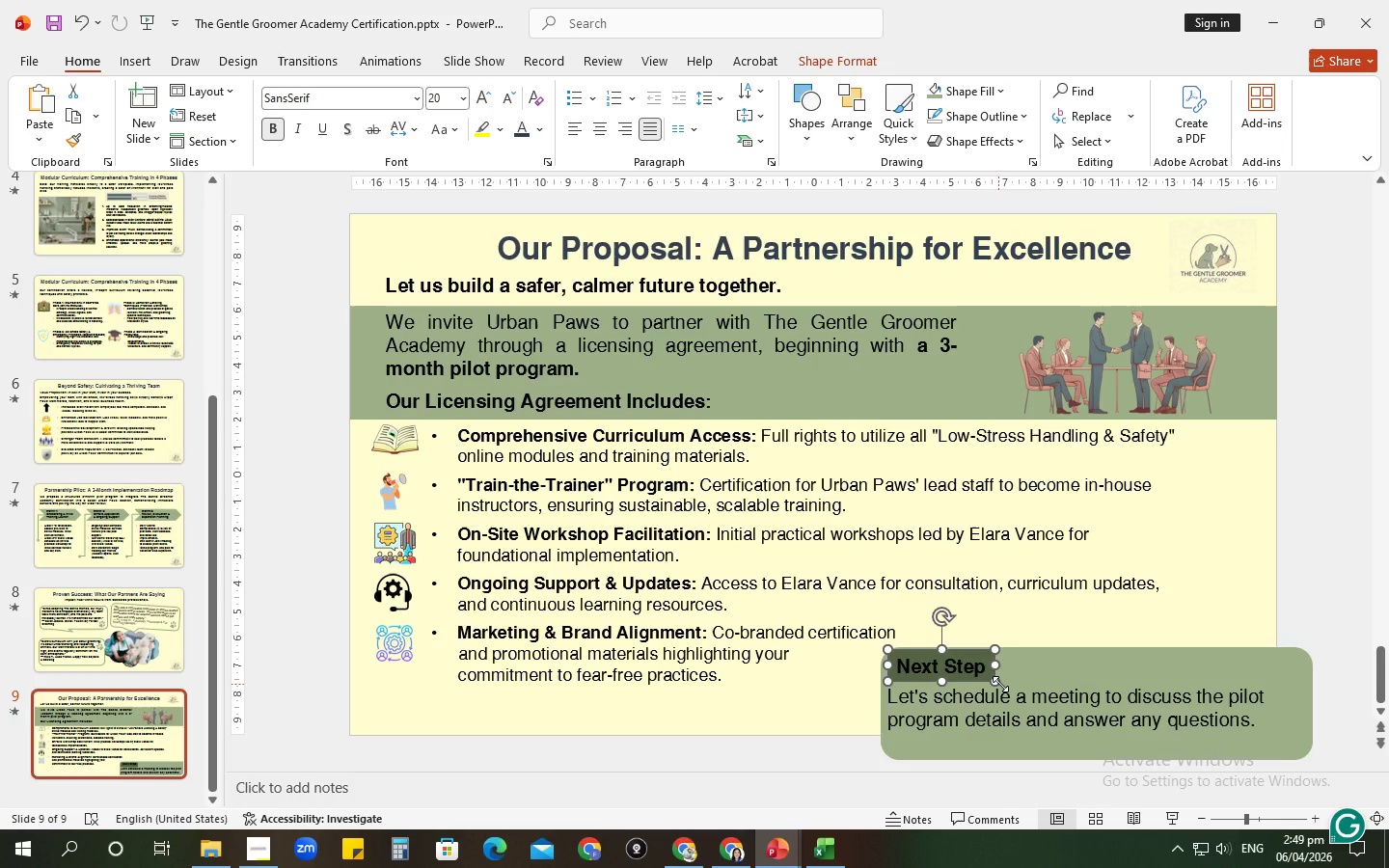 
left_click_drag(start_coordinate=[970, 676], to_coordinate=[964, 675])
 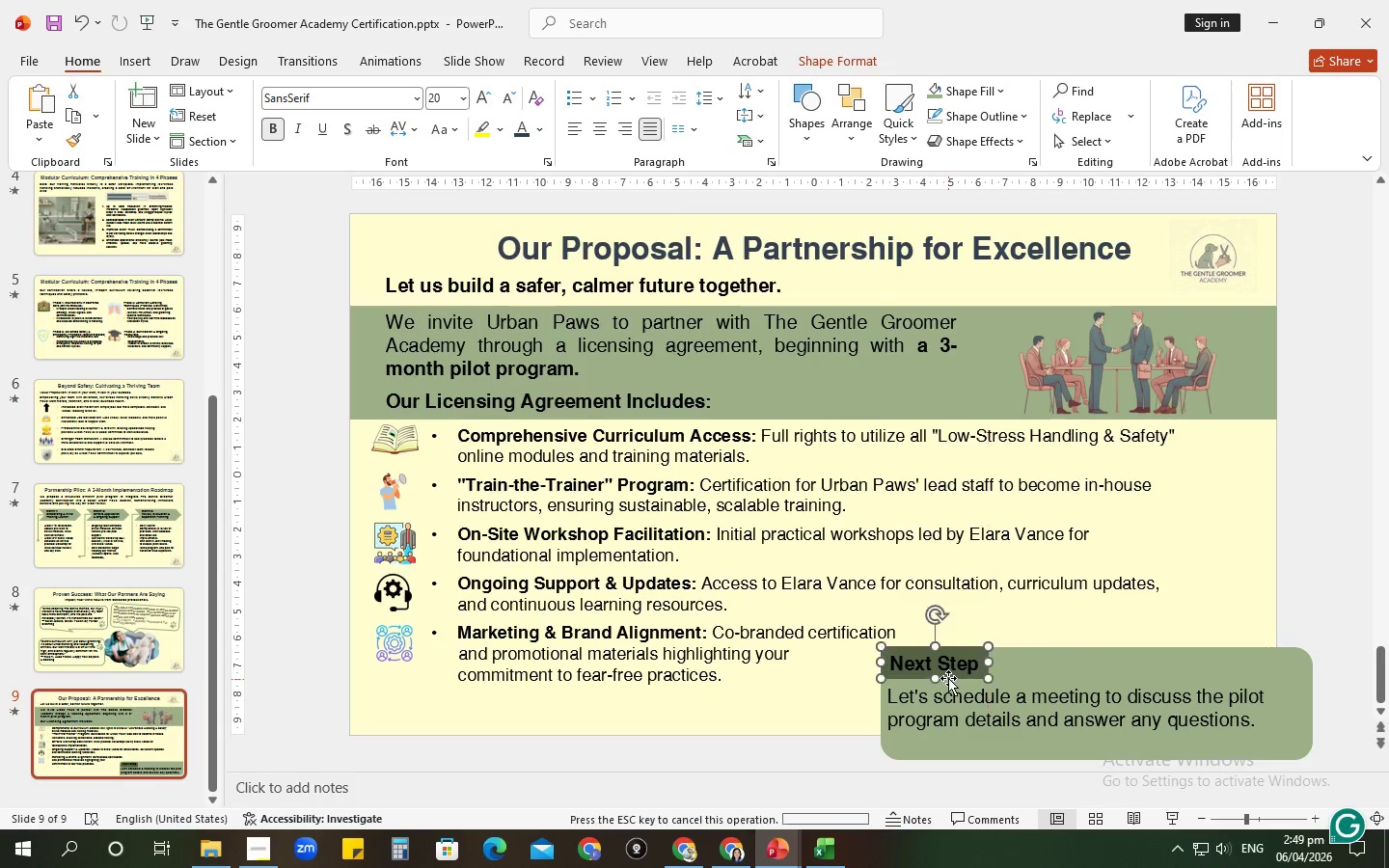 
left_click([846, 697])
 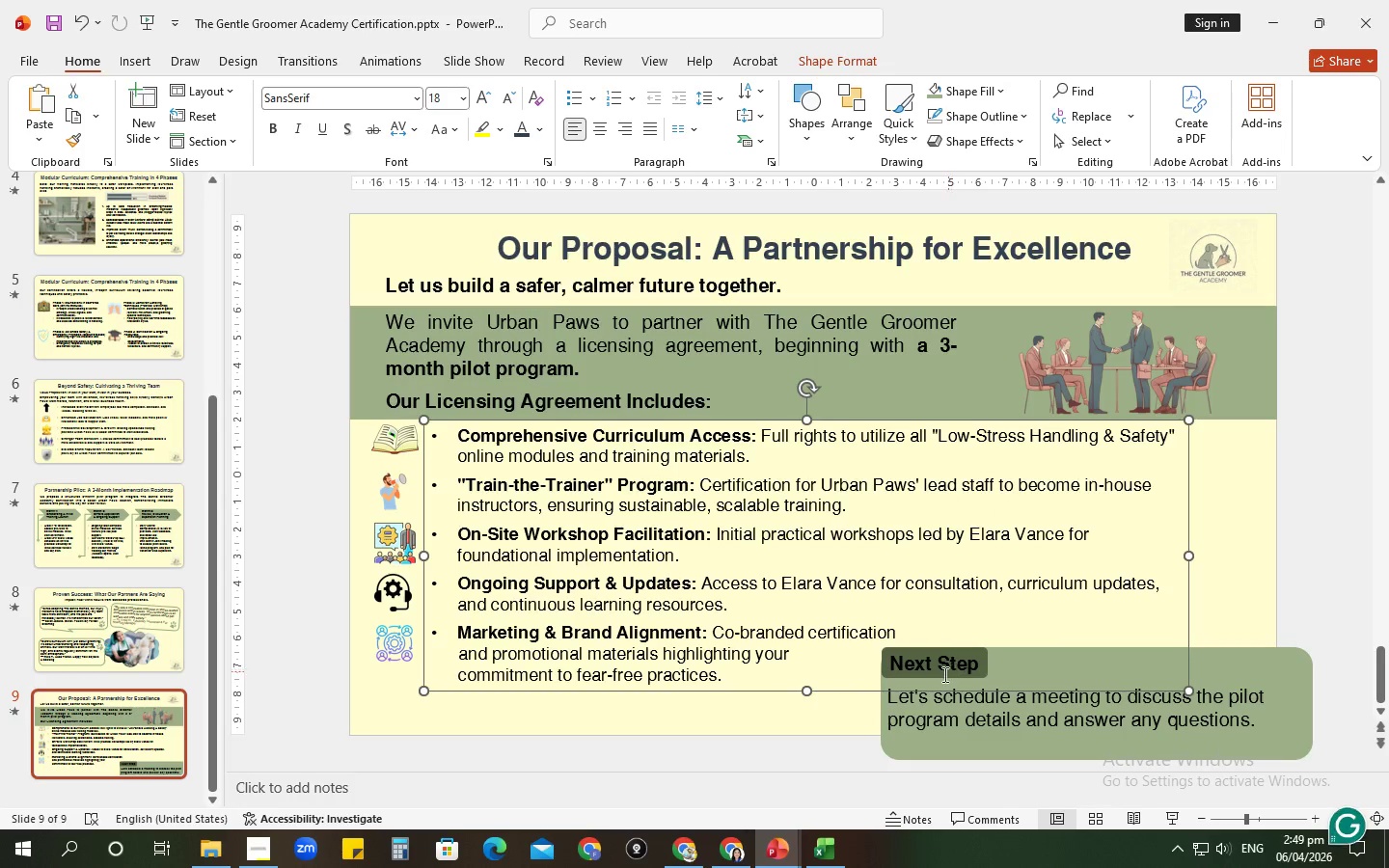 
left_click([939, 676])
 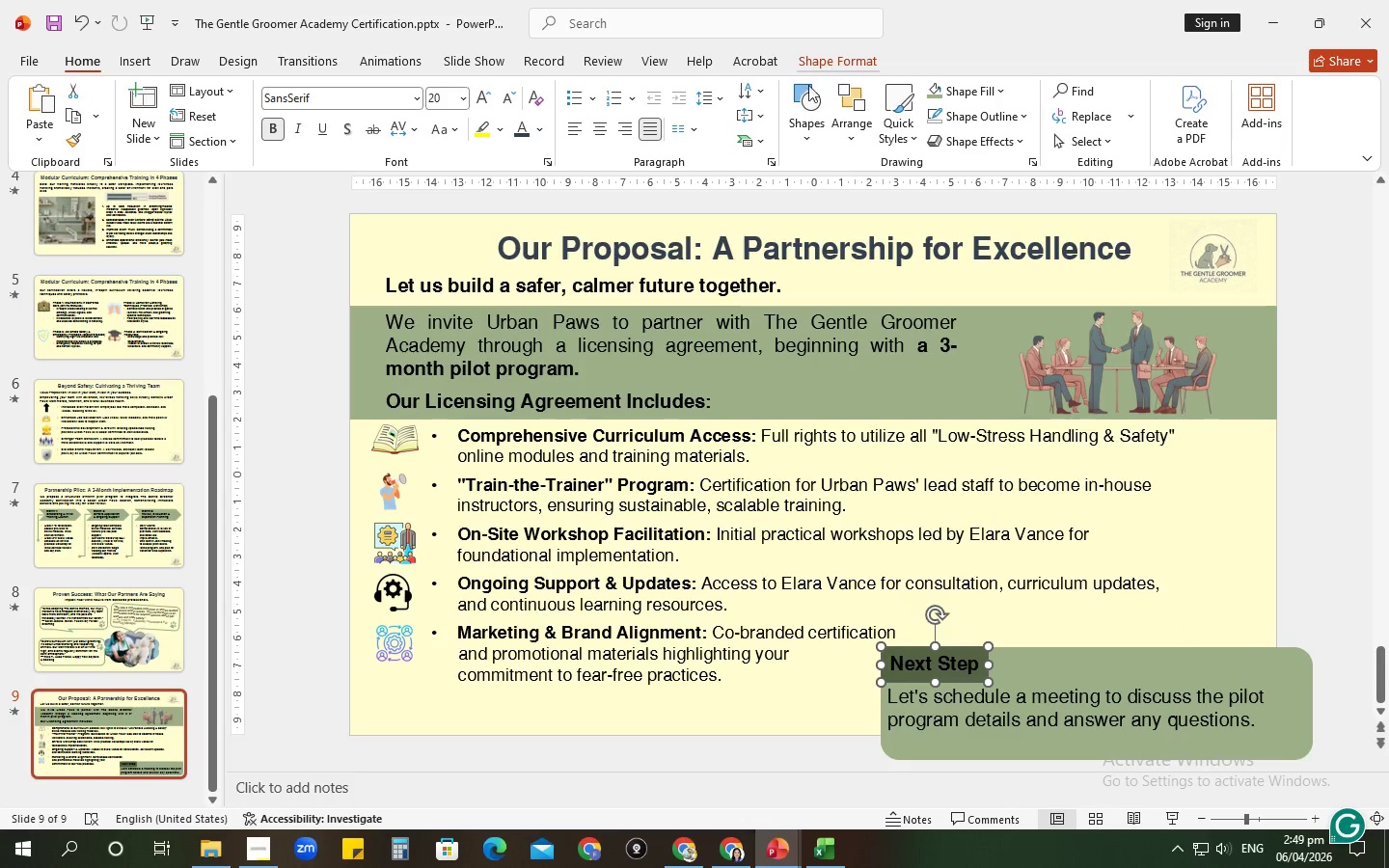 
left_click([751, 119])
 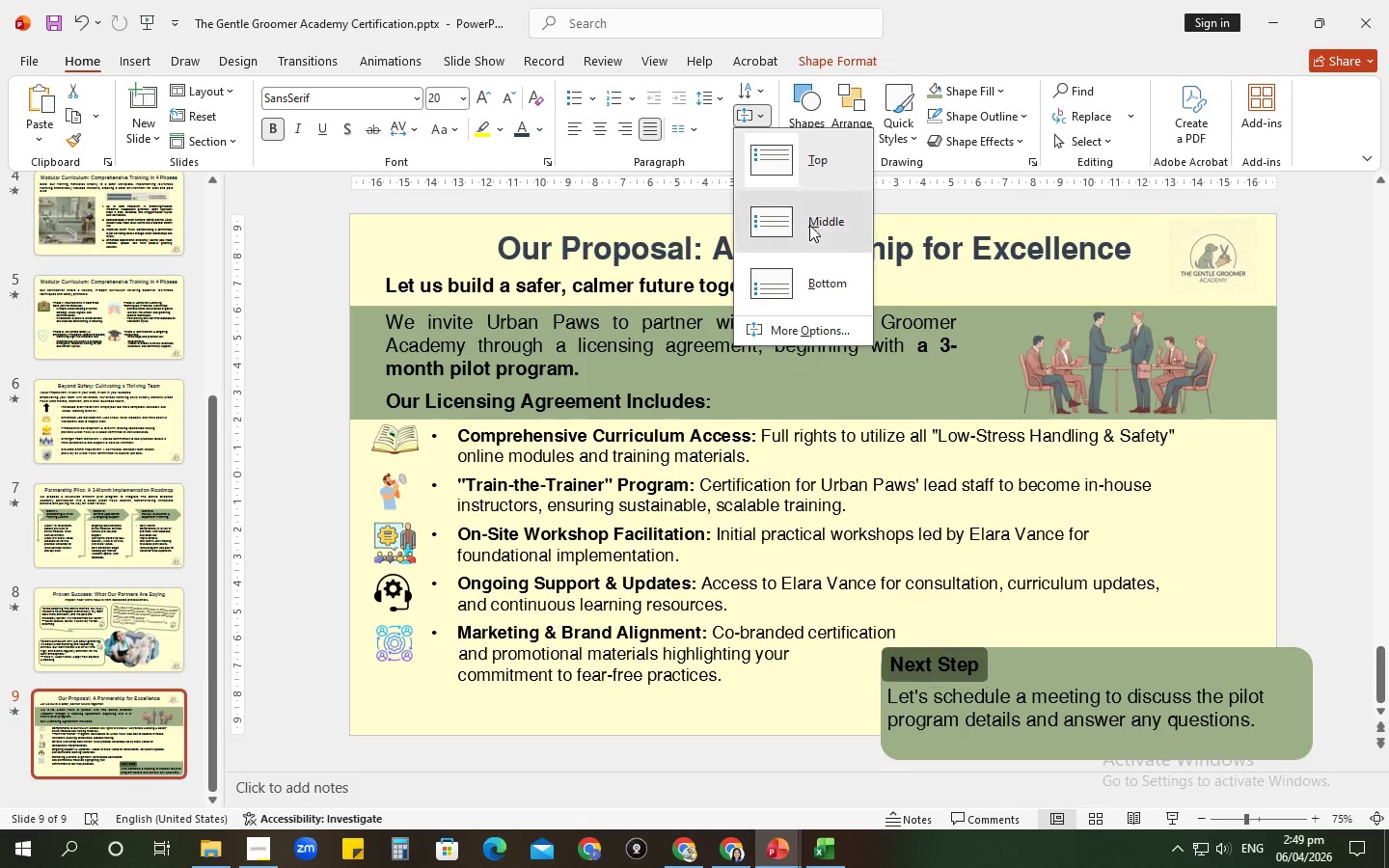 
left_click([809, 225])
 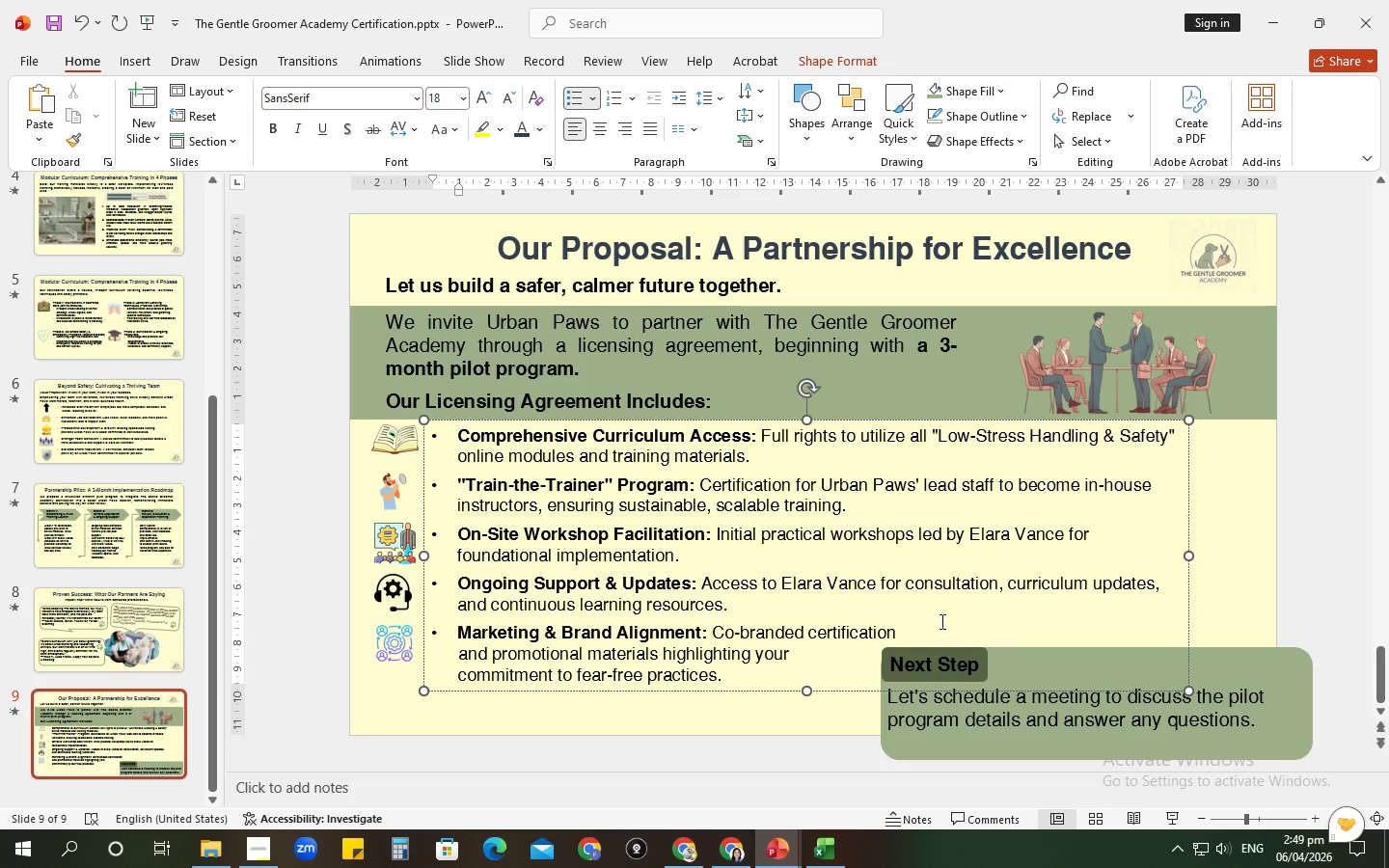 
left_click([912, 664])
 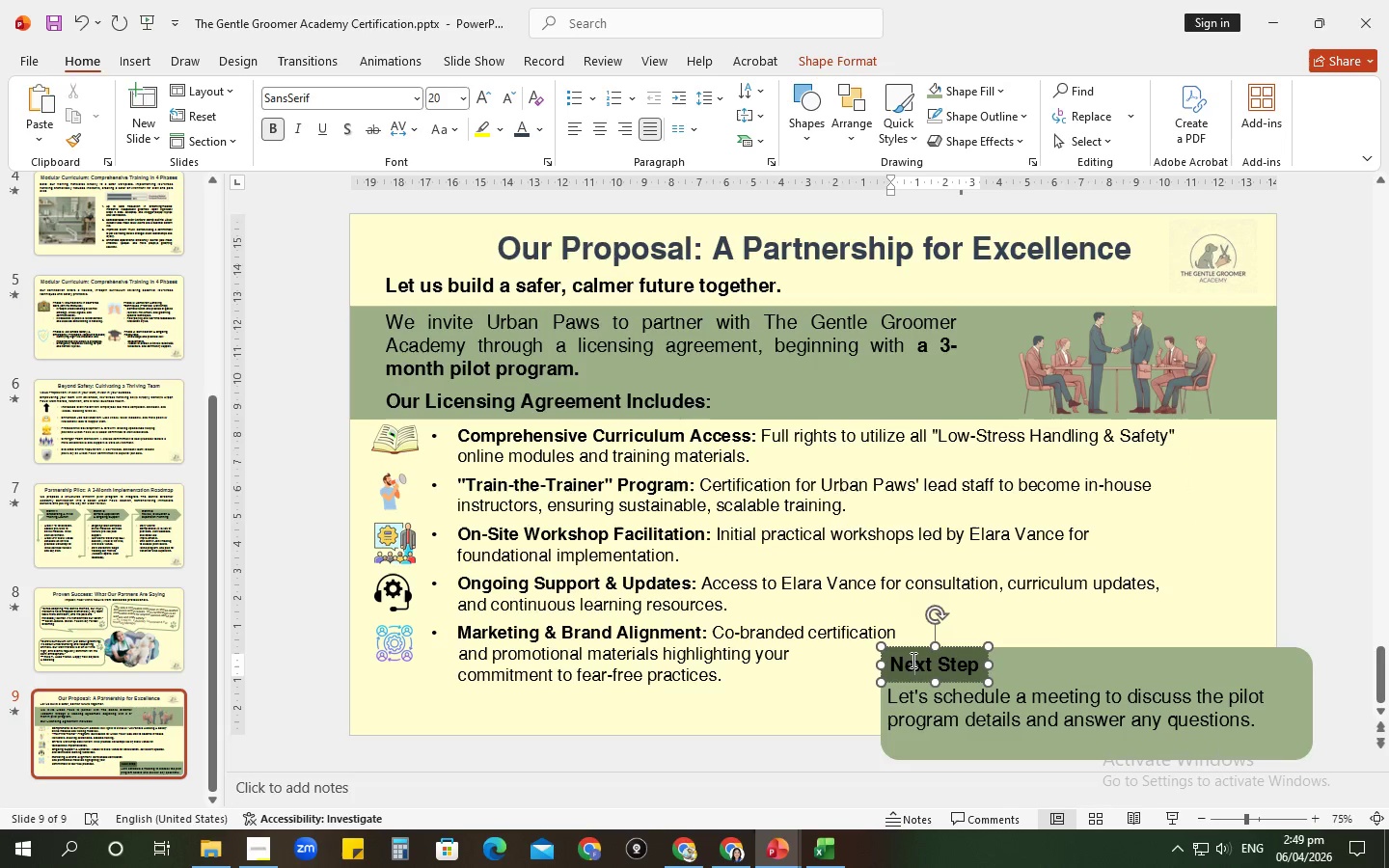 
key(Control+ControlLeft)
 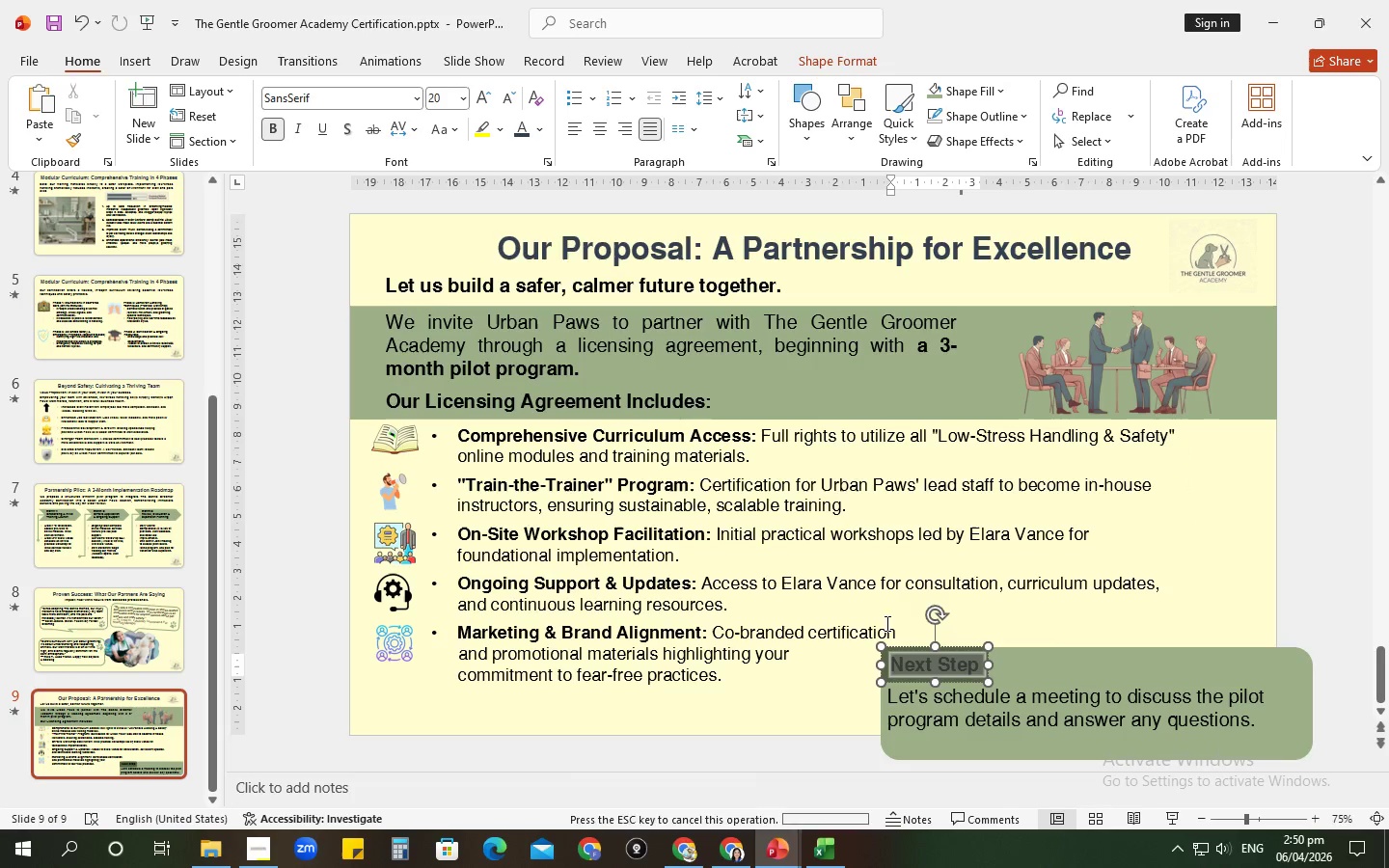 
key(Control+A)
 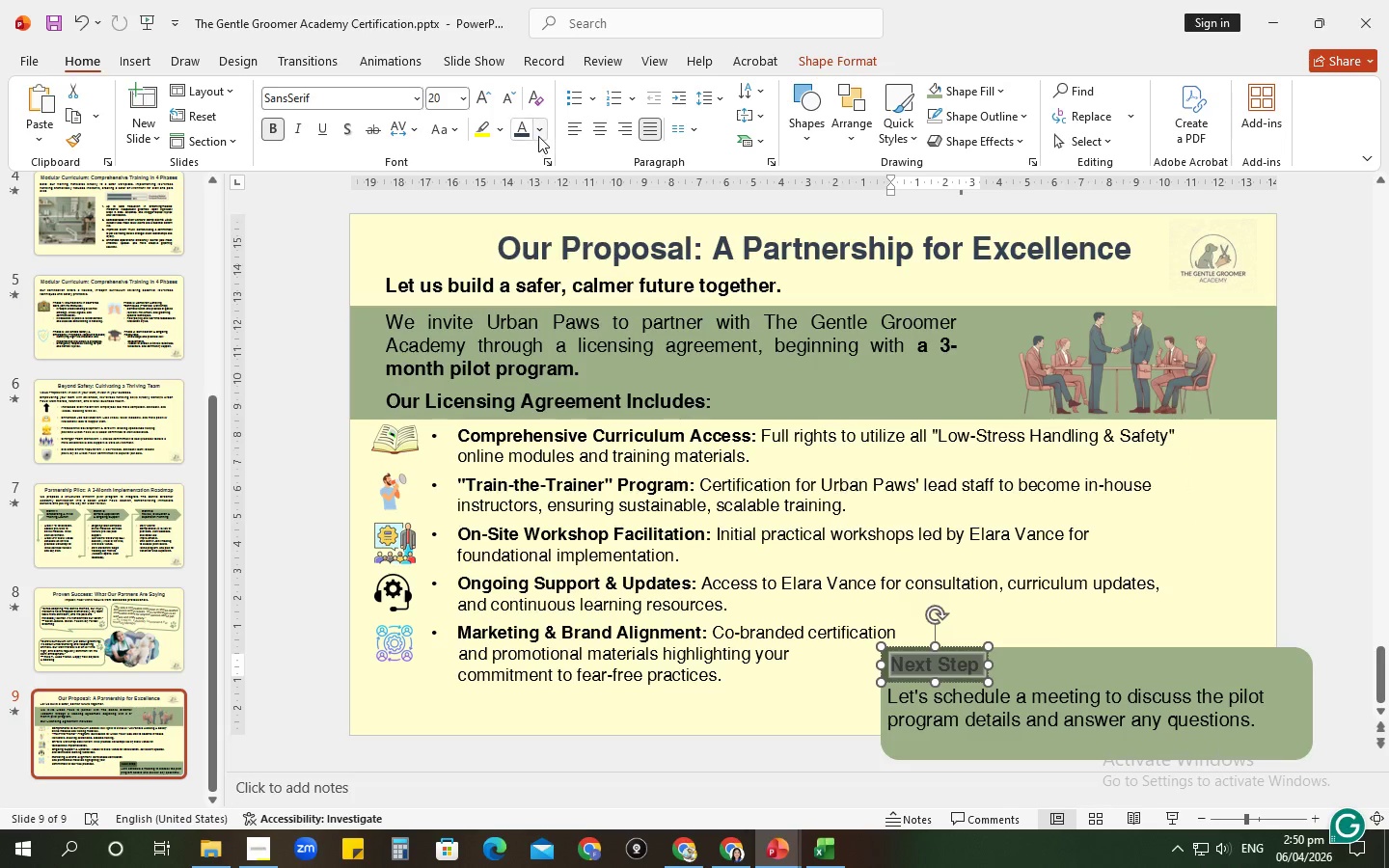 
left_click([538, 135])
 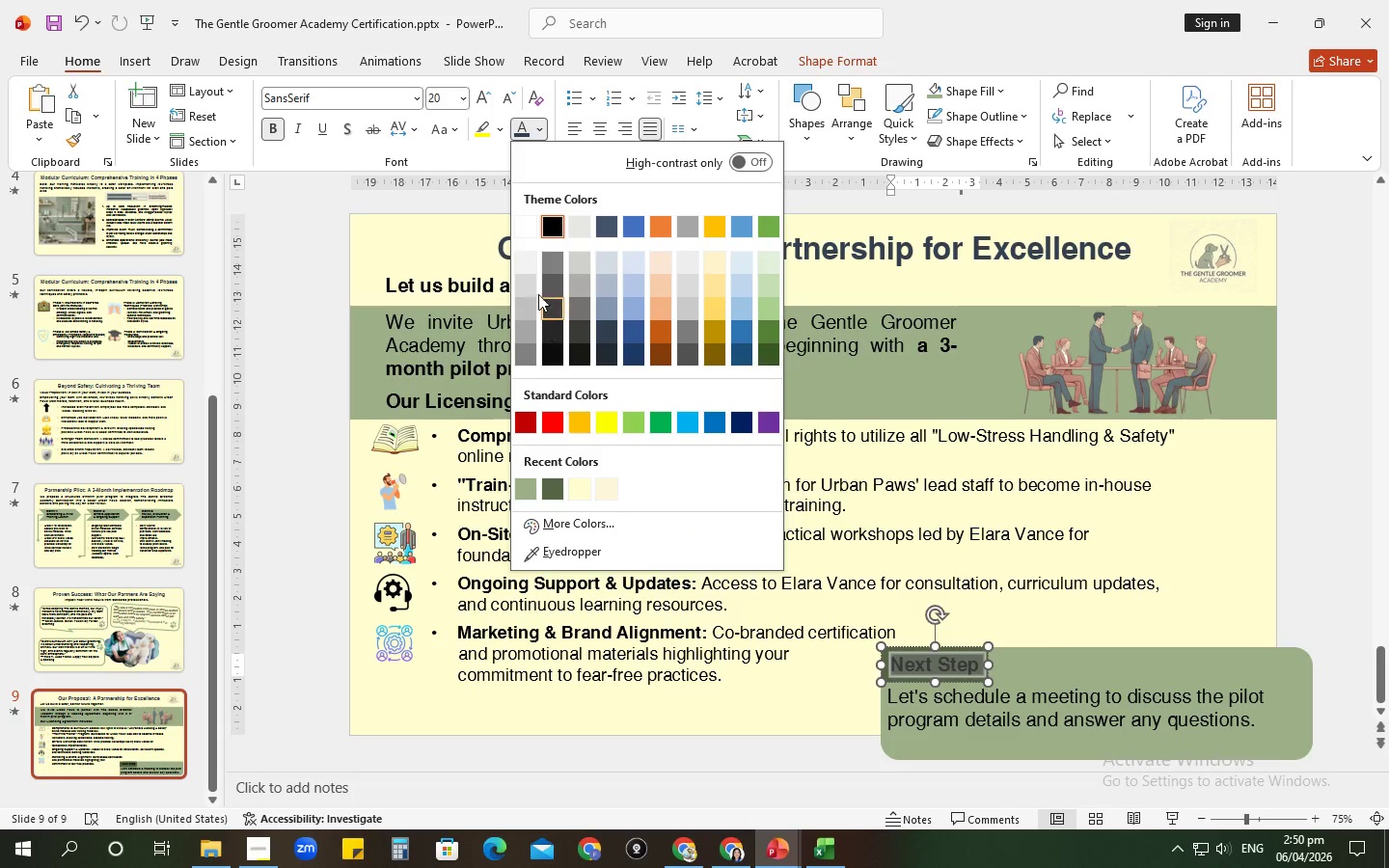 
left_click([527, 232])
 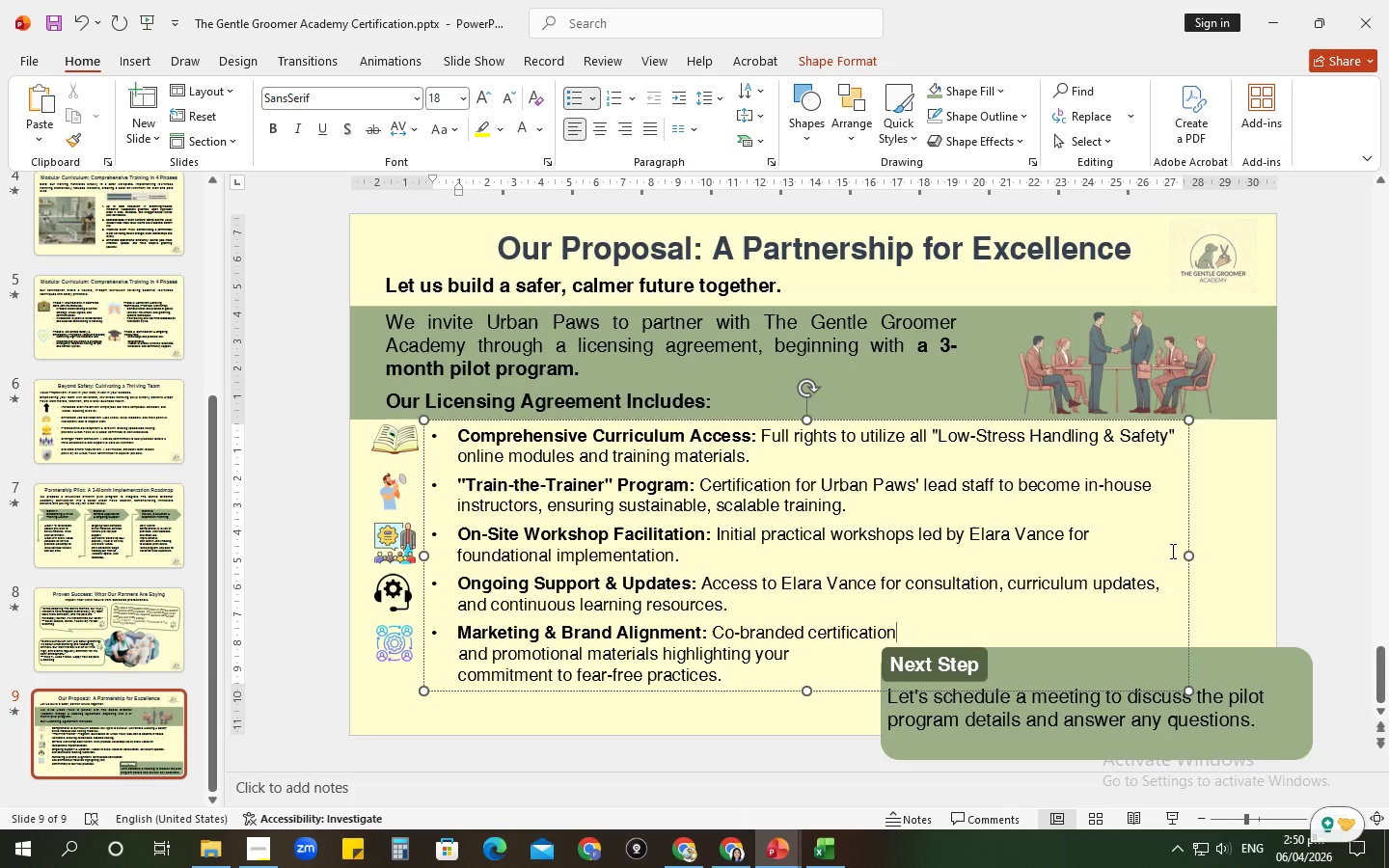 
left_click([1234, 521])
 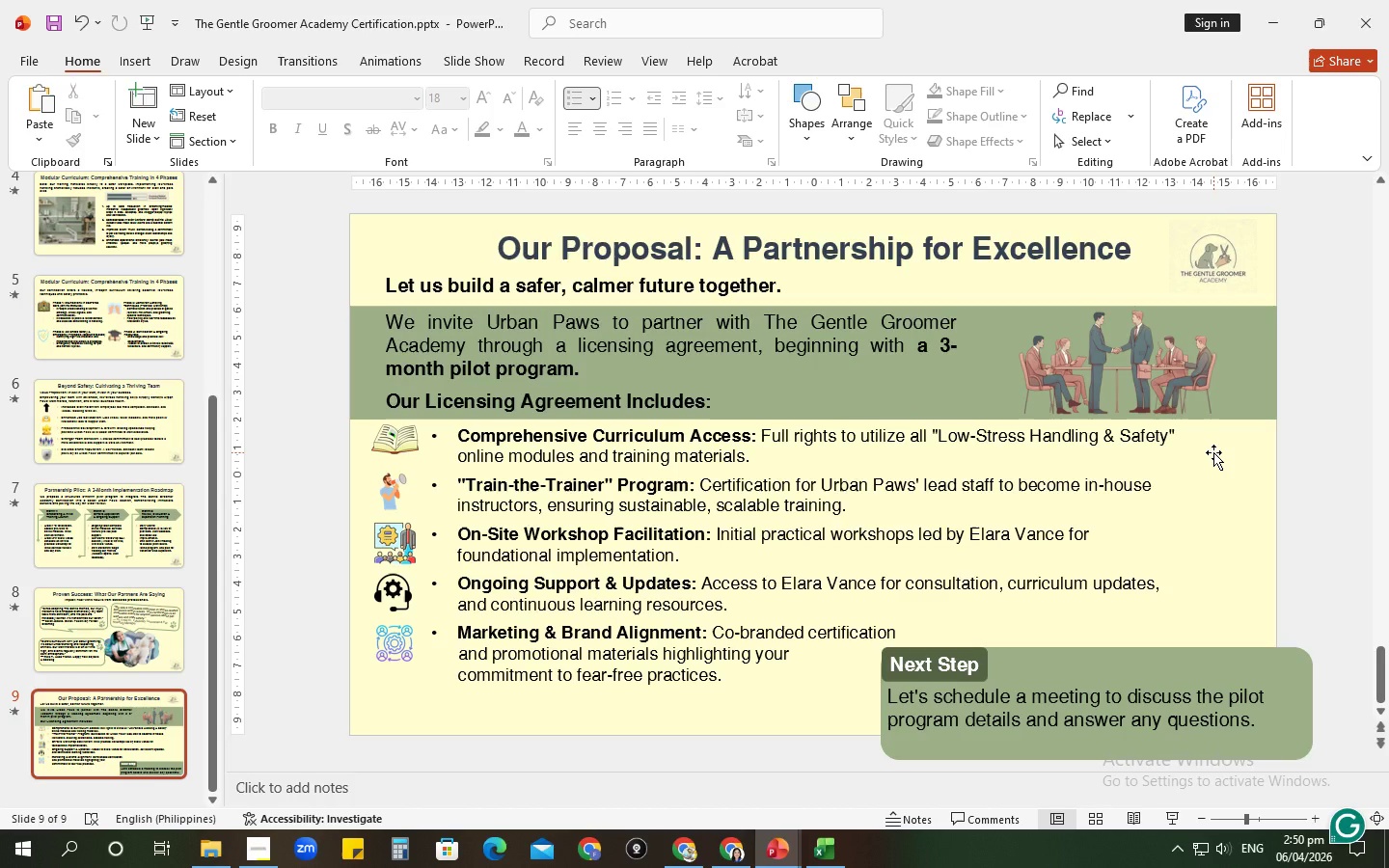 
wait(8.0)
 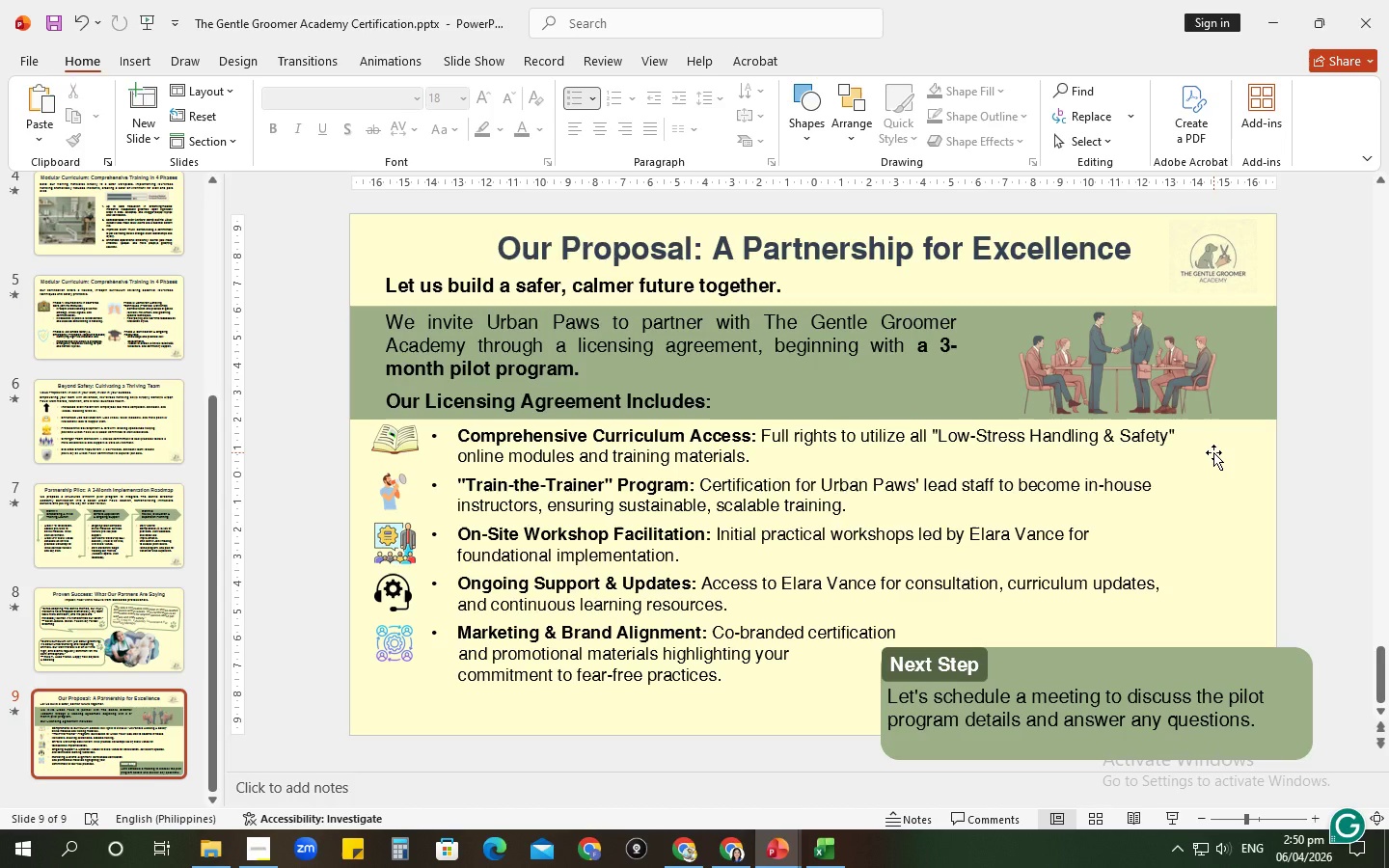 
scroll: coordinate [1213, 452], scroll_direction: up, amount: 1.0
 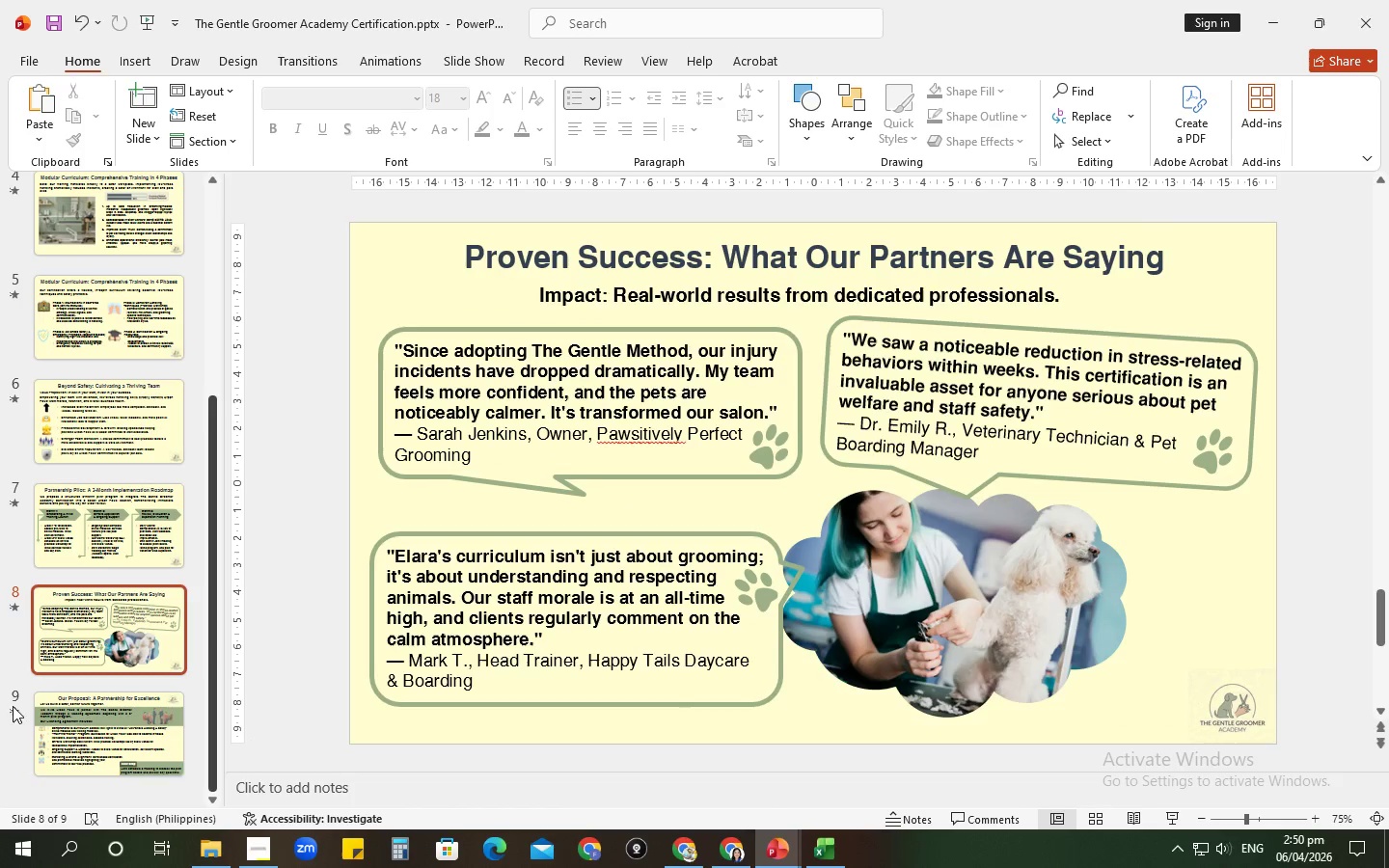 
left_click([94, 737])
 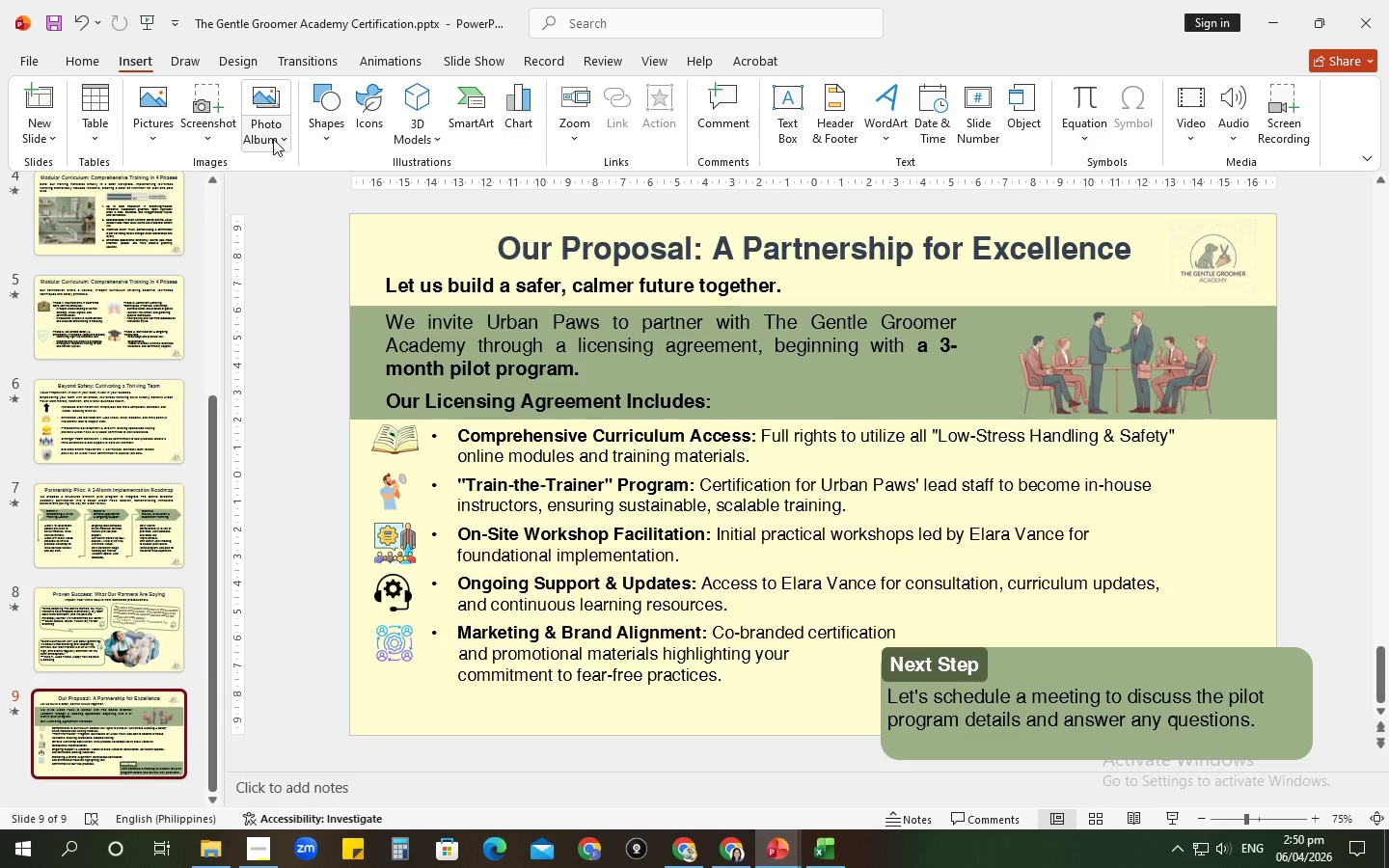 
left_click([150, 124])
 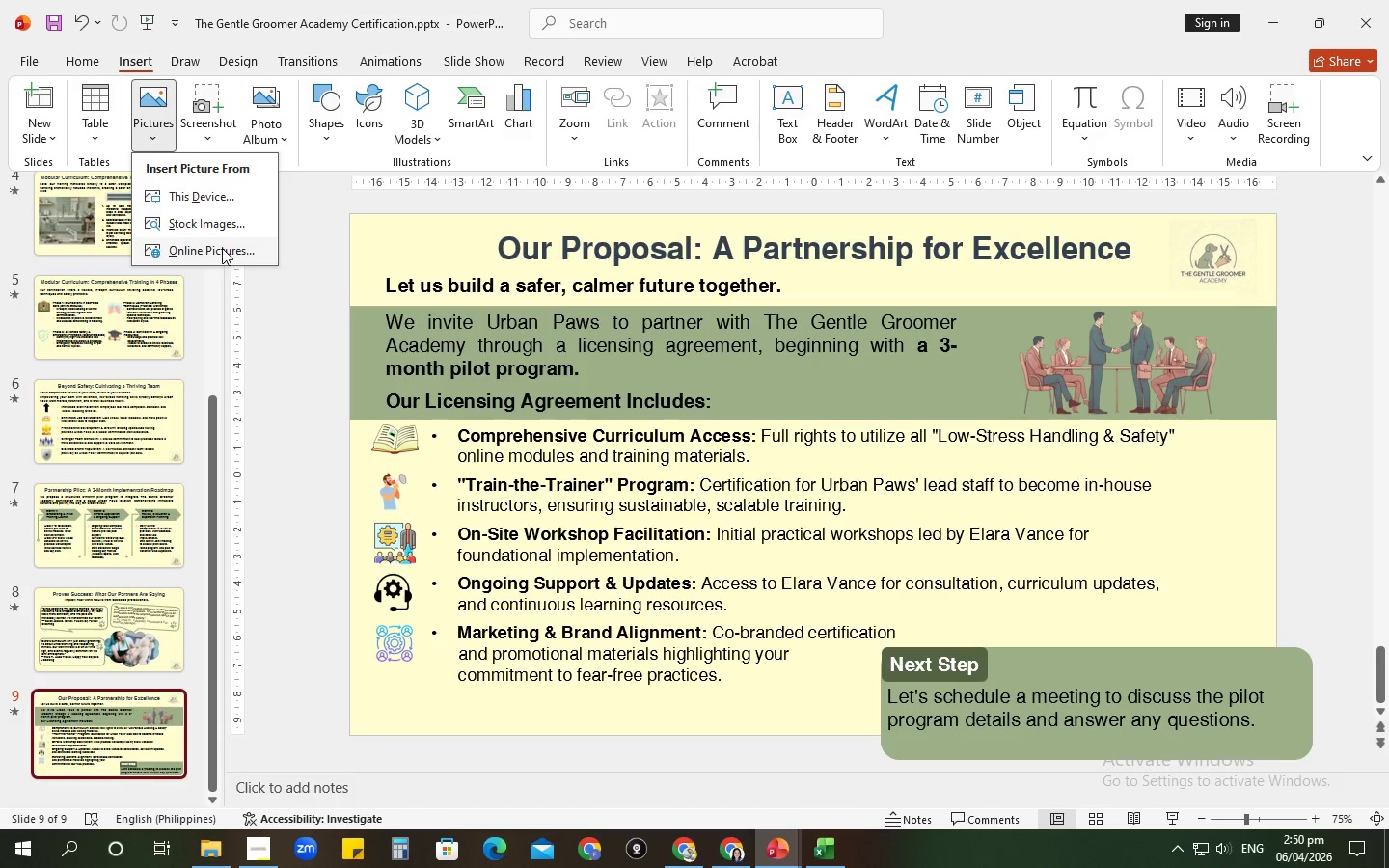 
left_click([222, 248])
 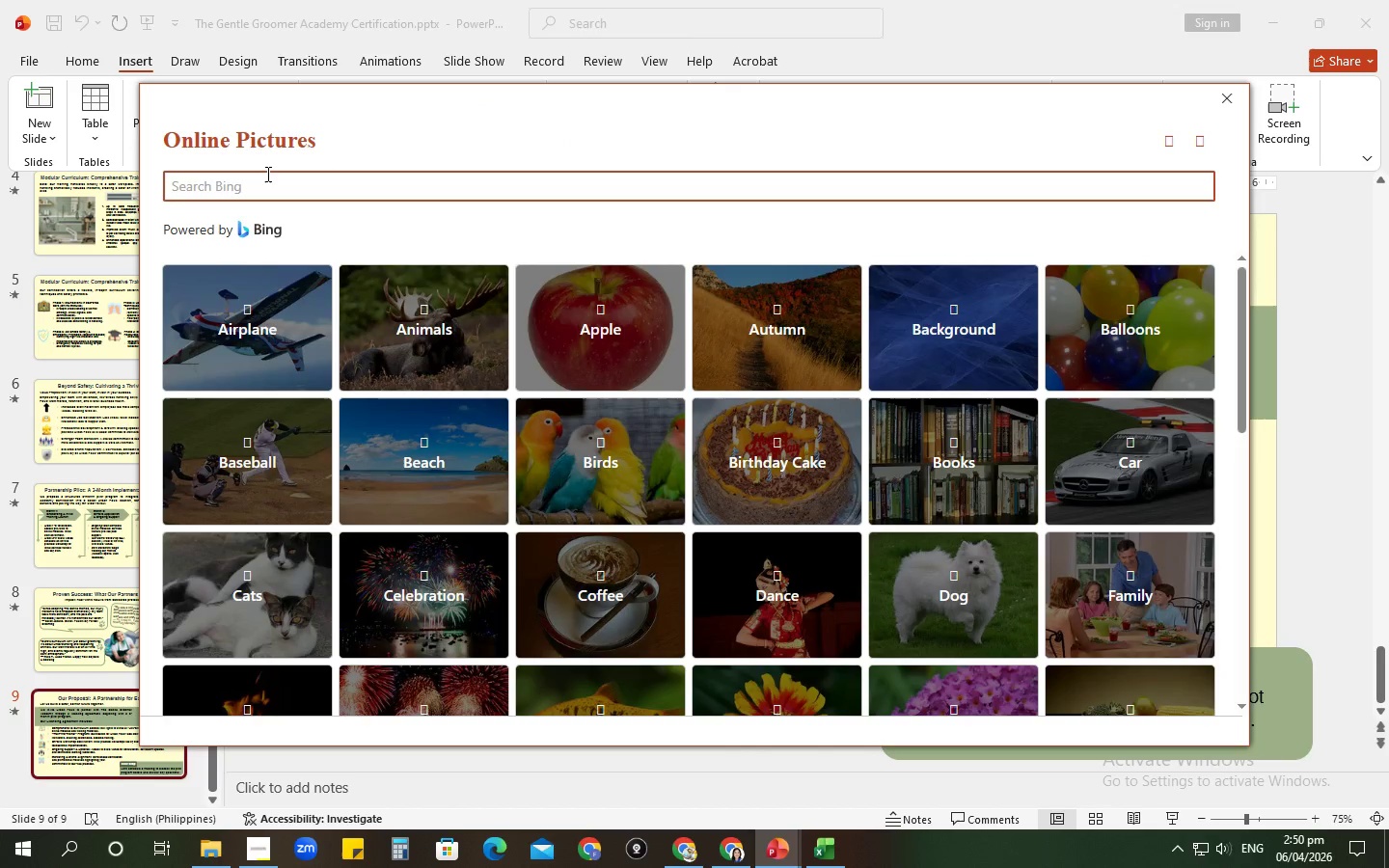 
type(icon: phone)
 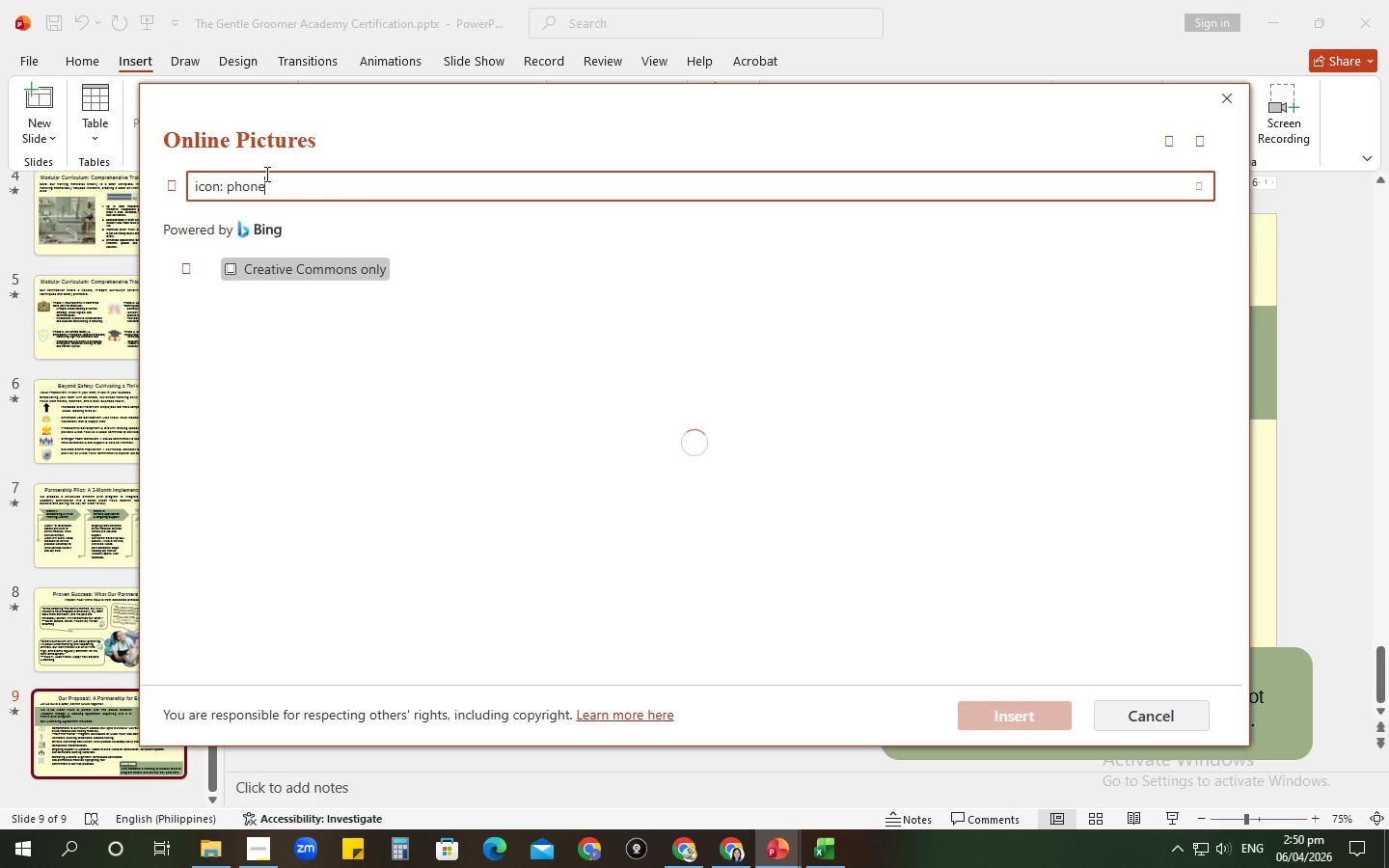 
key(Enter)
 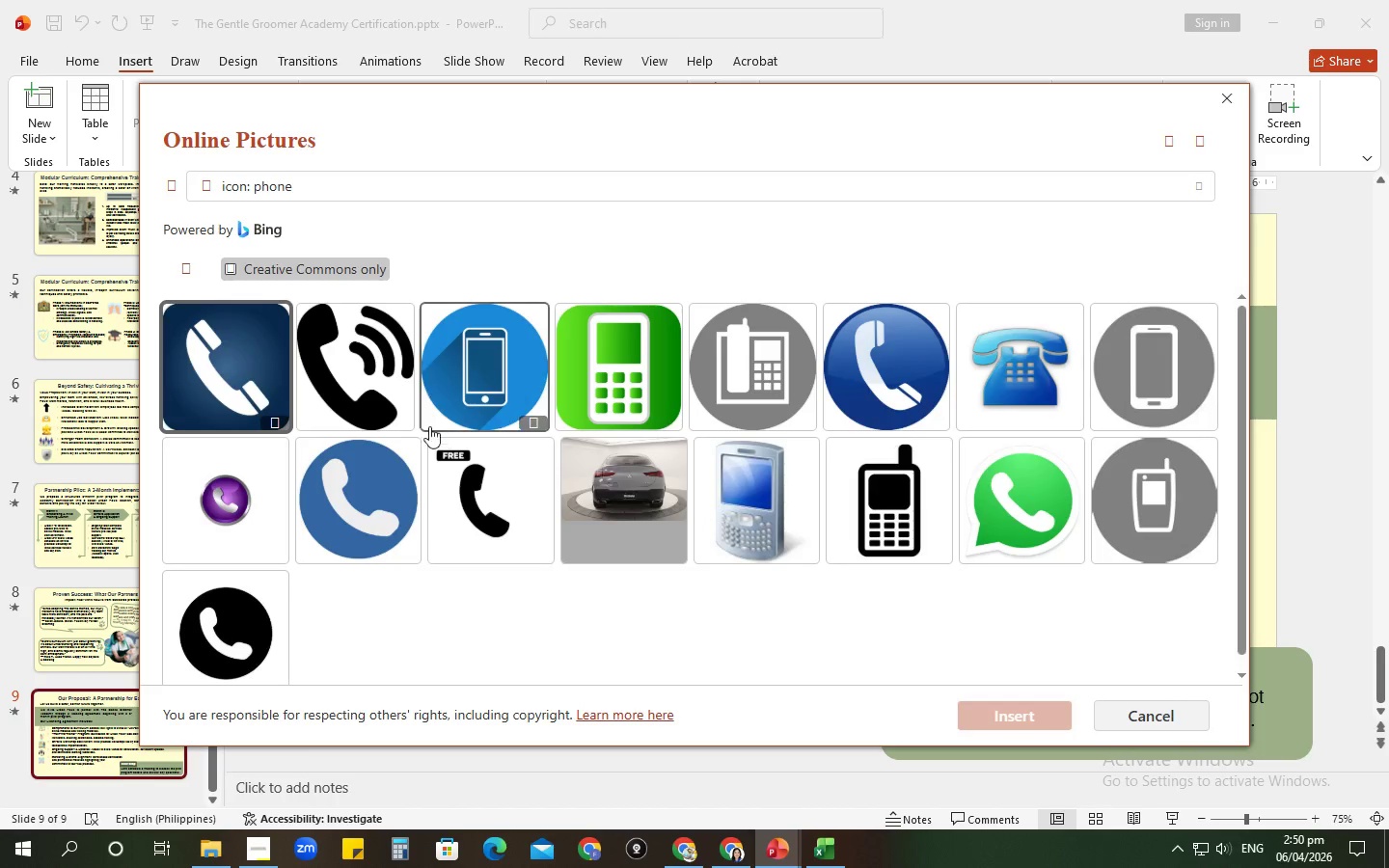 
left_click([374, 375])
 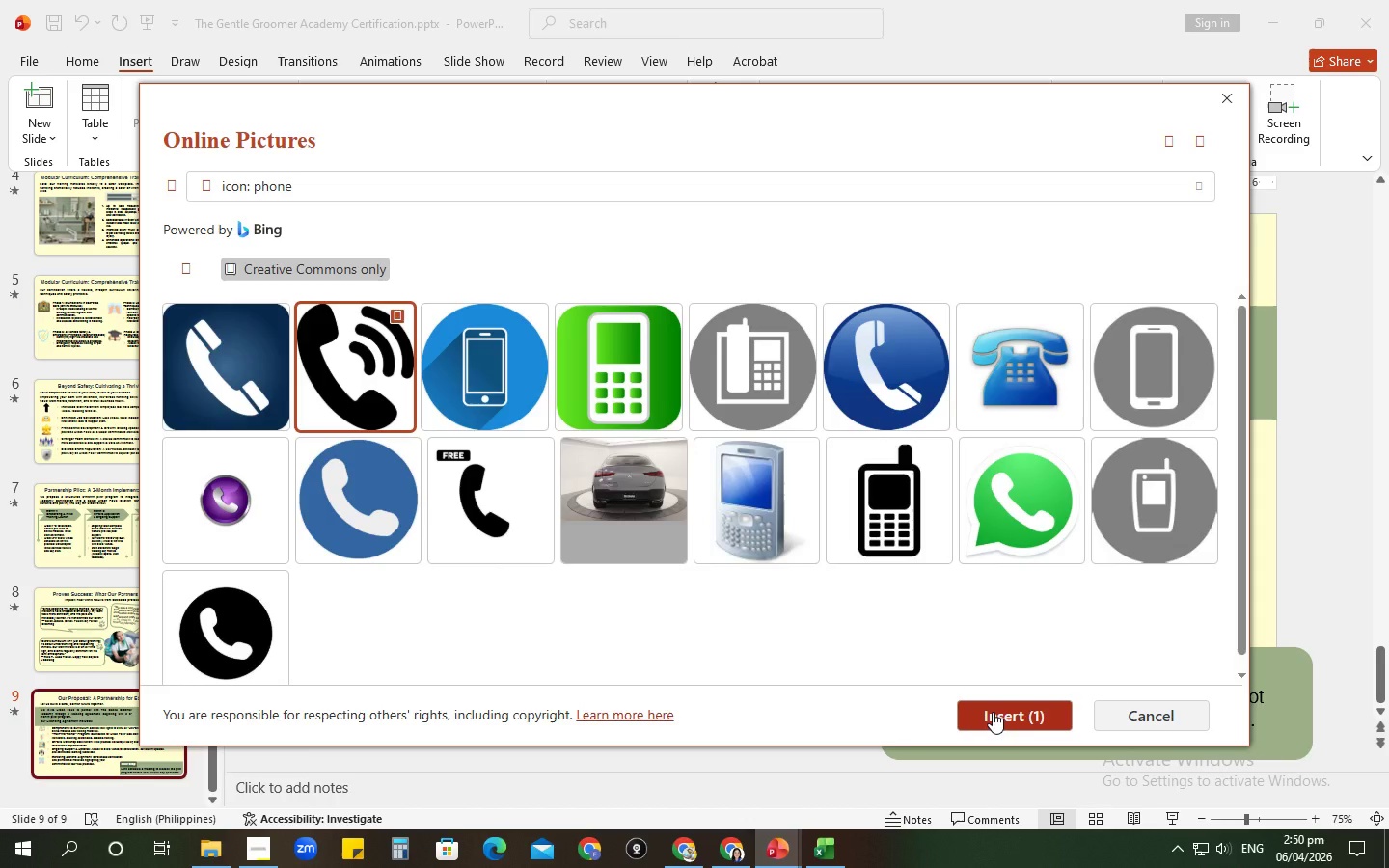 
left_click([993, 712])
 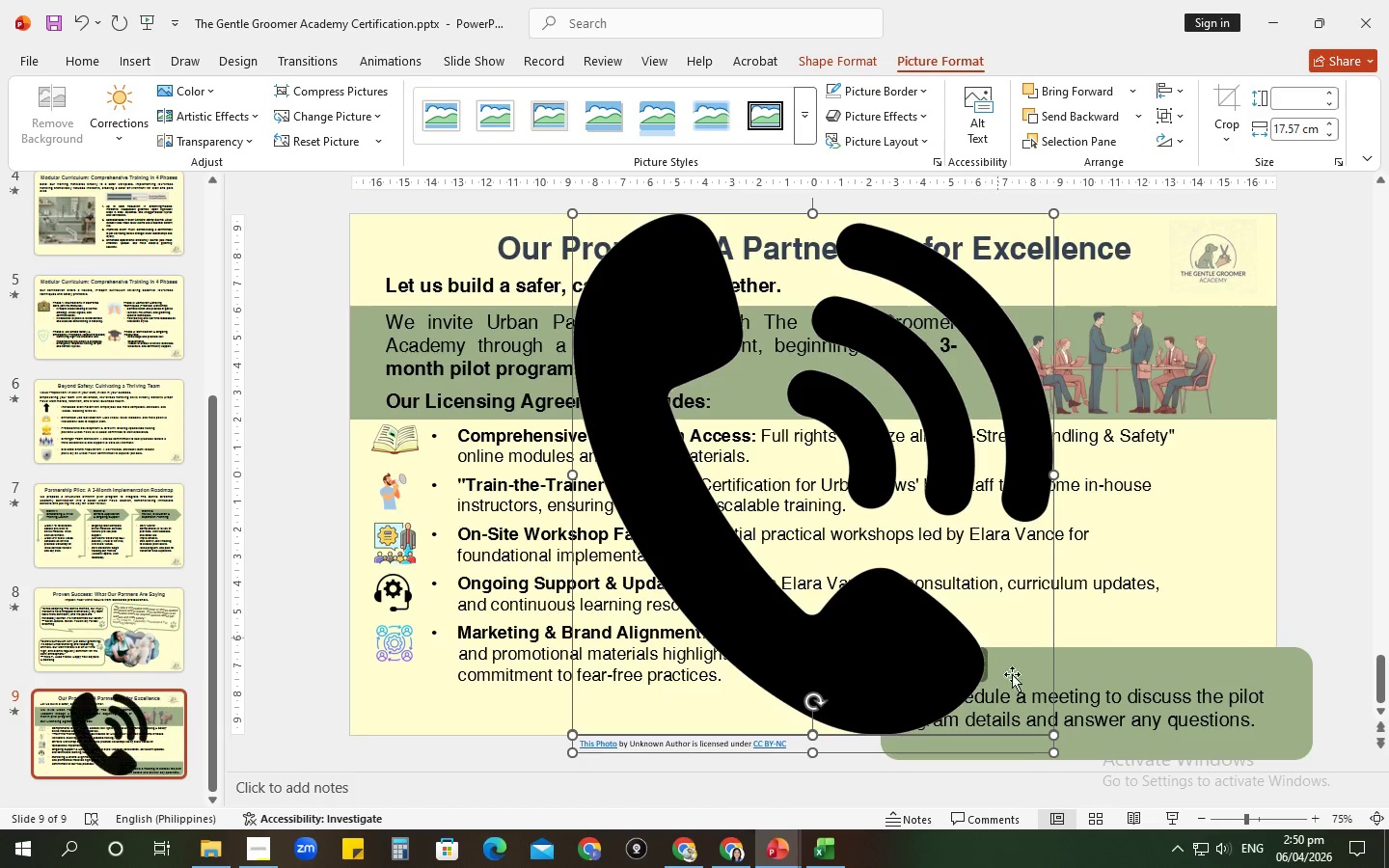 
wait(6.58)
 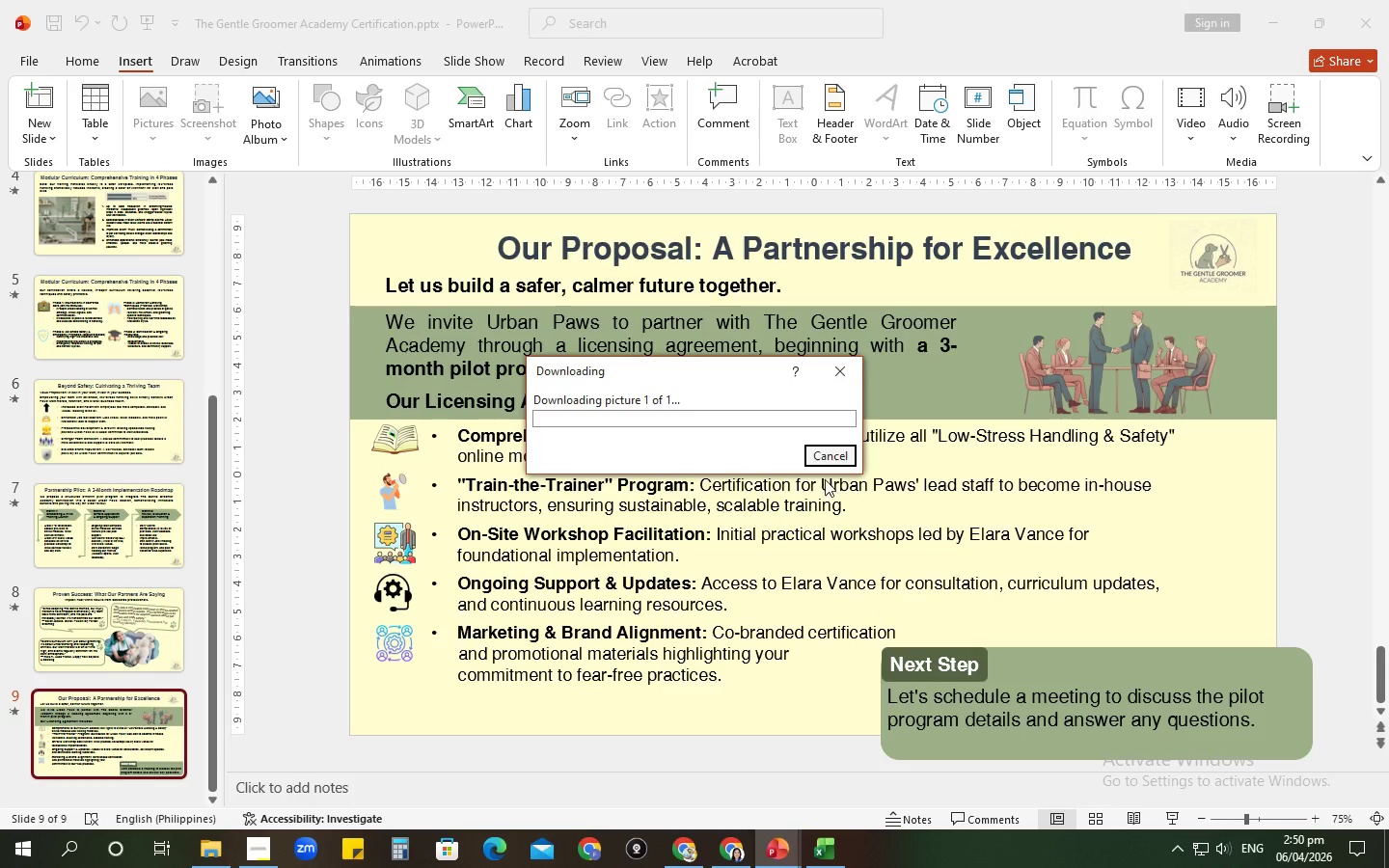 
left_click([840, 775])
 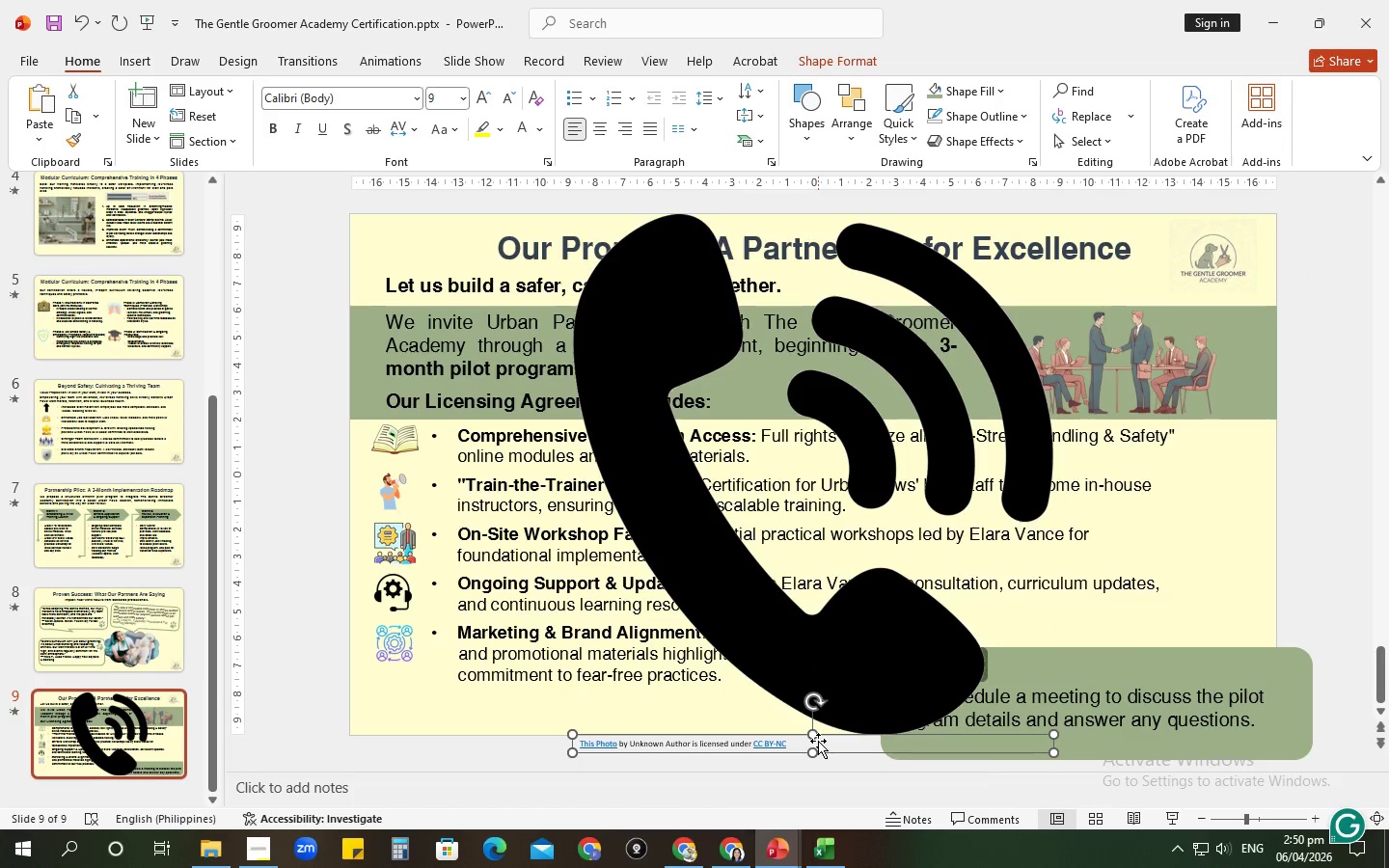 
key(Control+X)
 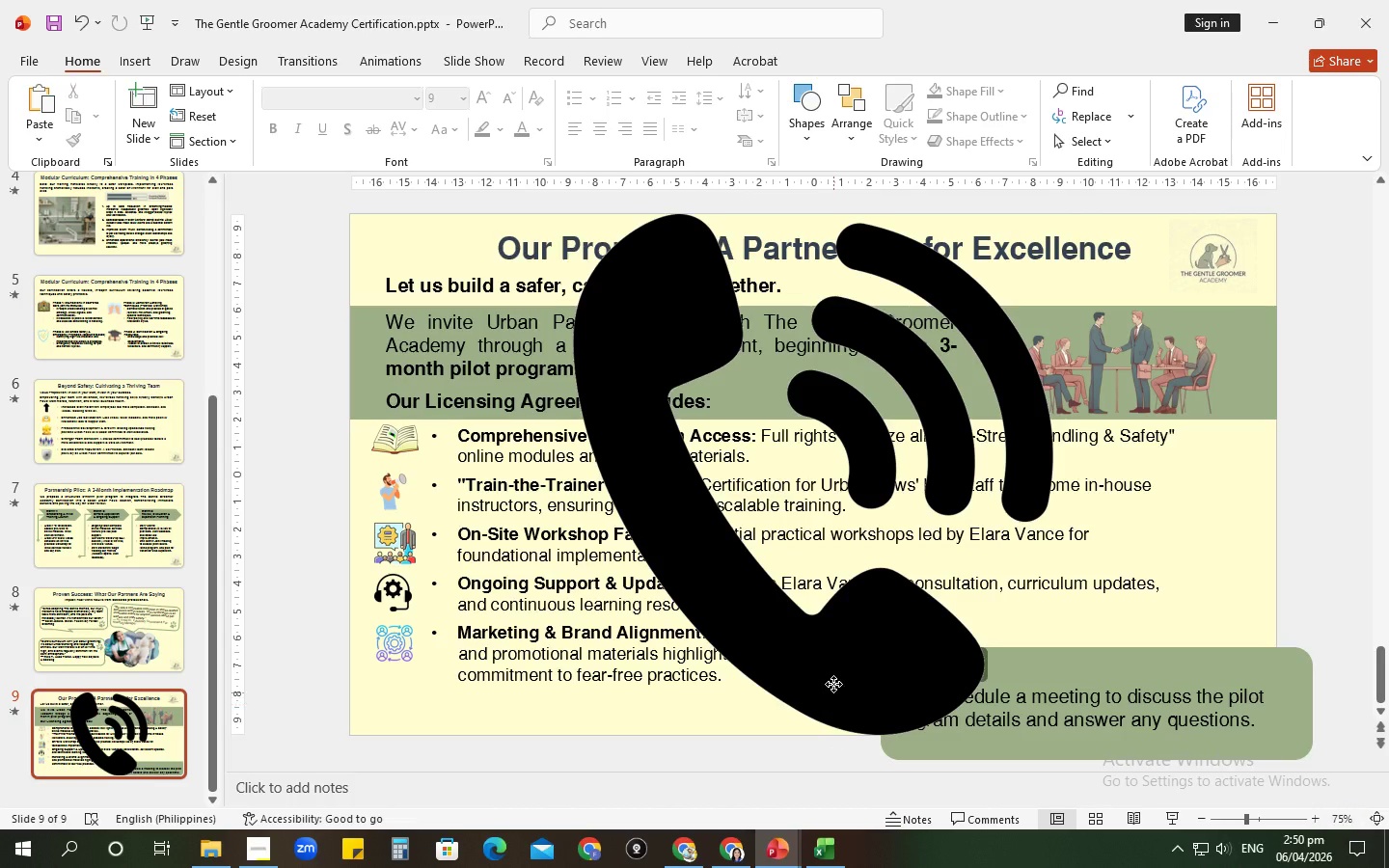 
left_click([833, 684])
 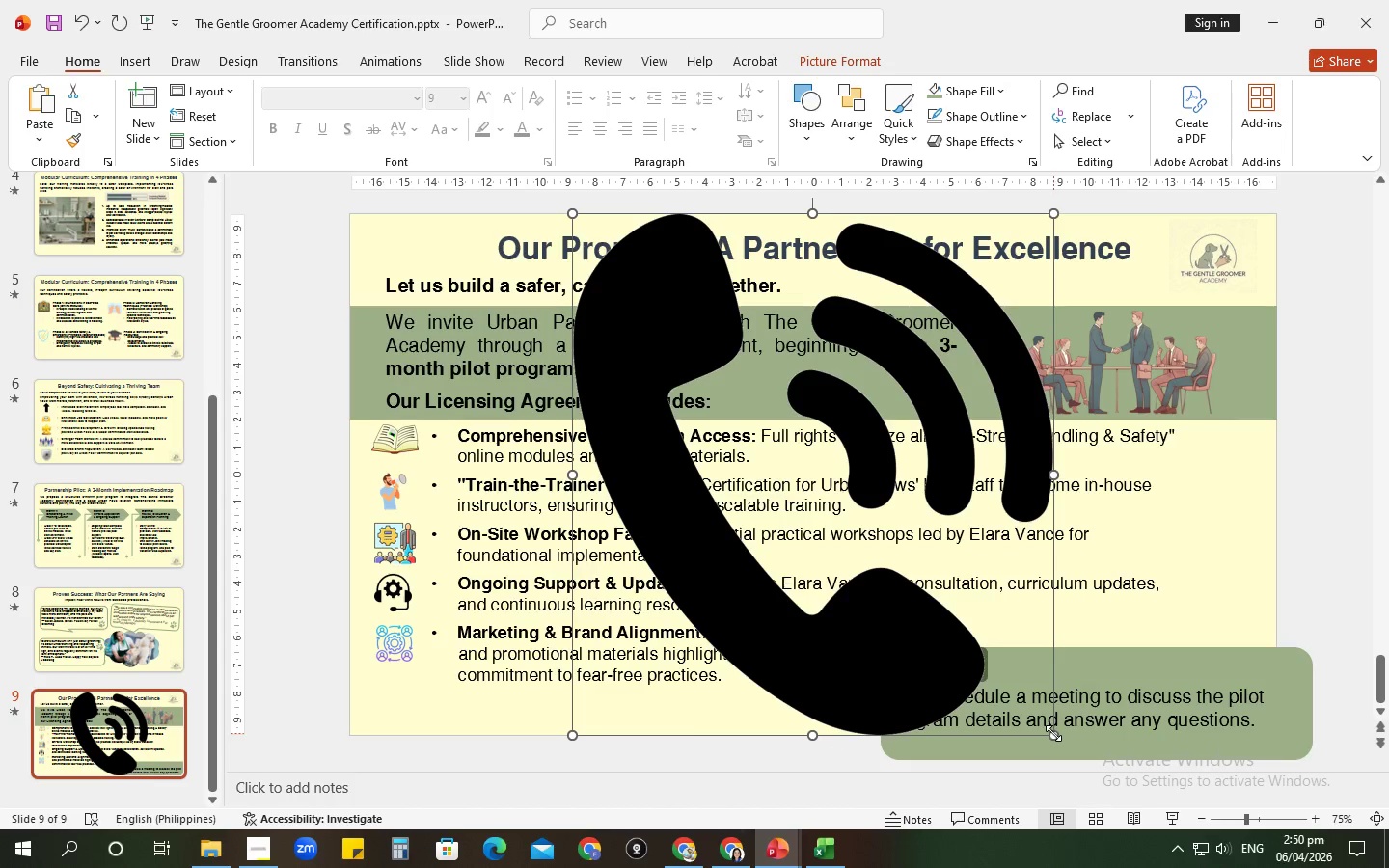 
left_click_drag(start_coordinate=[1053, 733], to_coordinate=[659, 300])
 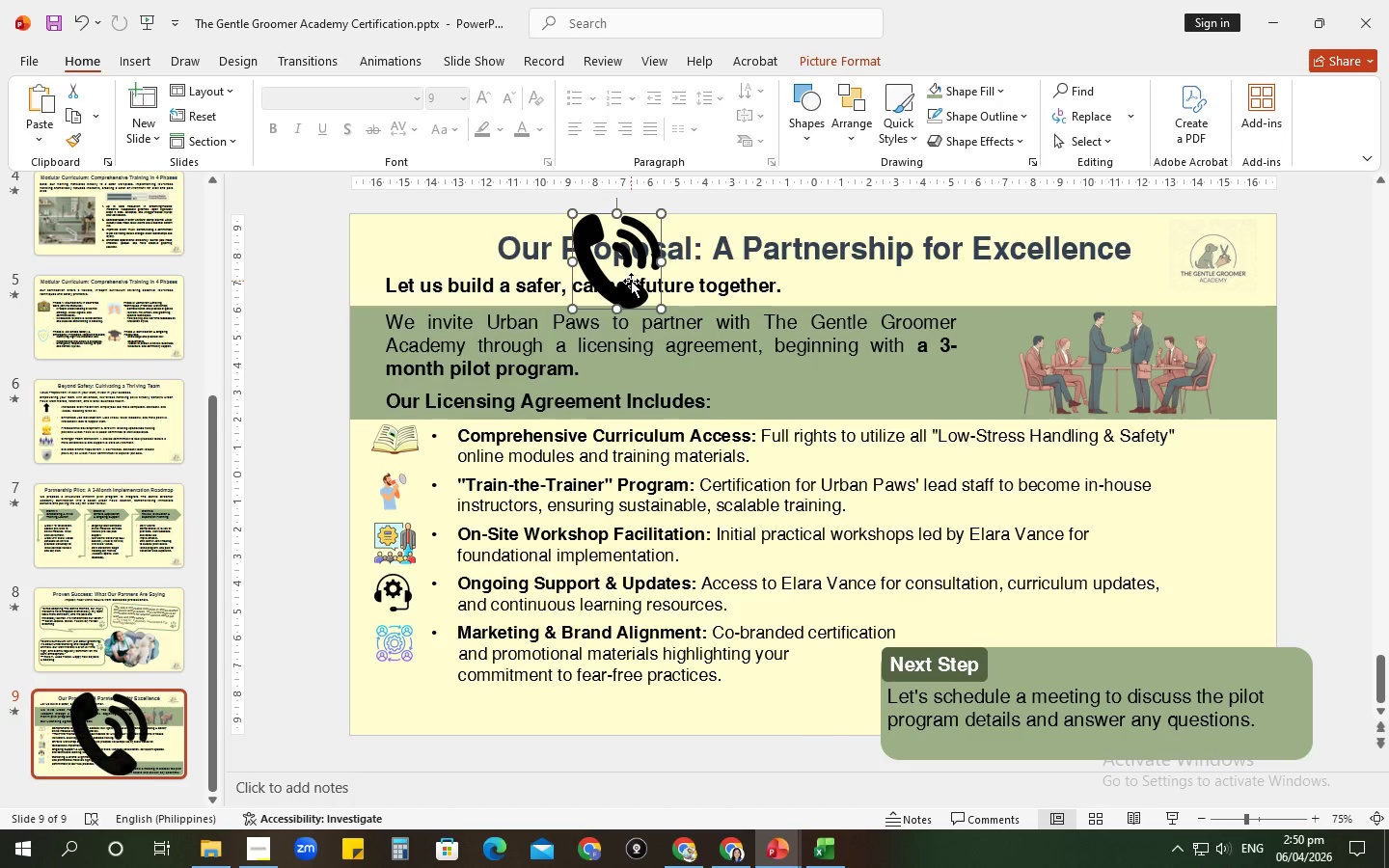 
left_click_drag(start_coordinate=[631, 281], to_coordinate=[1081, 680])
 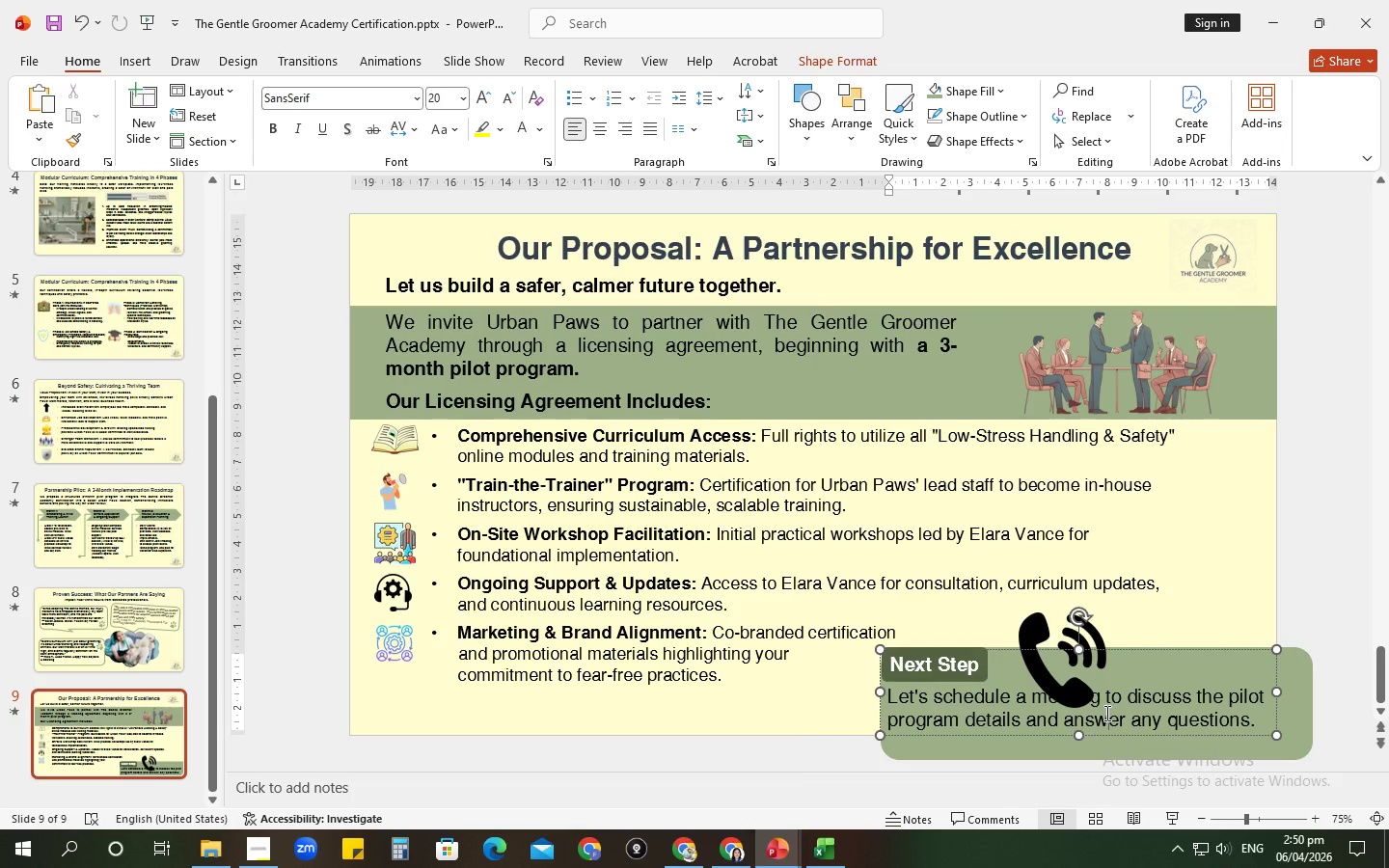 
left_click([1076, 670])
 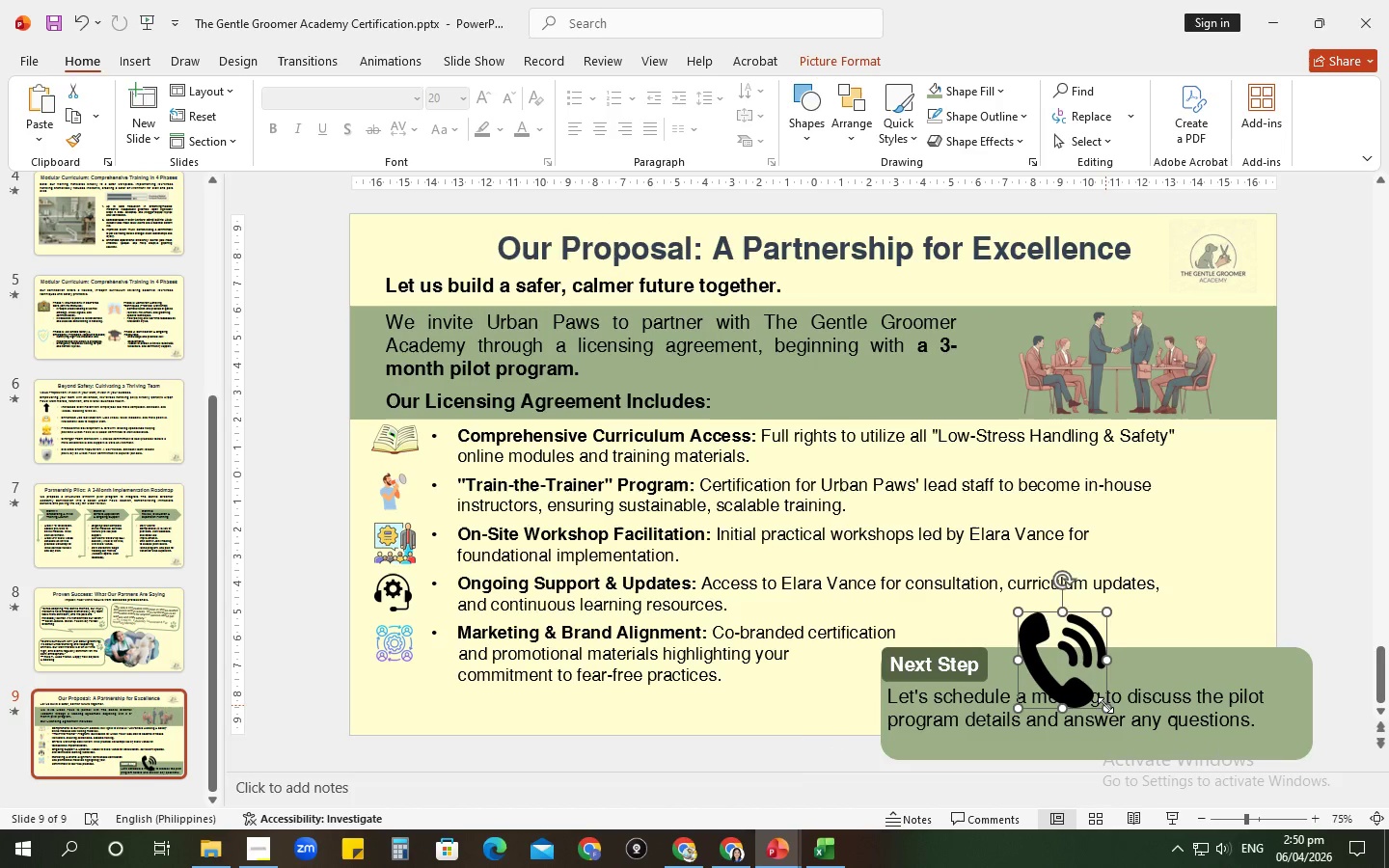 
left_click_drag(start_coordinate=[1105, 705], to_coordinate=[1042, 637])
 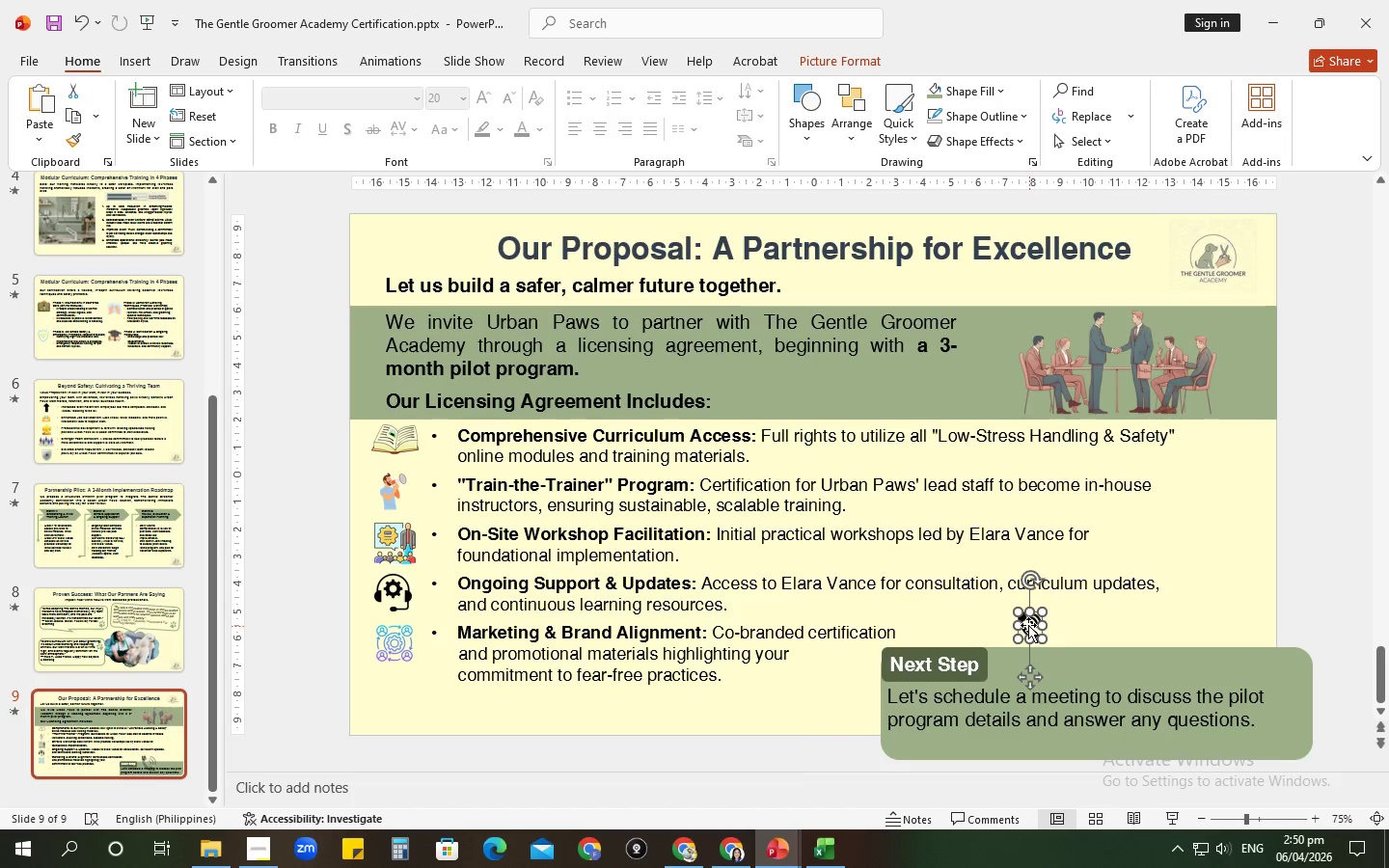 
left_click_drag(start_coordinate=[1028, 625], to_coordinate=[1076, 667])
 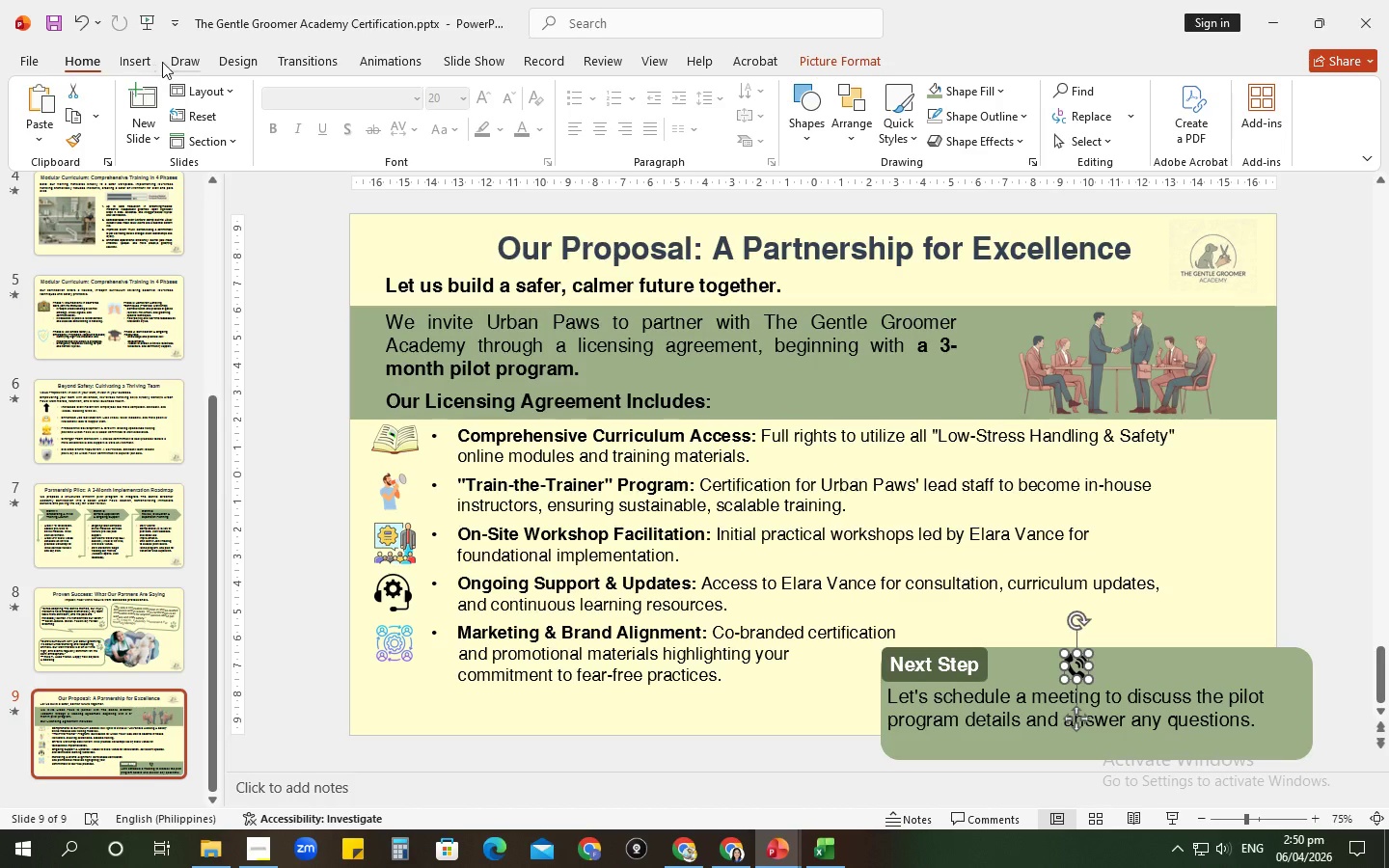 
left_click([128, 62])
 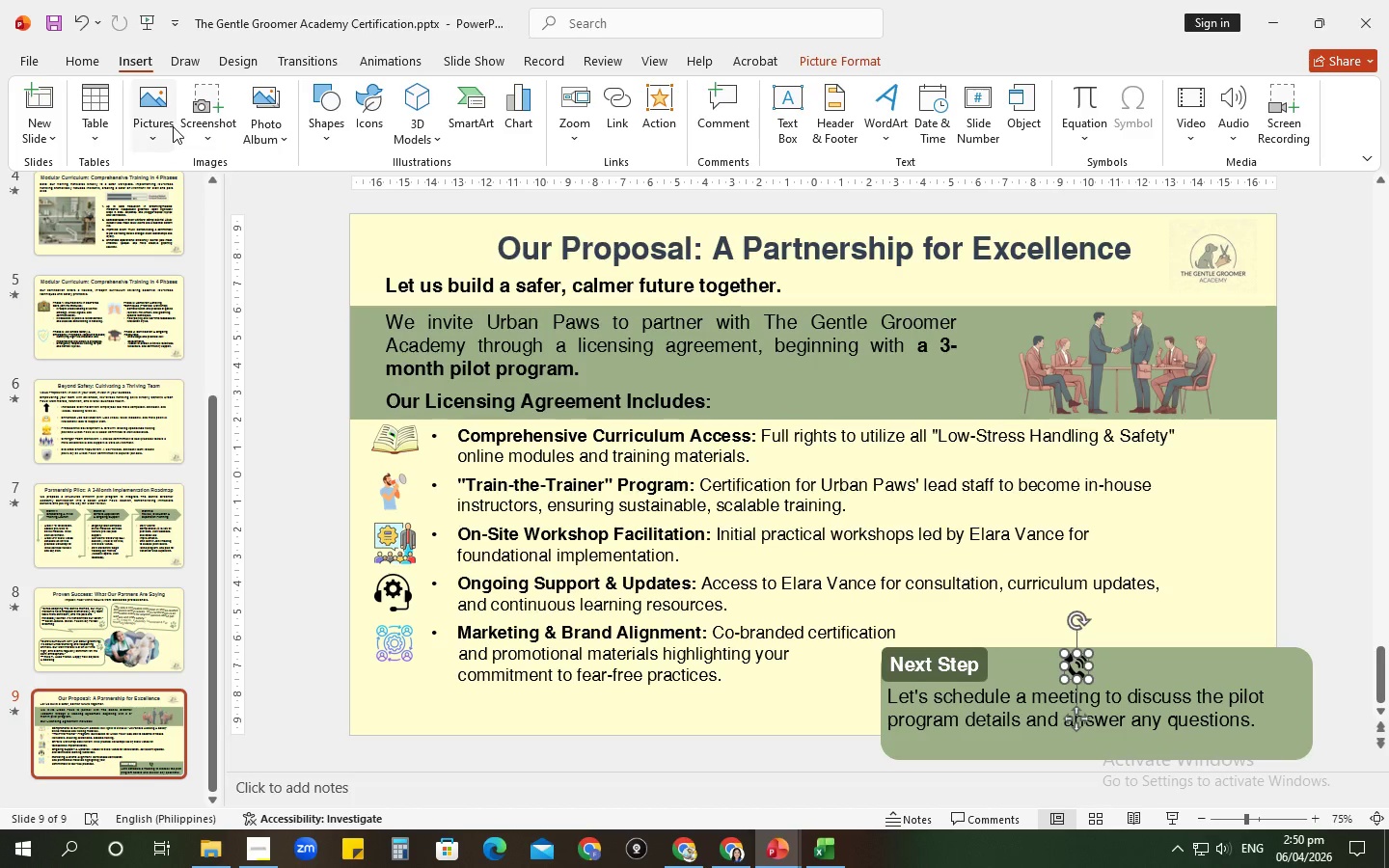 
left_click([163, 122])
 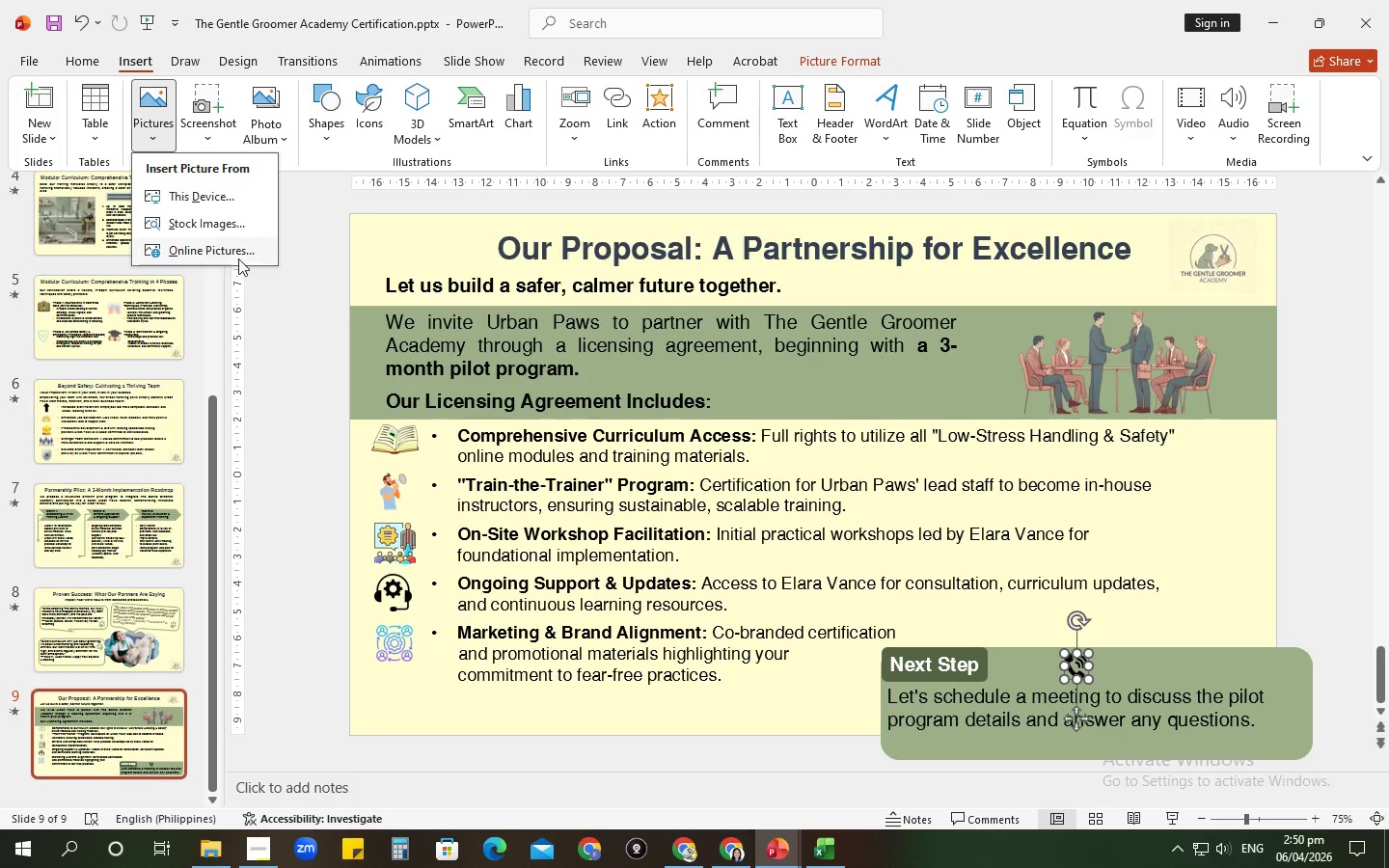 
left_click([234, 253])
 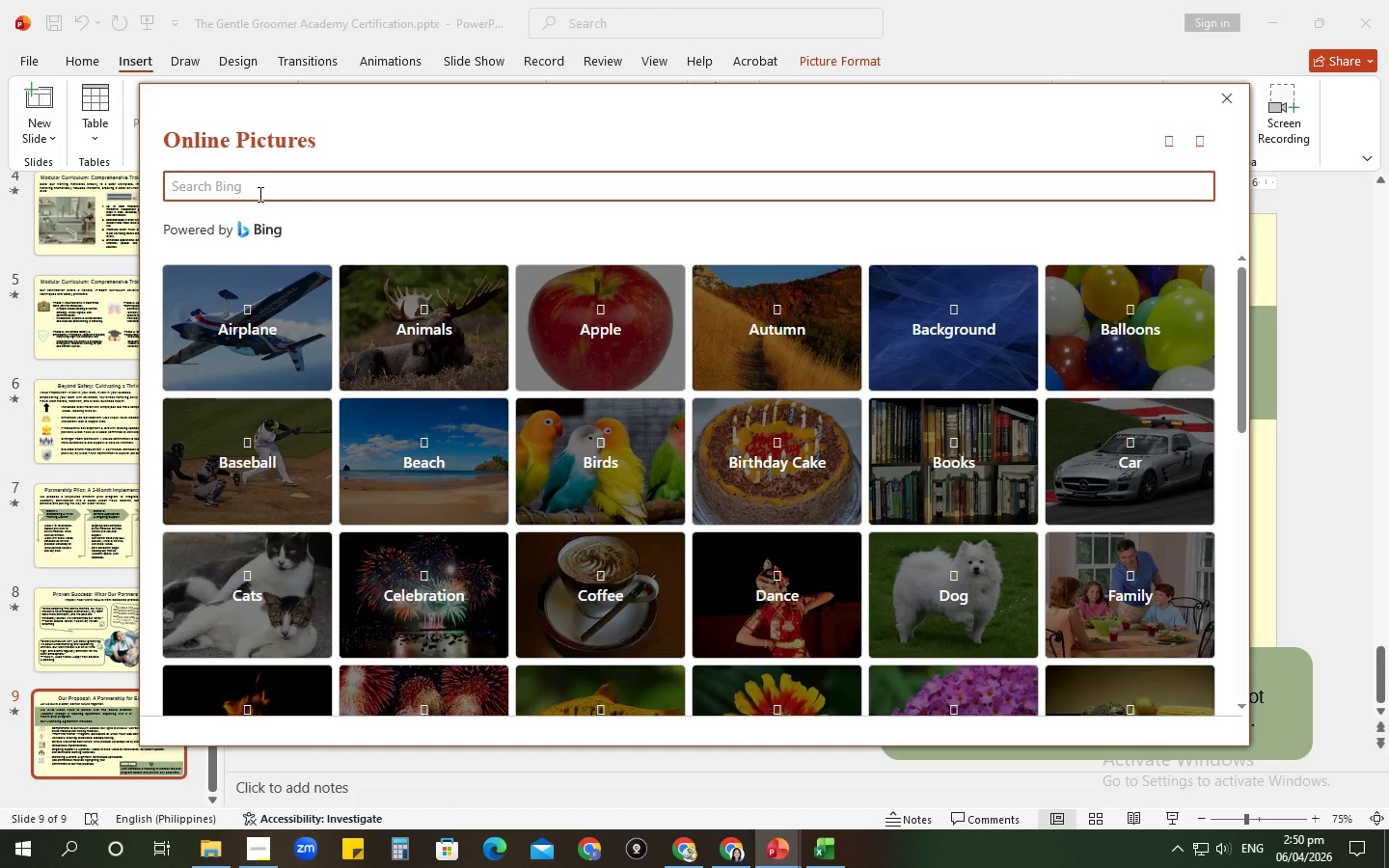 
type(icon: email)
 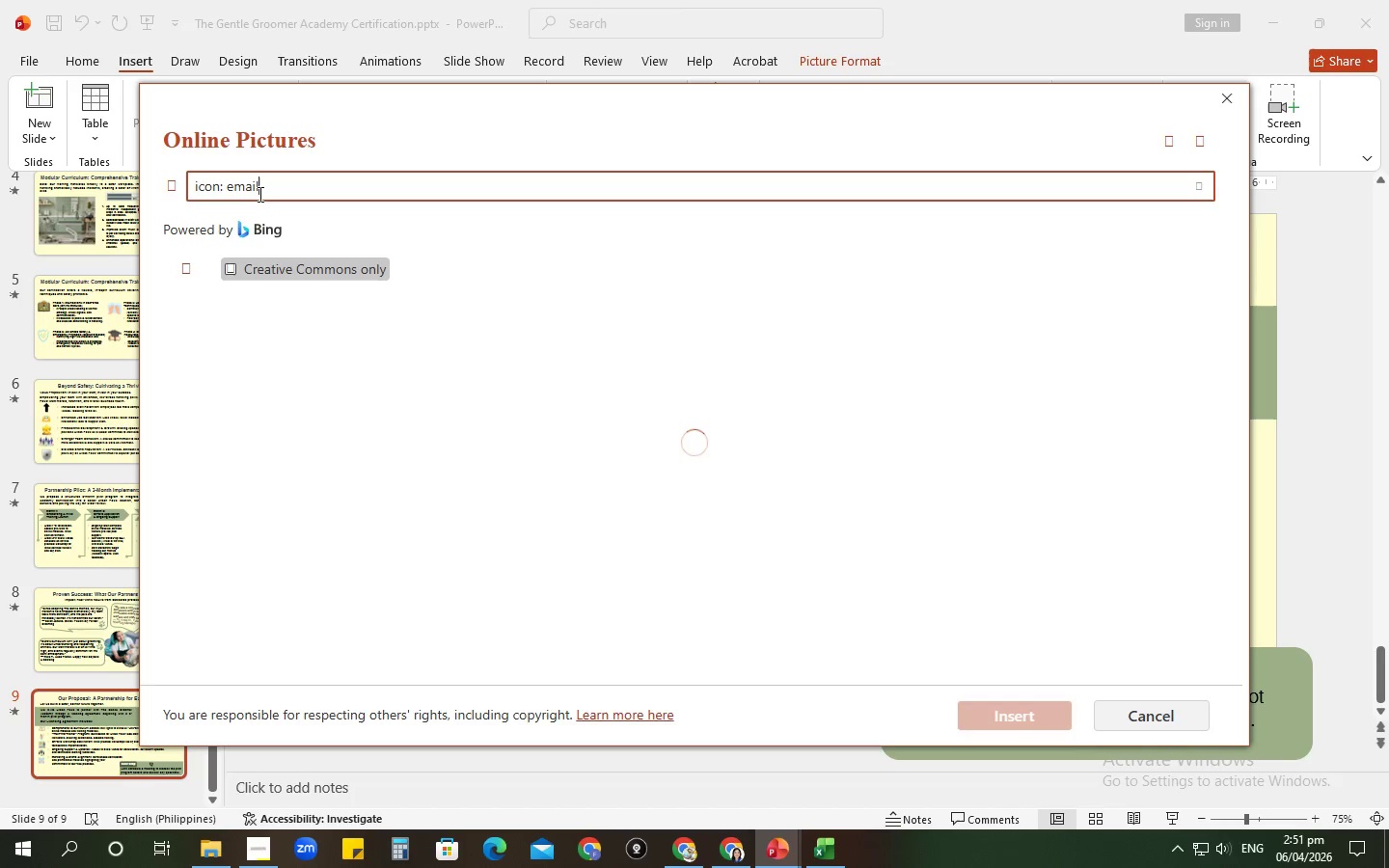 
key(Enter)
 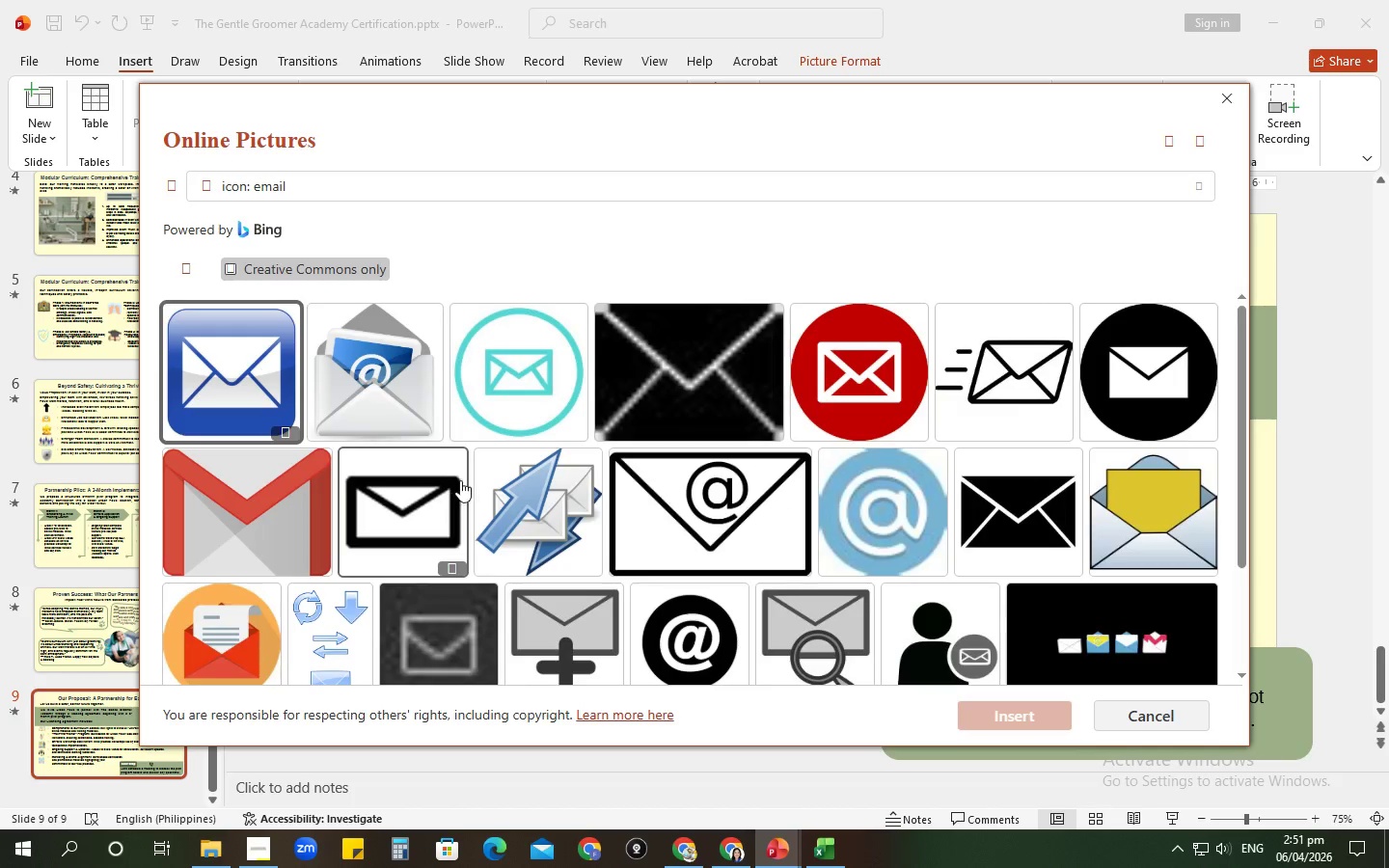 
scroll: coordinate [811, 481], scroll_direction: down, amount: 4.0
 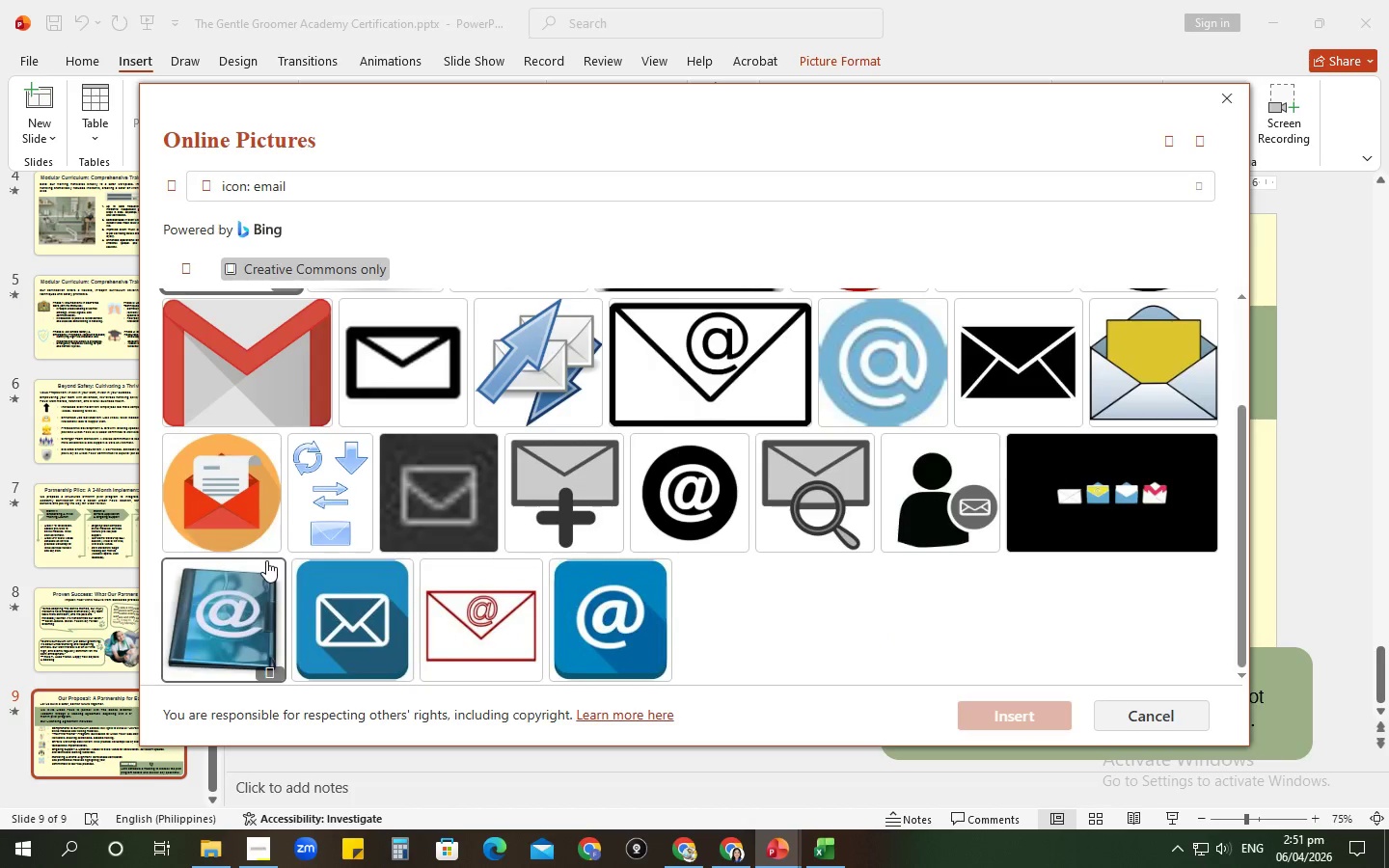 
scroll: coordinate [265, 560], scroll_direction: up, amount: 3.0
 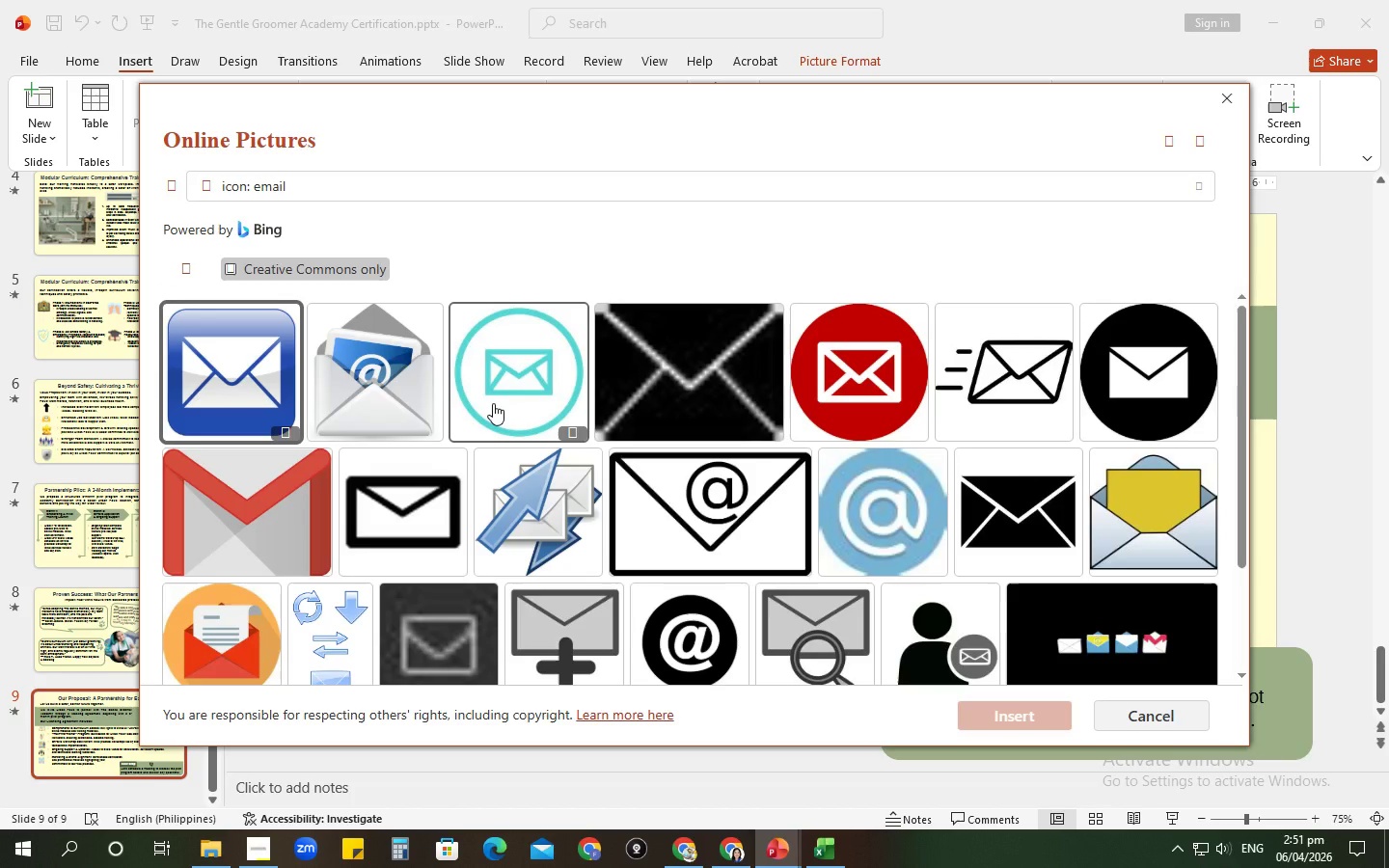 
wait(11.52)
 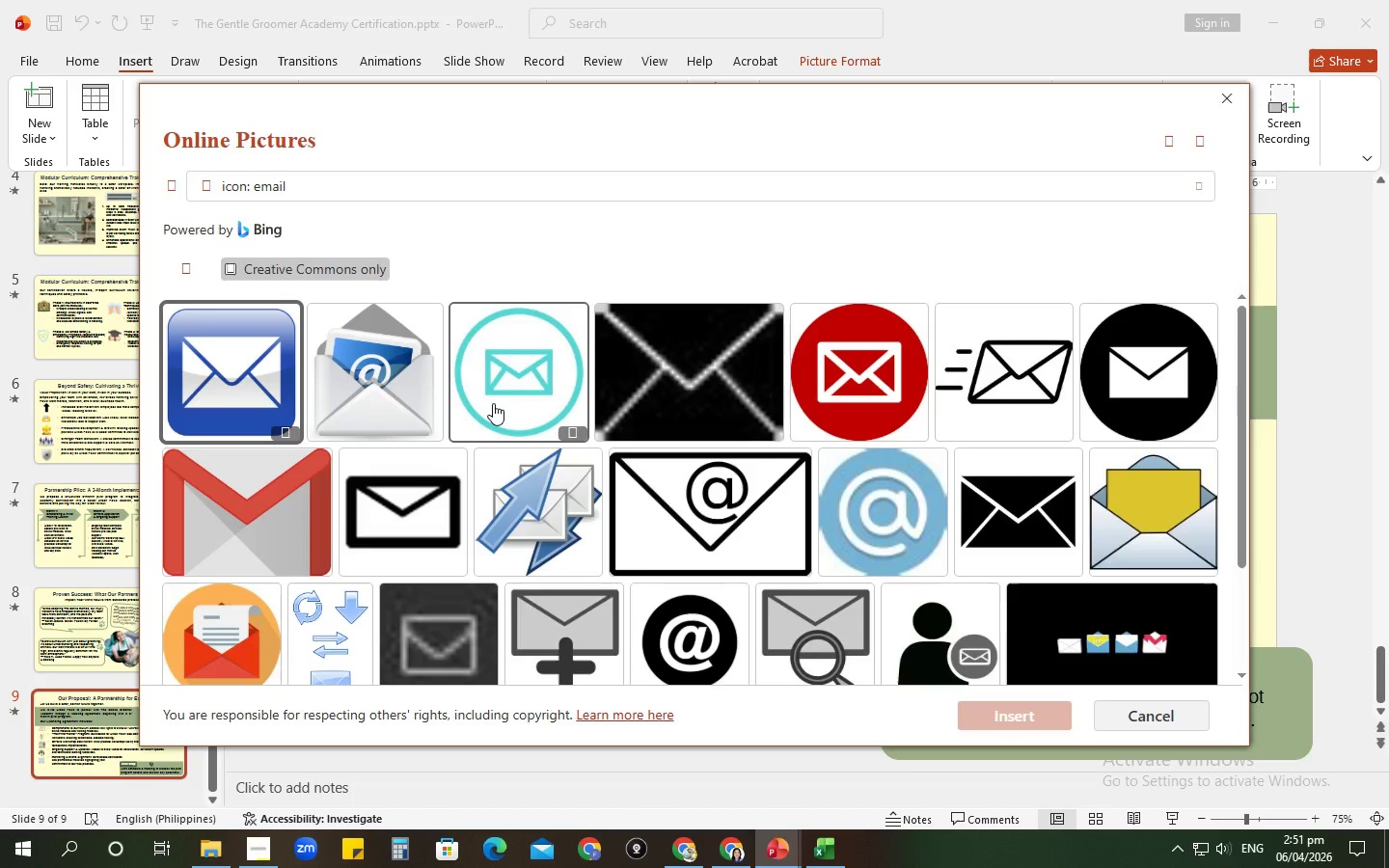 
left_click([1060, 515])
 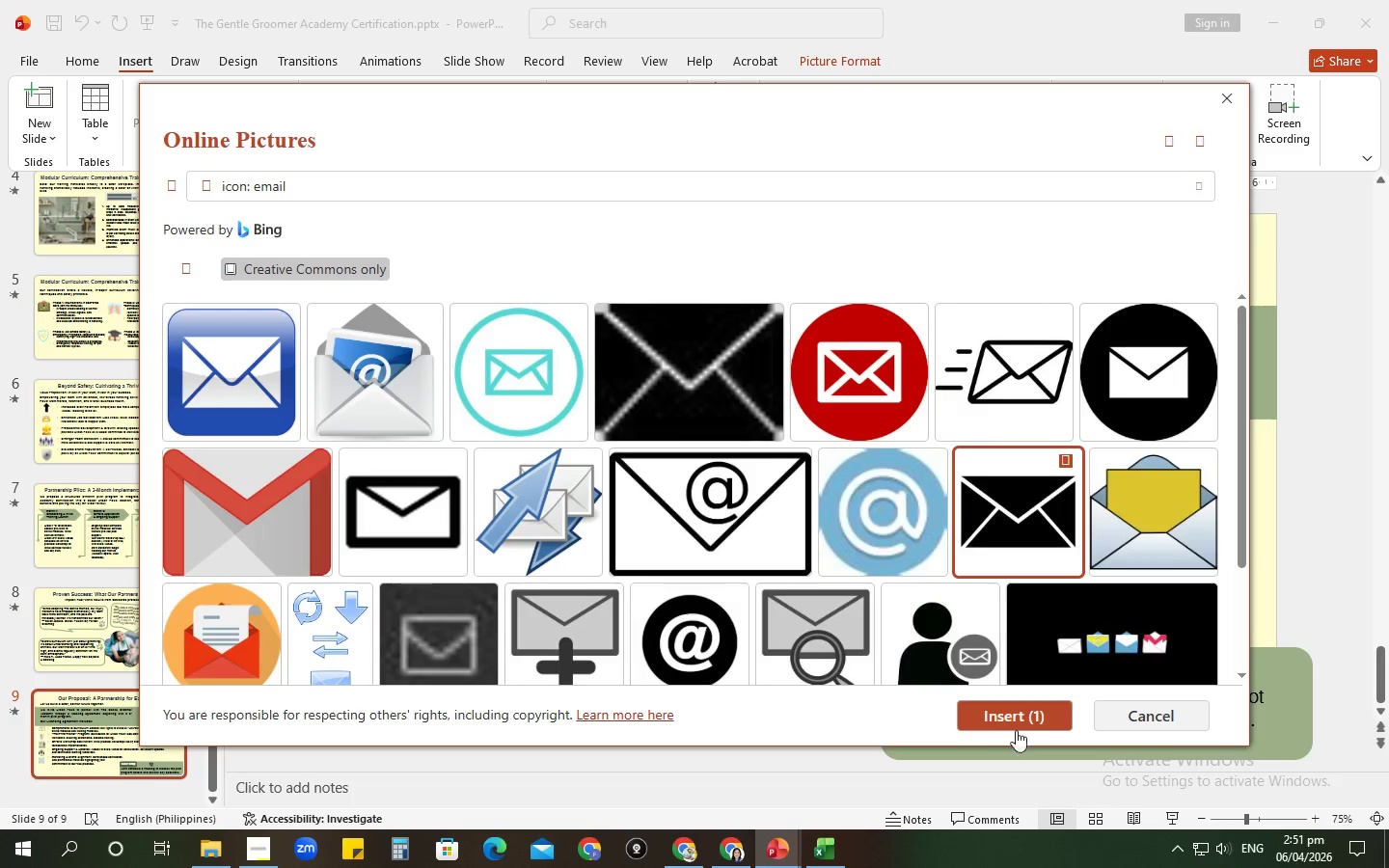 
left_click([1016, 718])
 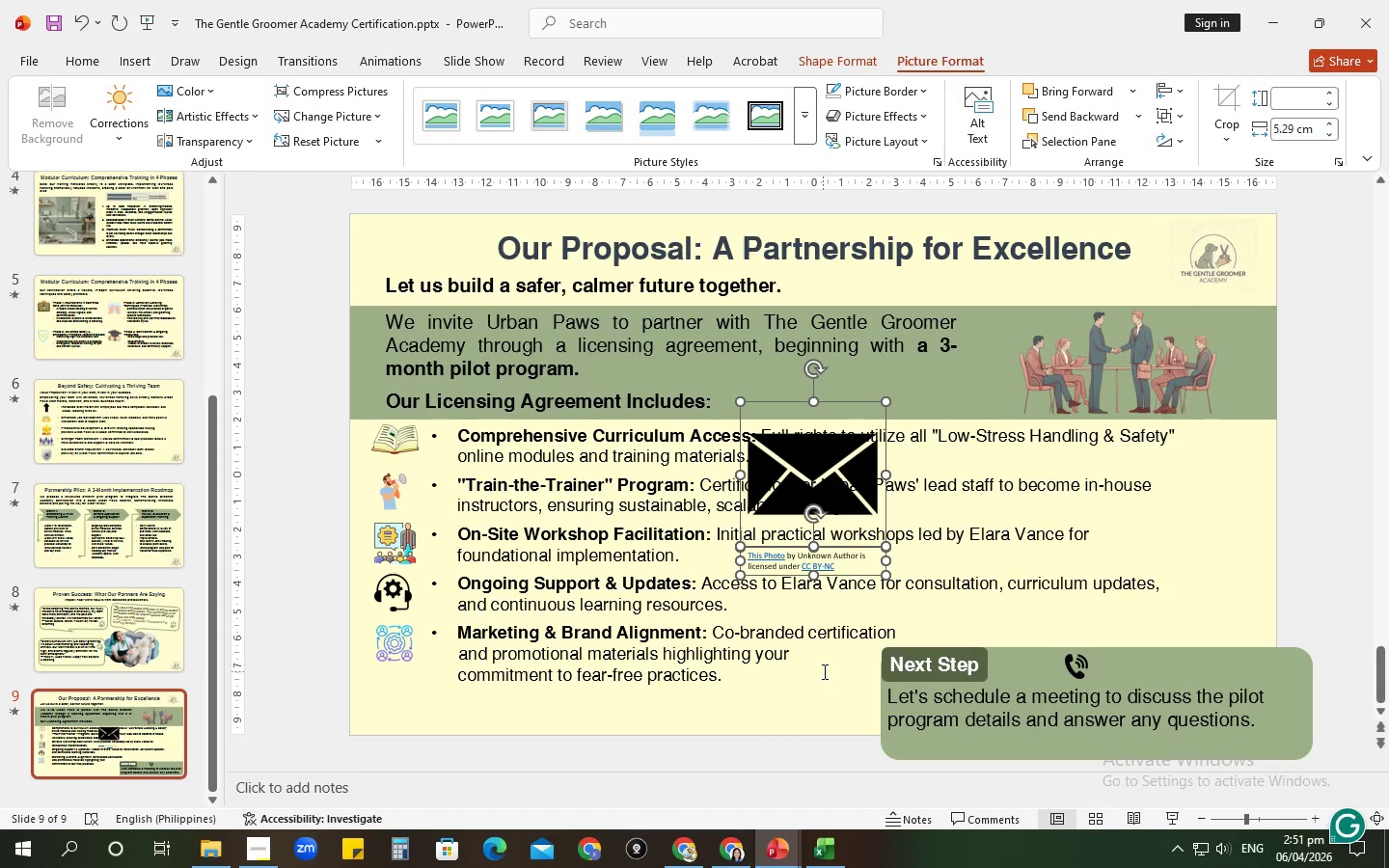 
left_click([828, 566])
 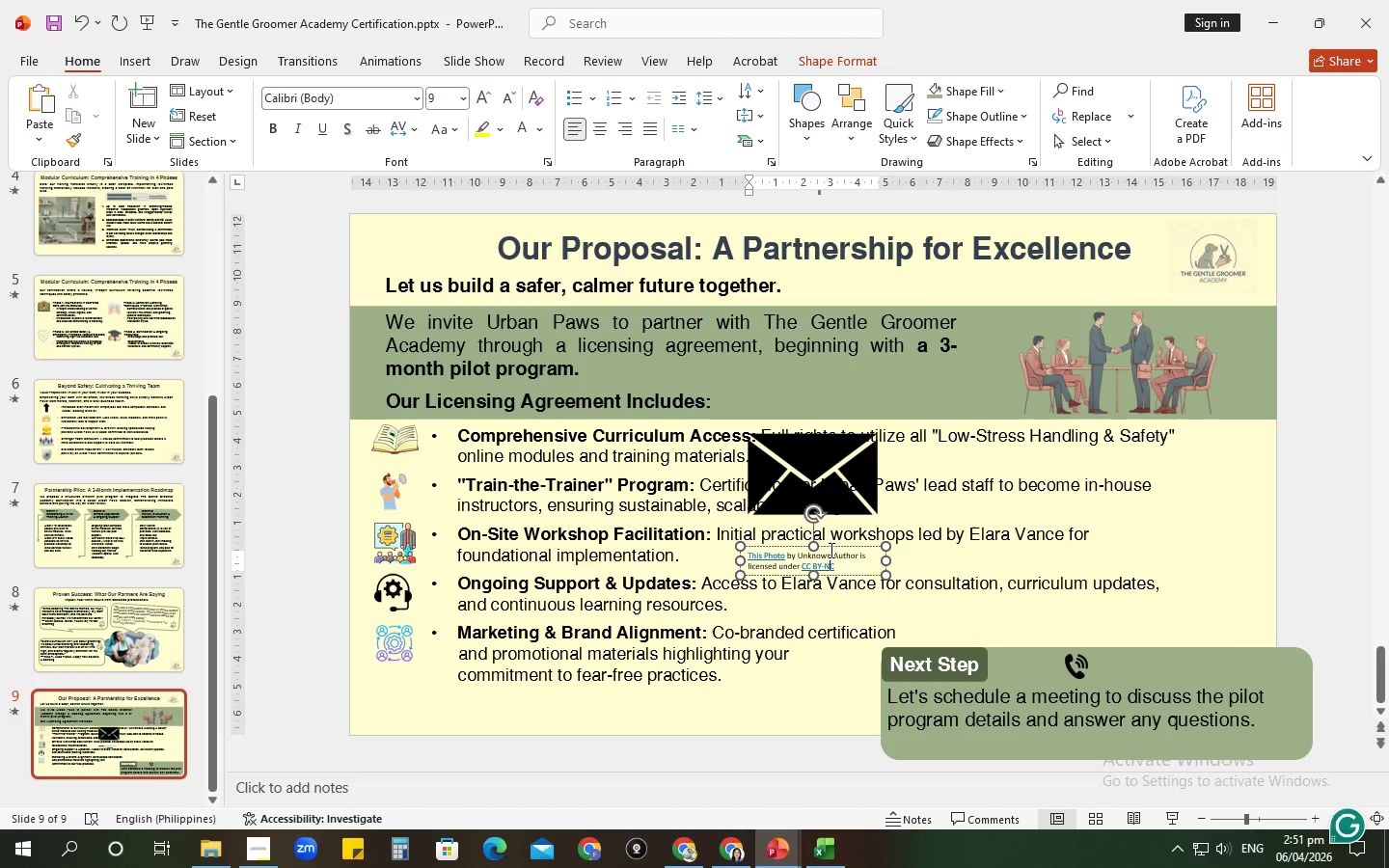 
left_click([830, 549])
 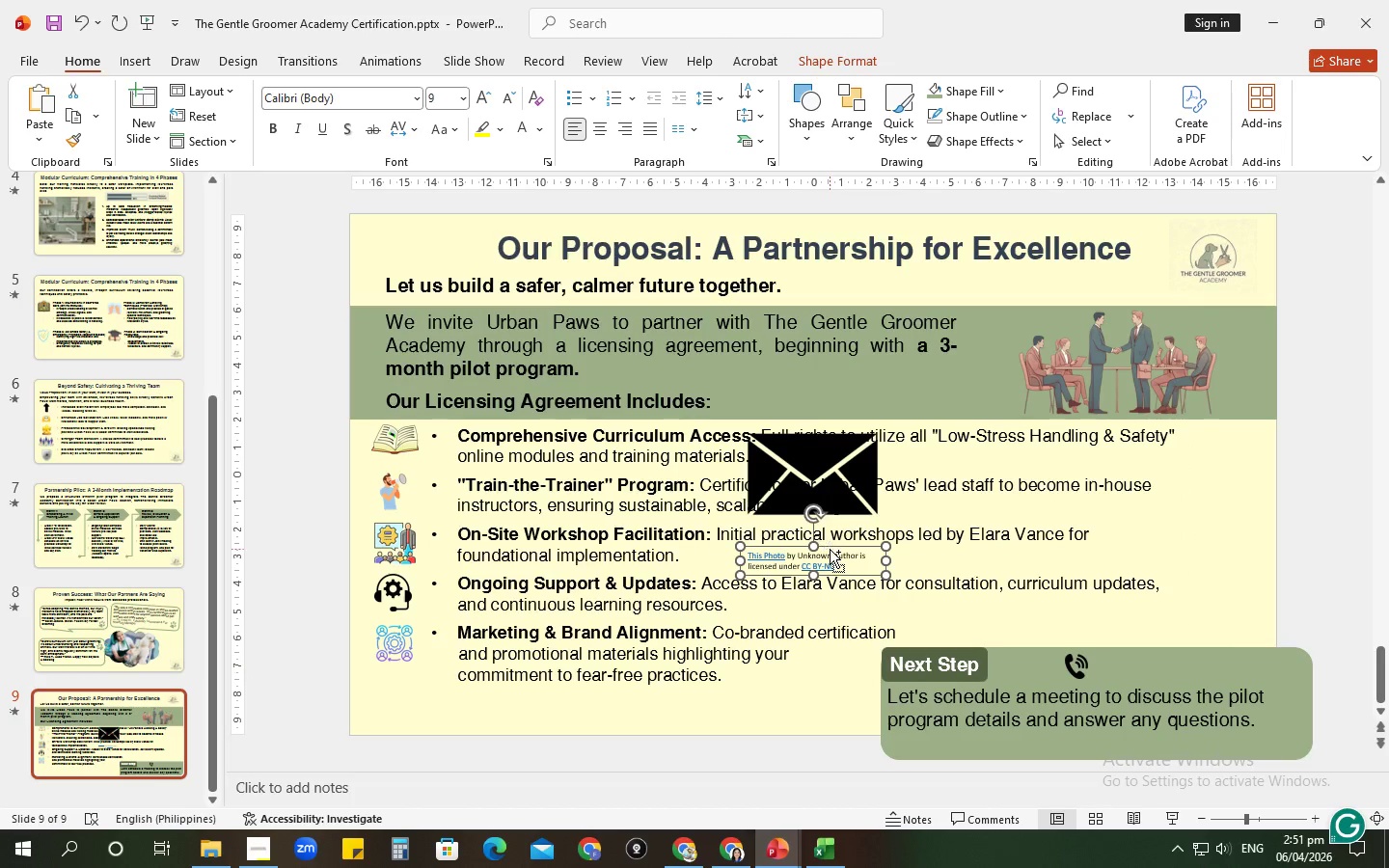 
key(Control+X)
 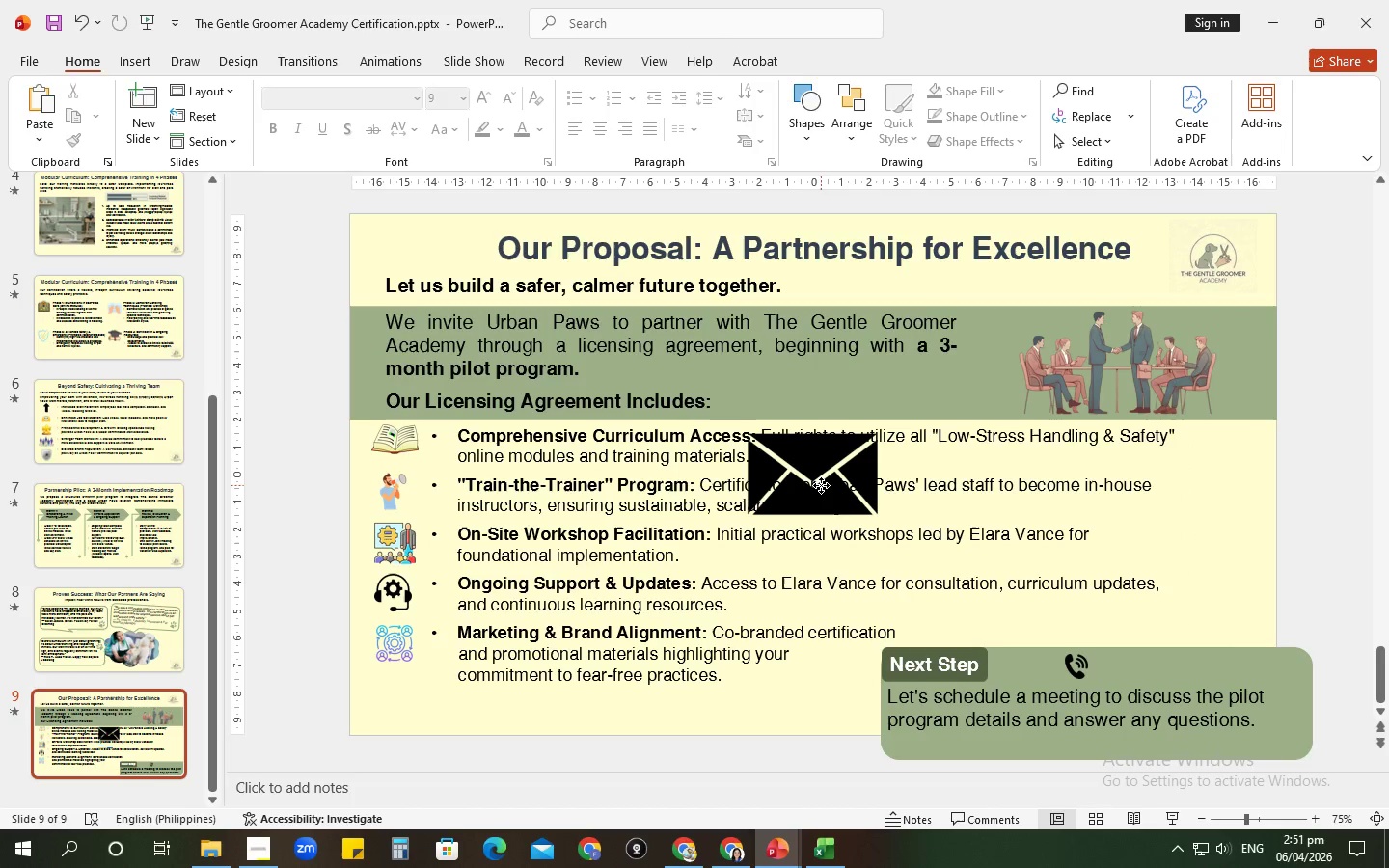 
left_click_drag(start_coordinate=[821, 485], to_coordinate=[1125, 680])
 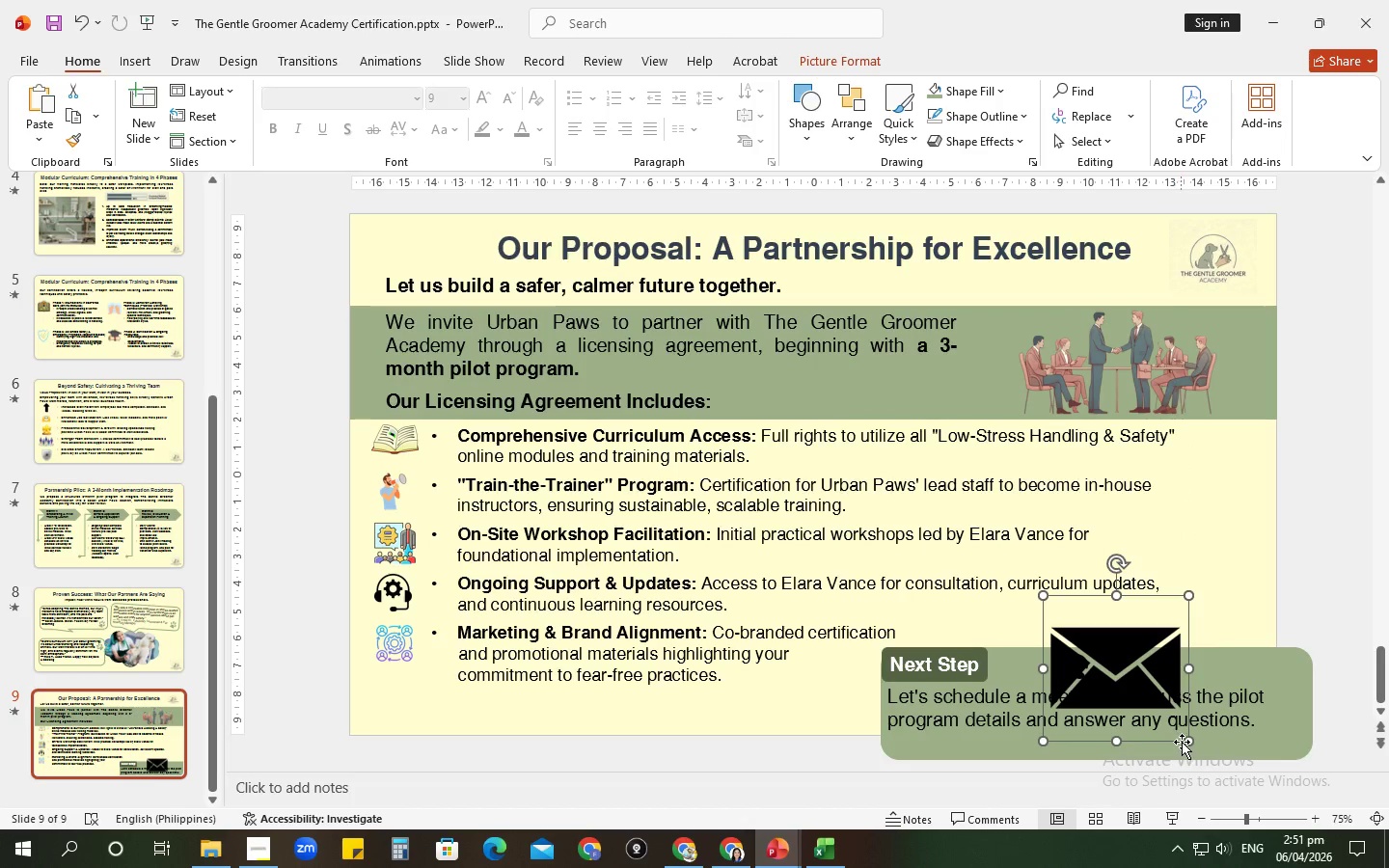 
left_click_drag(start_coordinate=[1186, 742], to_coordinate=[1078, 634])
 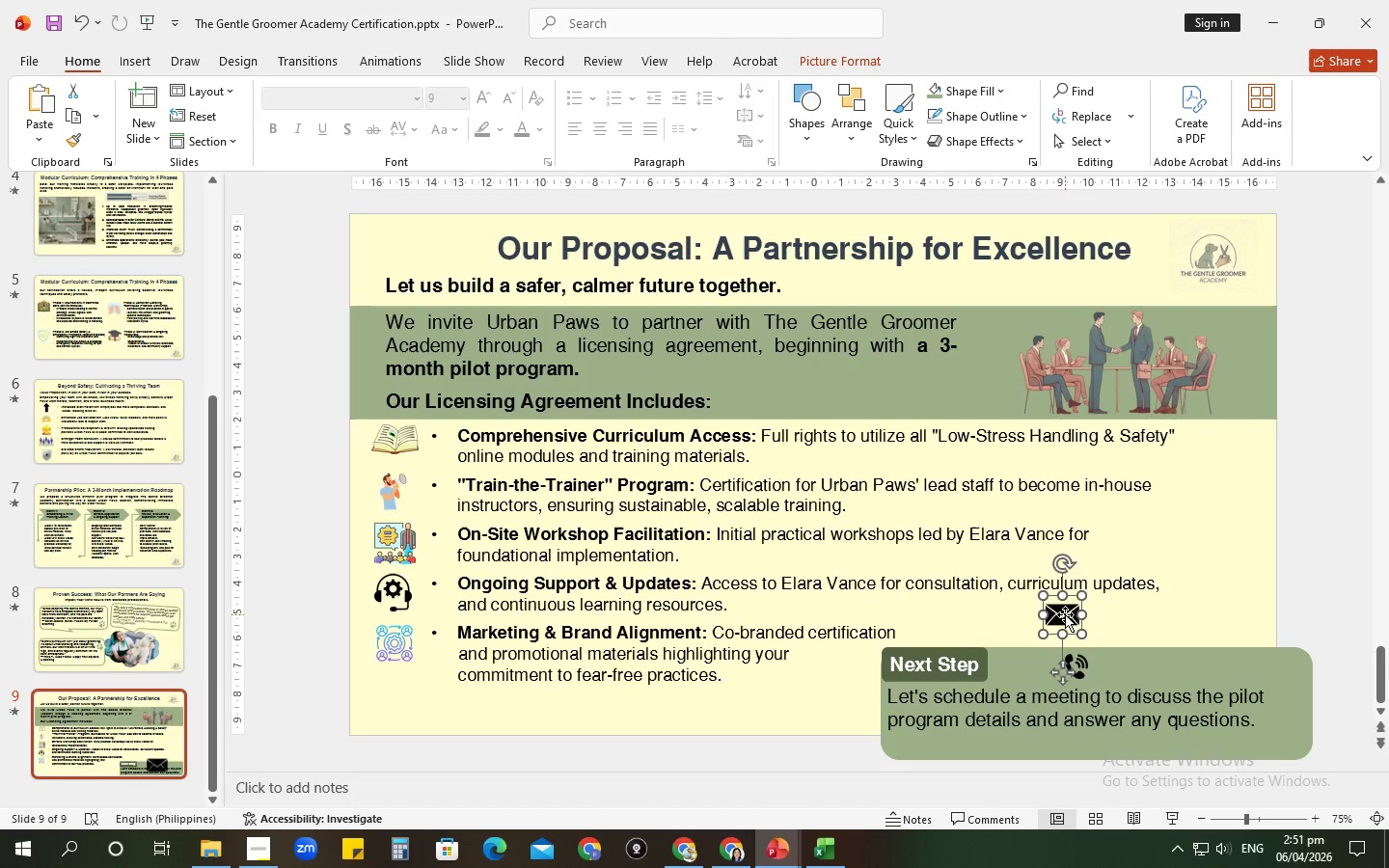 
left_click_drag(start_coordinate=[1065, 614], to_coordinate=[1128, 666])
 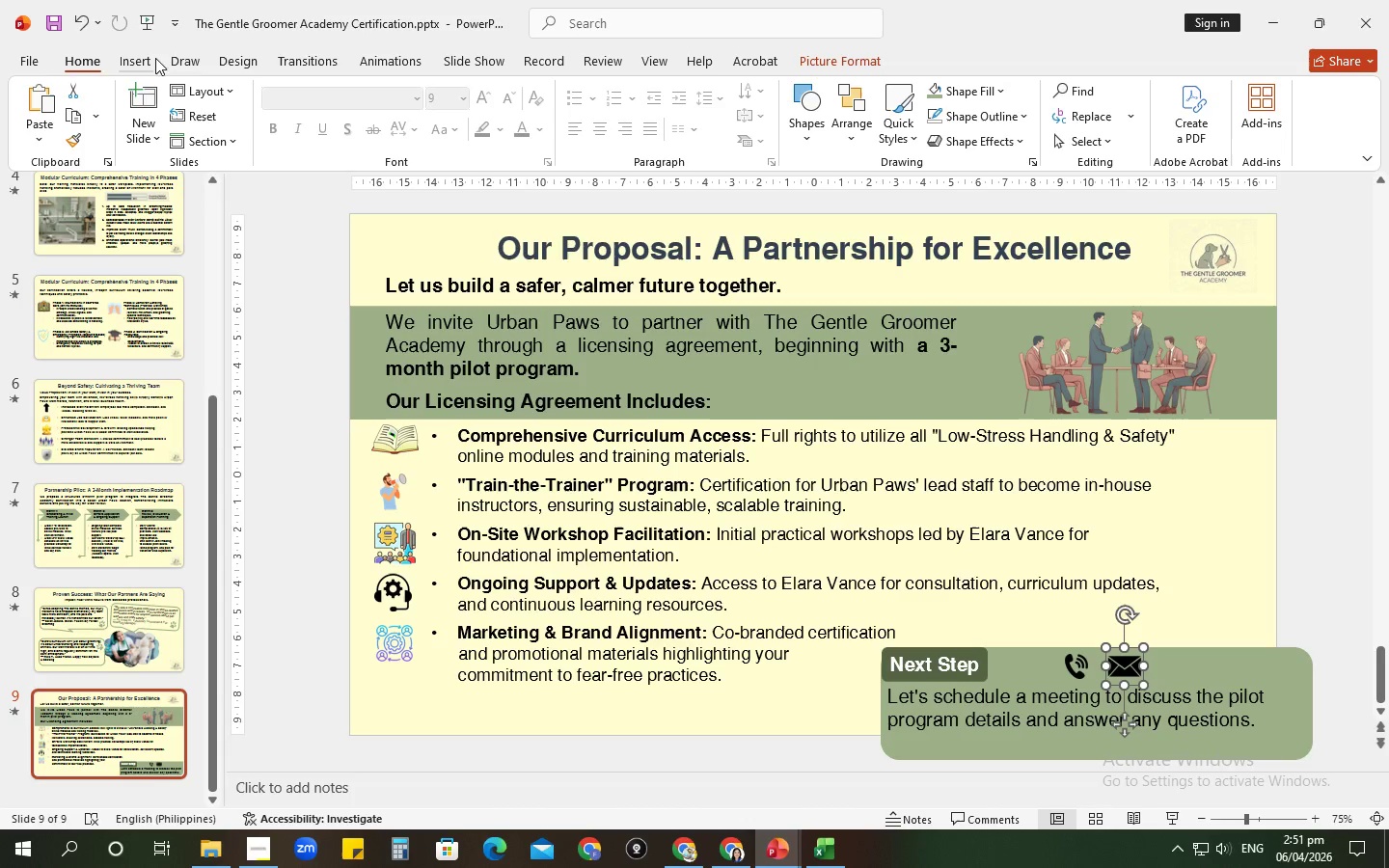 
left_click([143, 57])
 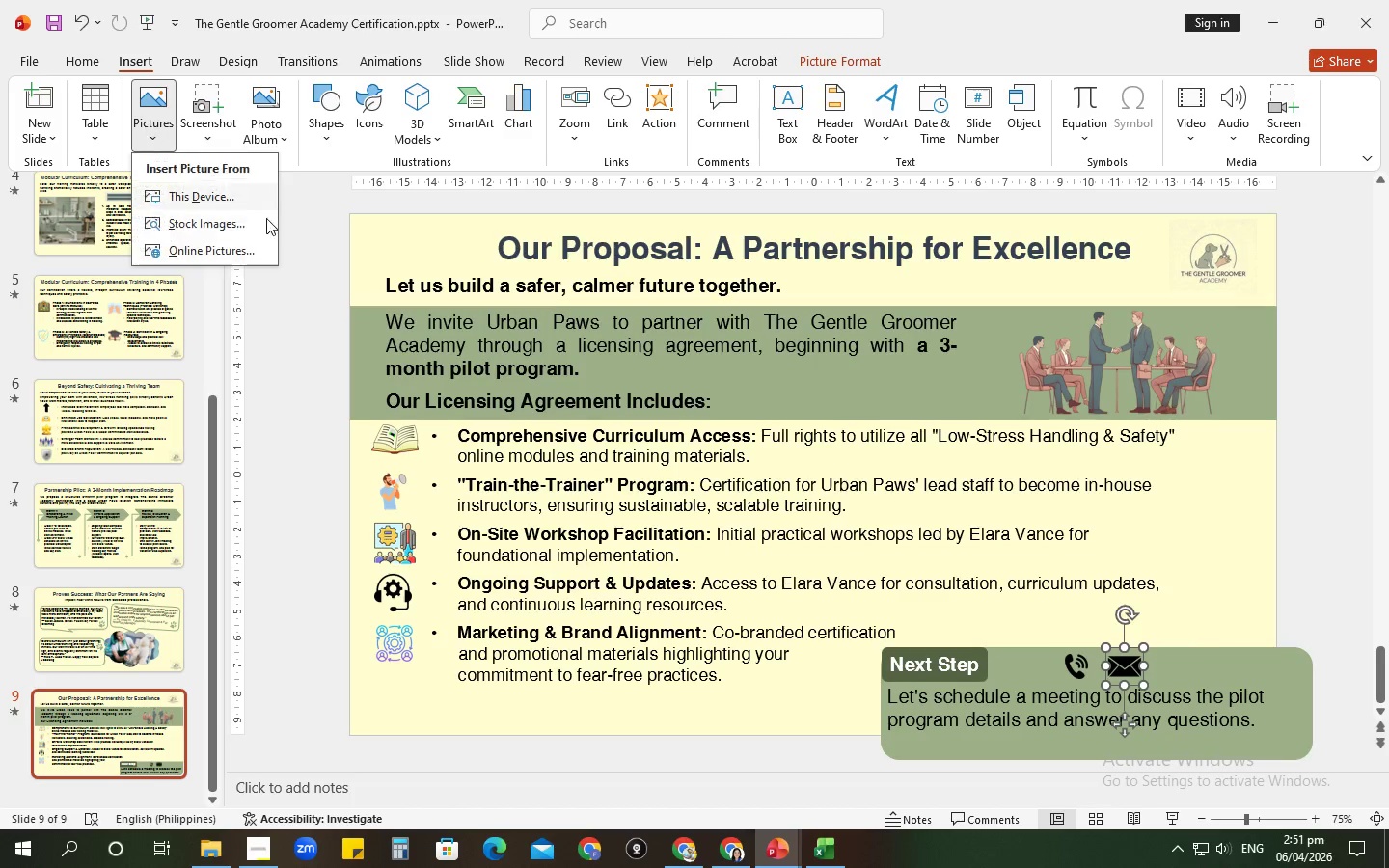 
left_click([246, 255])
 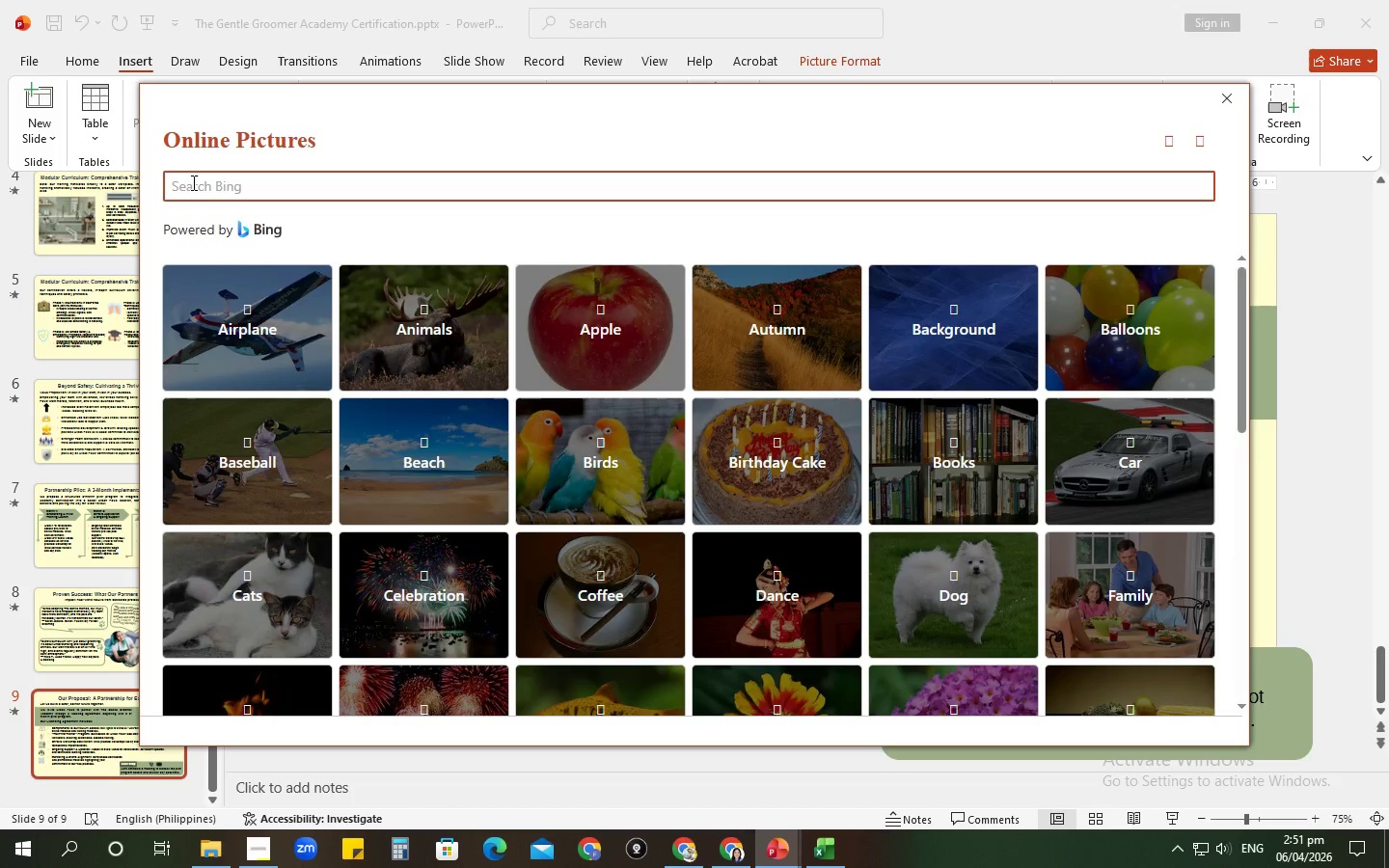 
type(icon: calendar)
 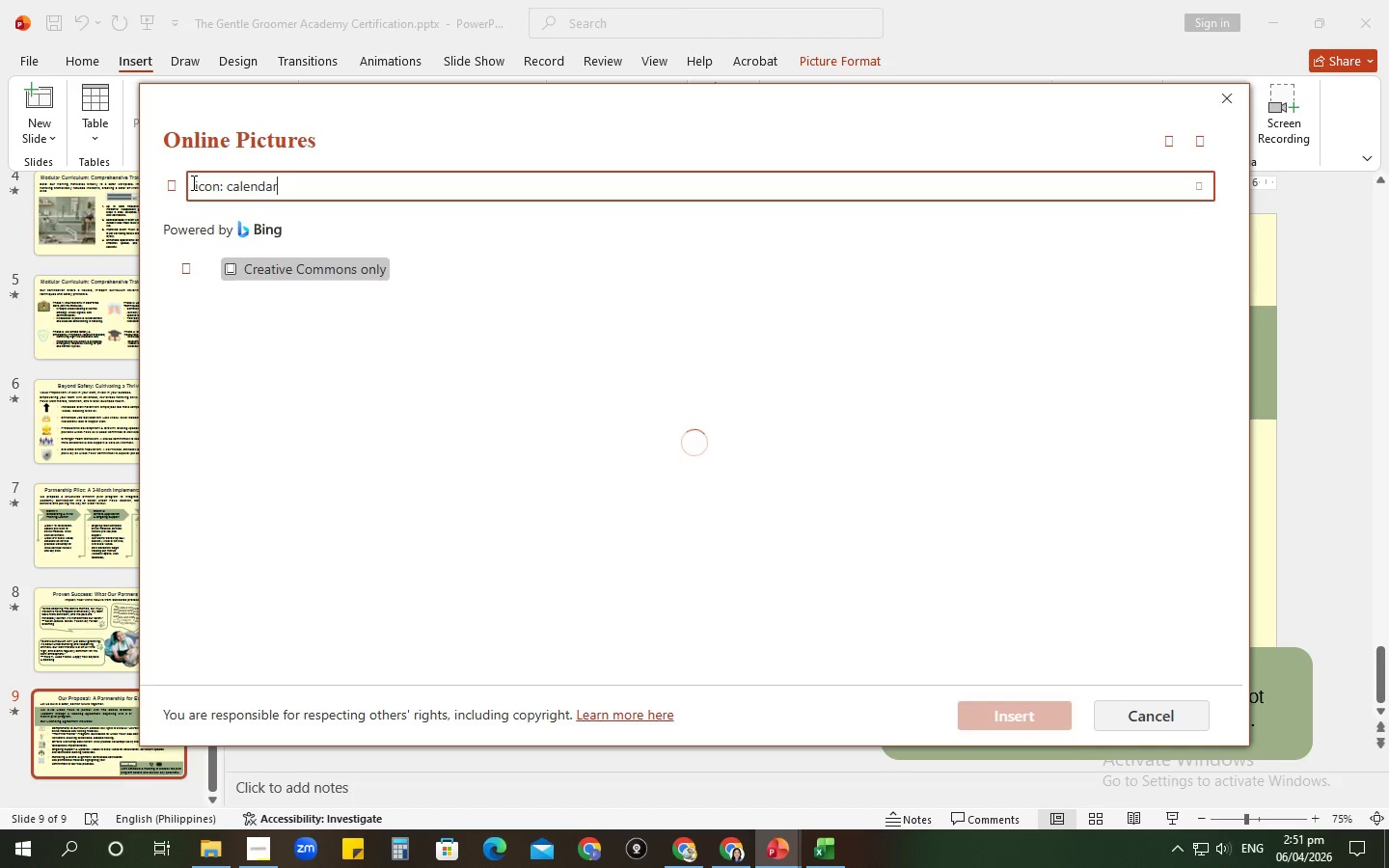 
key(Enter)
 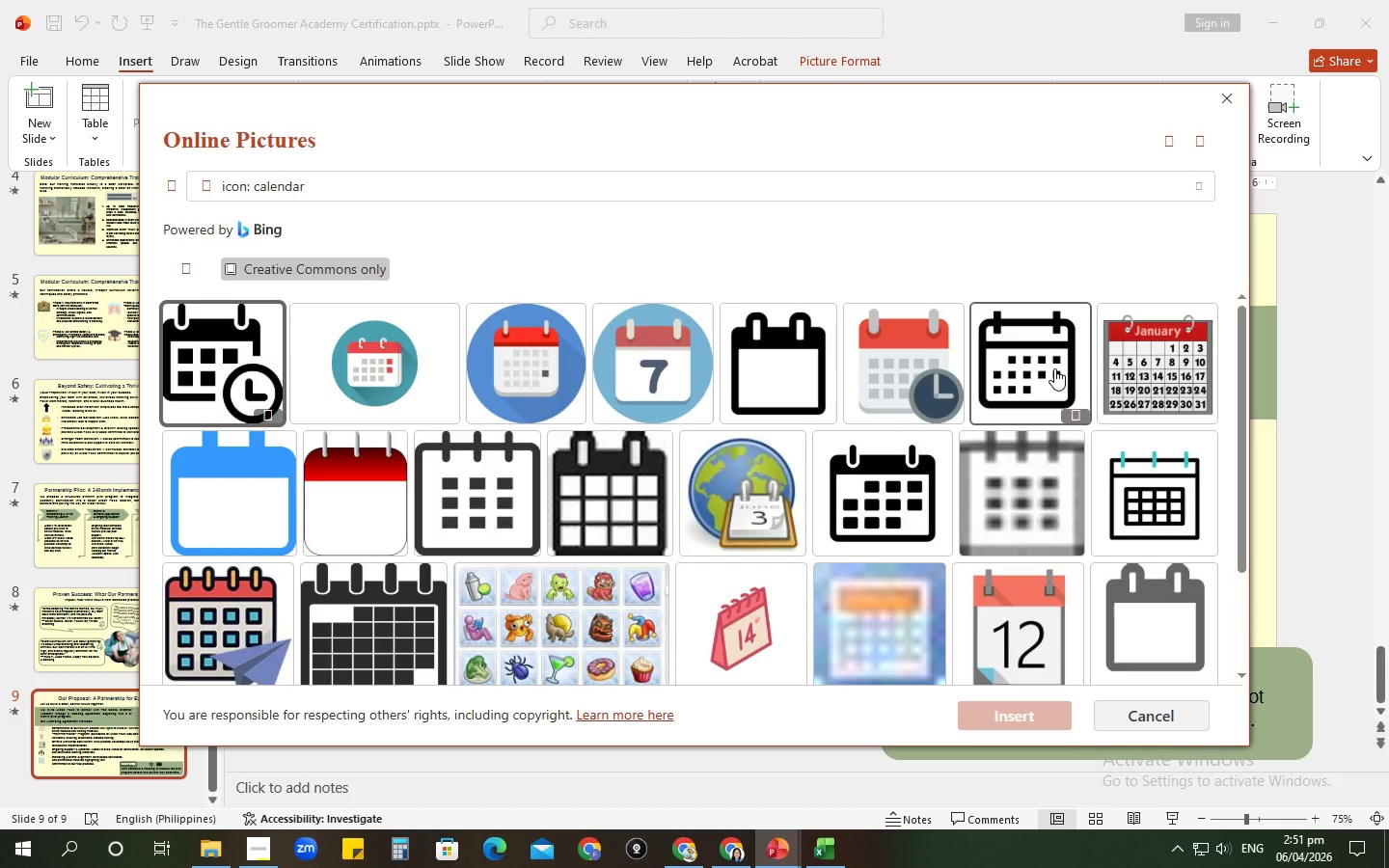 
left_click([1054, 368])
 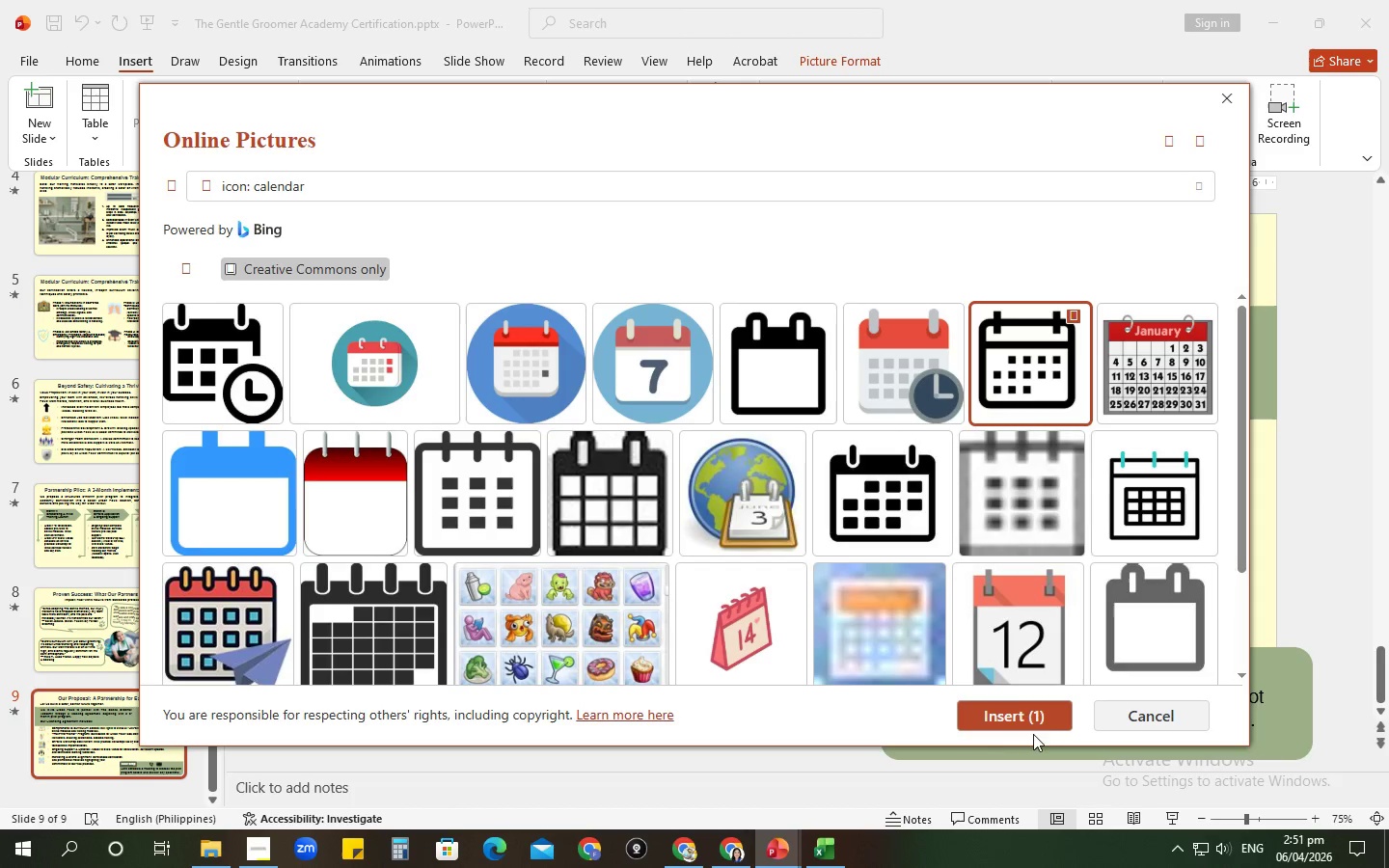 
left_click([1029, 719])
 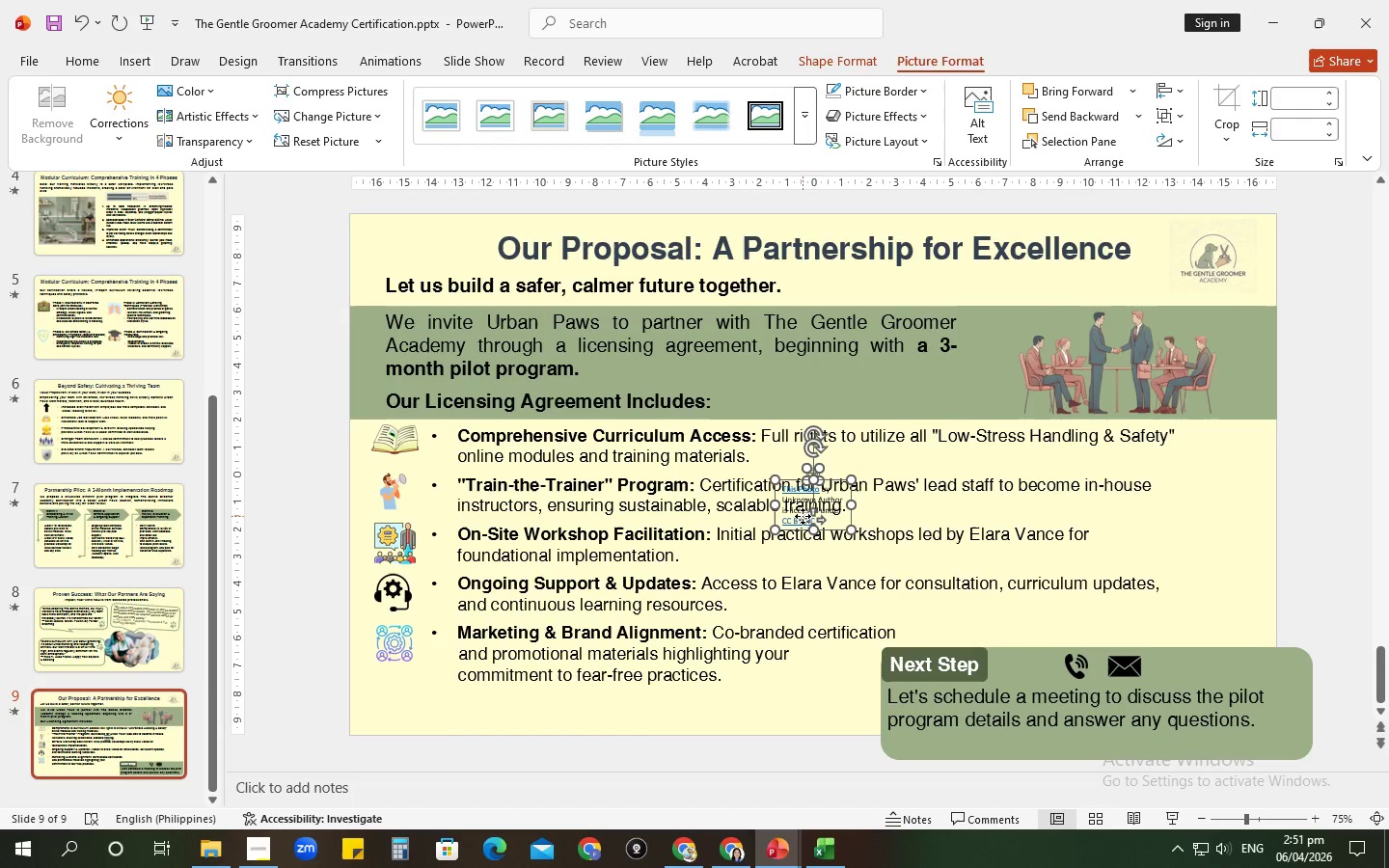 
left_click_drag(start_coordinate=[834, 519], to_coordinate=[834, 543])
 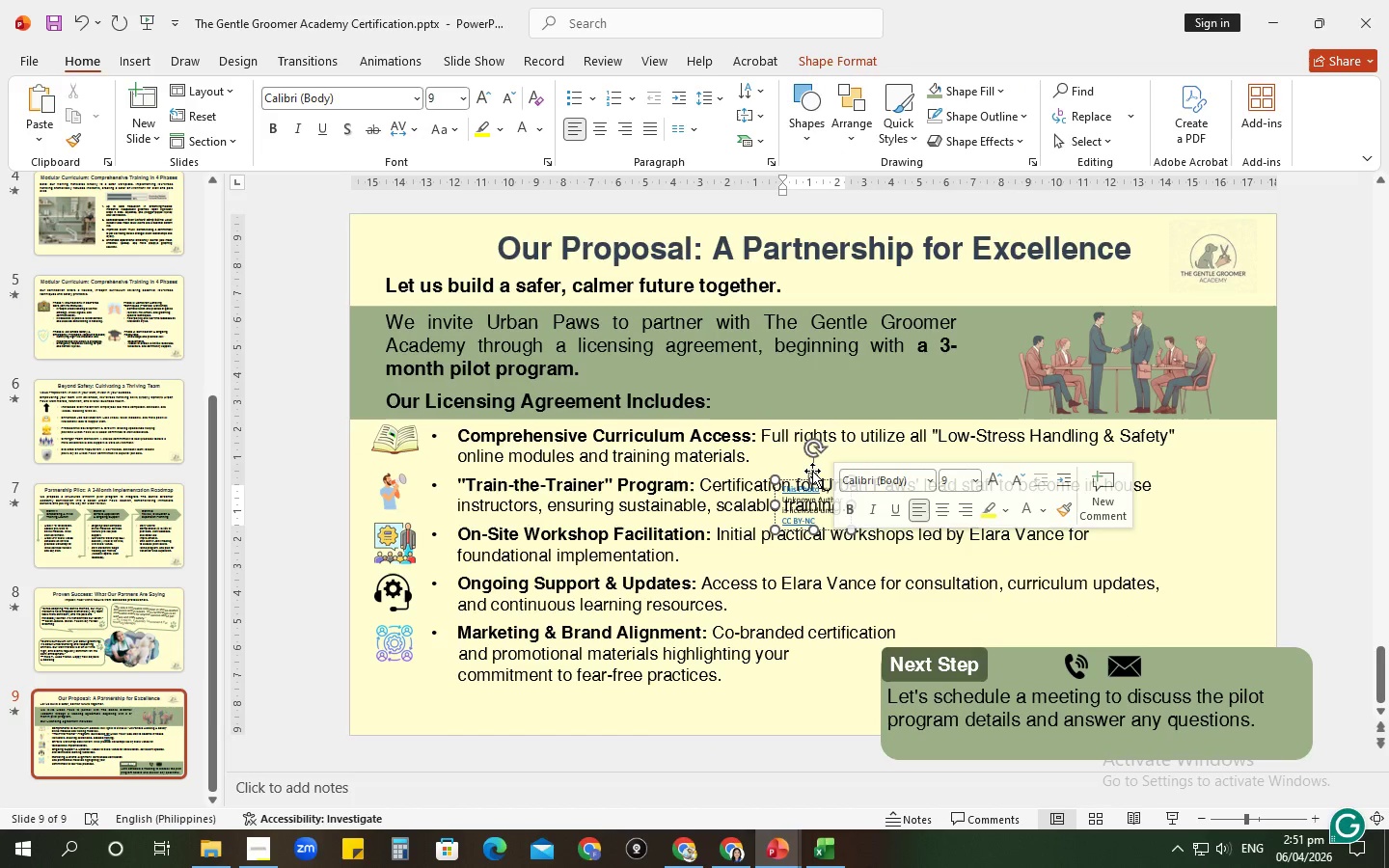 
left_click([812, 471])
 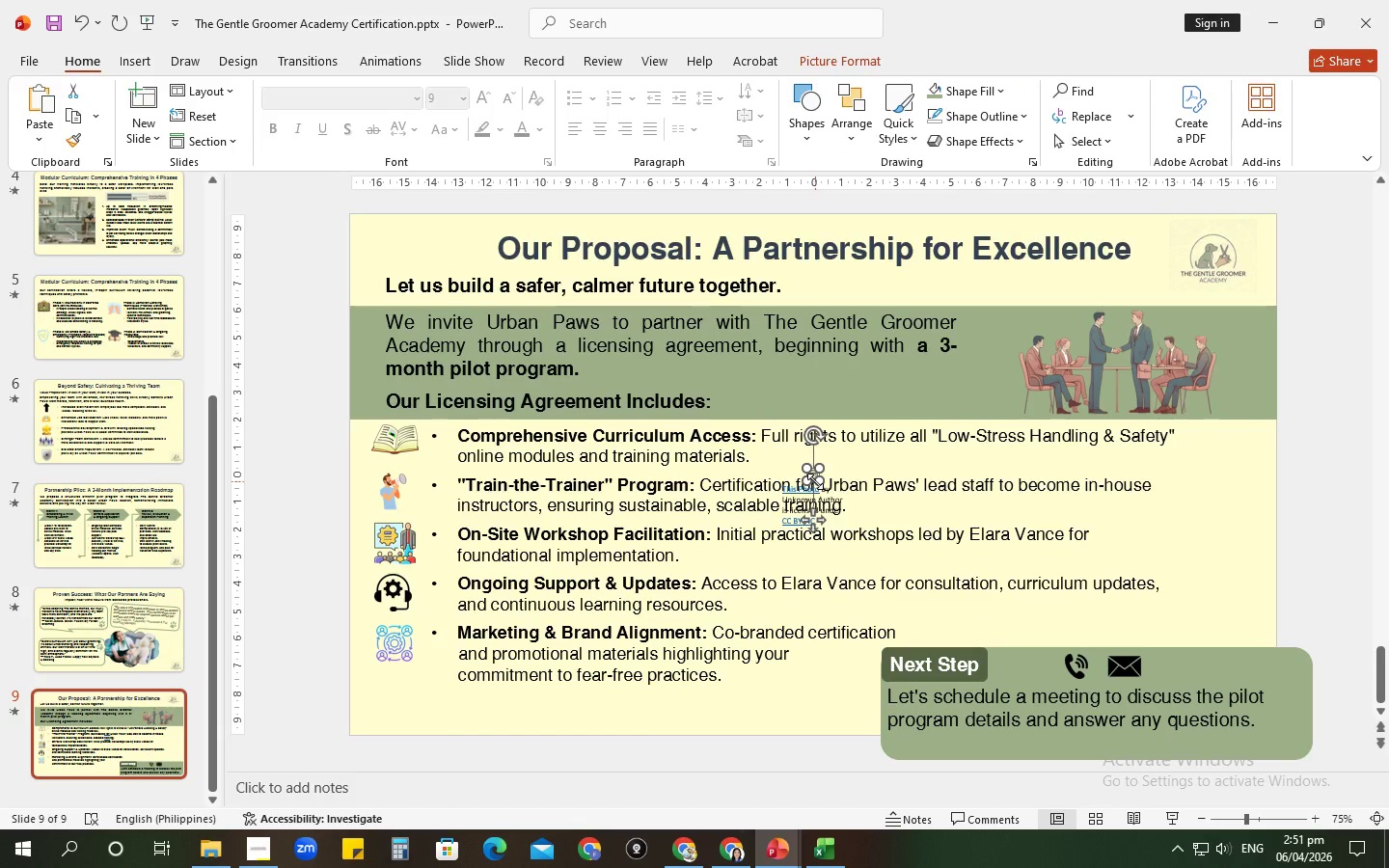 
left_click_drag(start_coordinate=[818, 481], to_coordinate=[864, 508])
 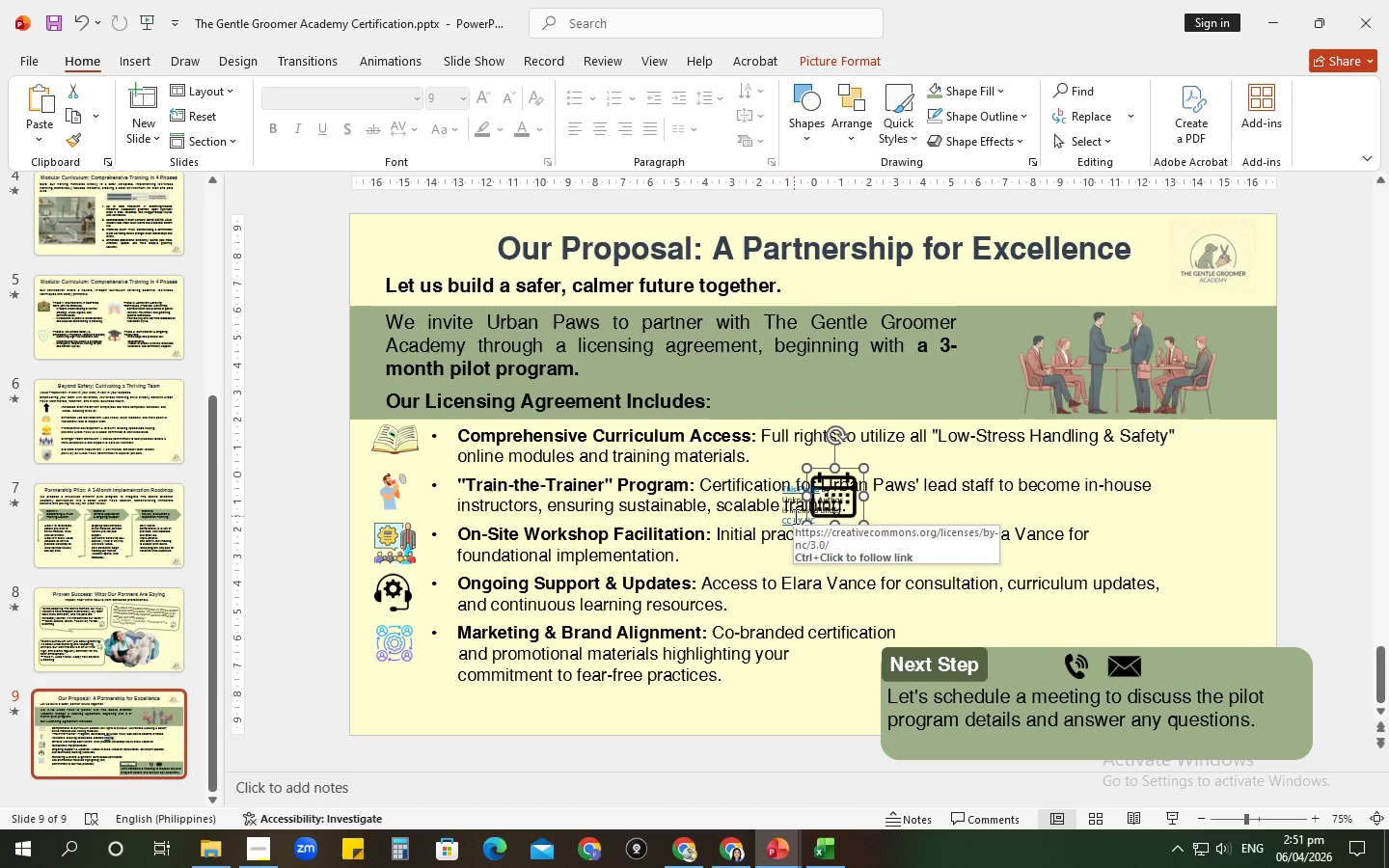 
left_click([794, 516])
 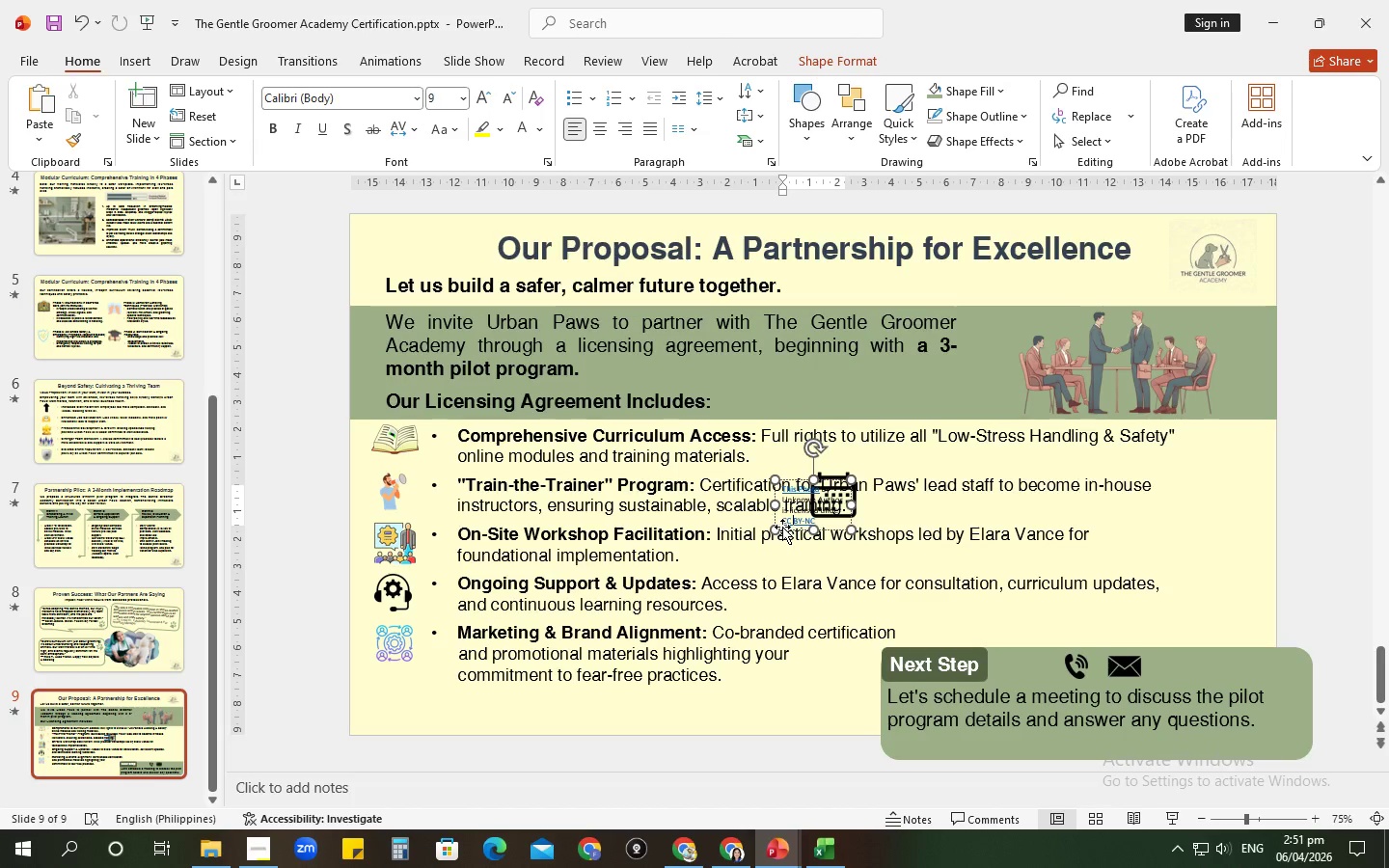 
left_click([782, 527])
 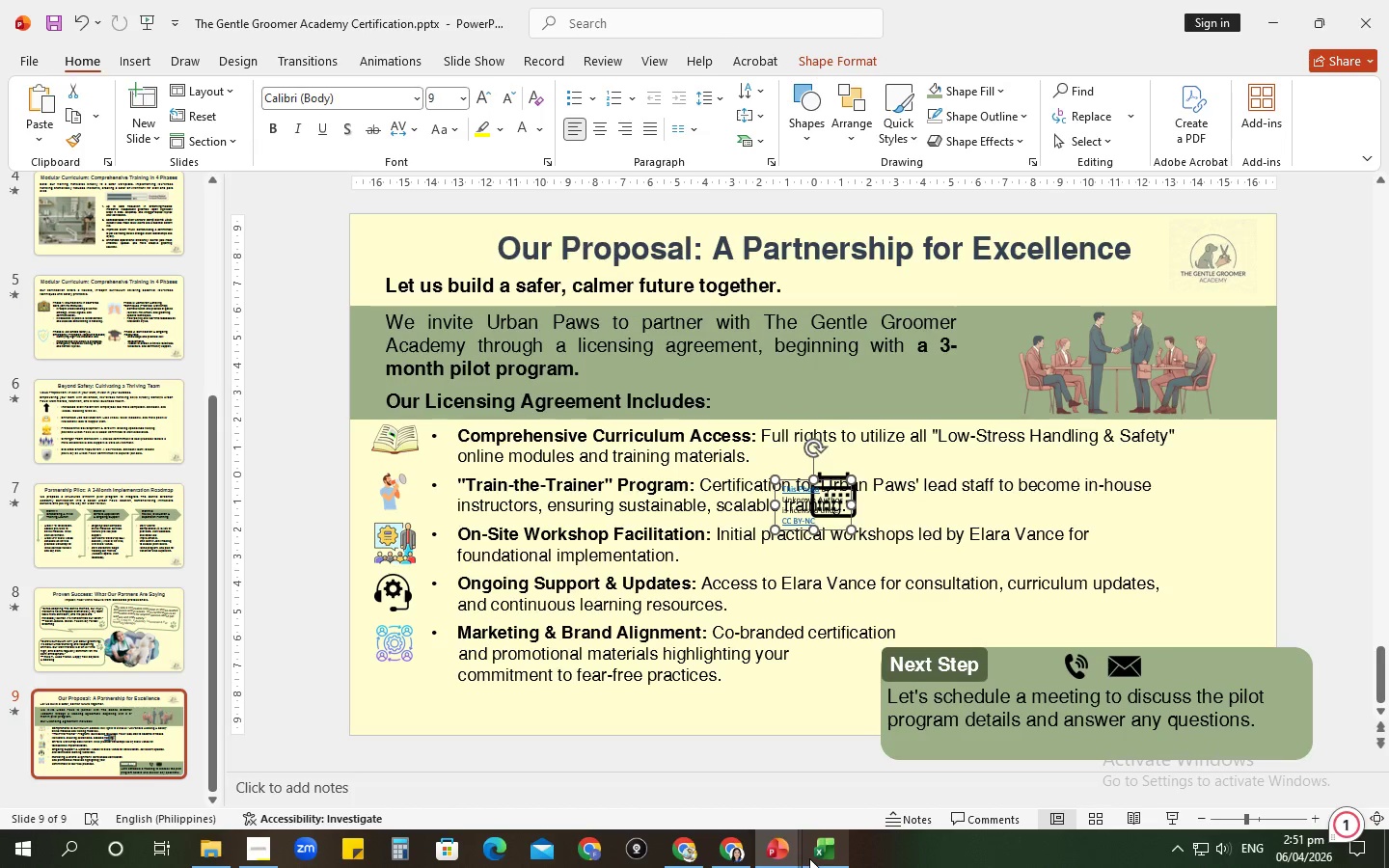 
key(Control+X)
 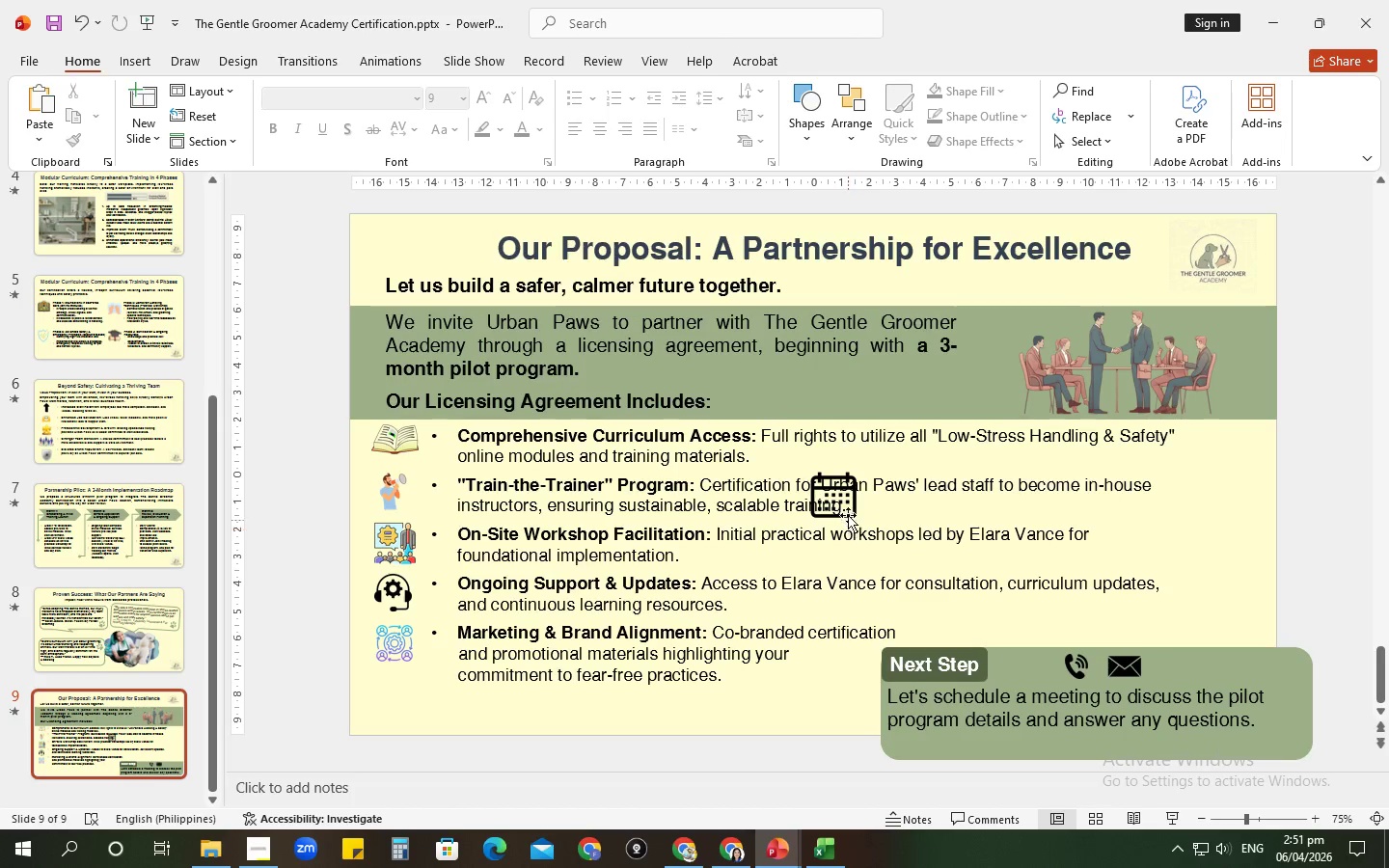 
left_click_drag(start_coordinate=[846, 508], to_coordinate=[1194, 680])
 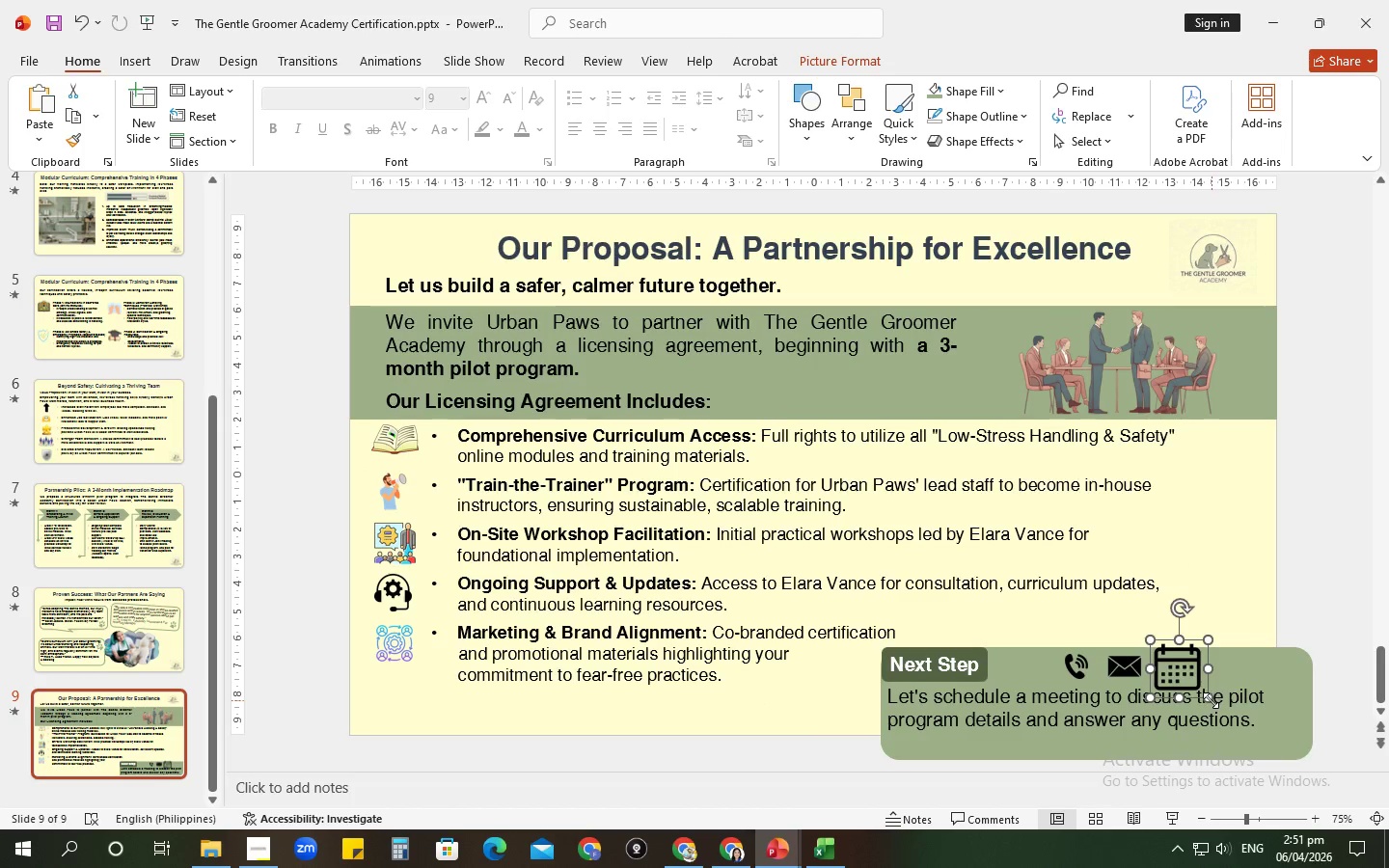 
left_click_drag(start_coordinate=[1210, 700], to_coordinate=[1193, 677])
 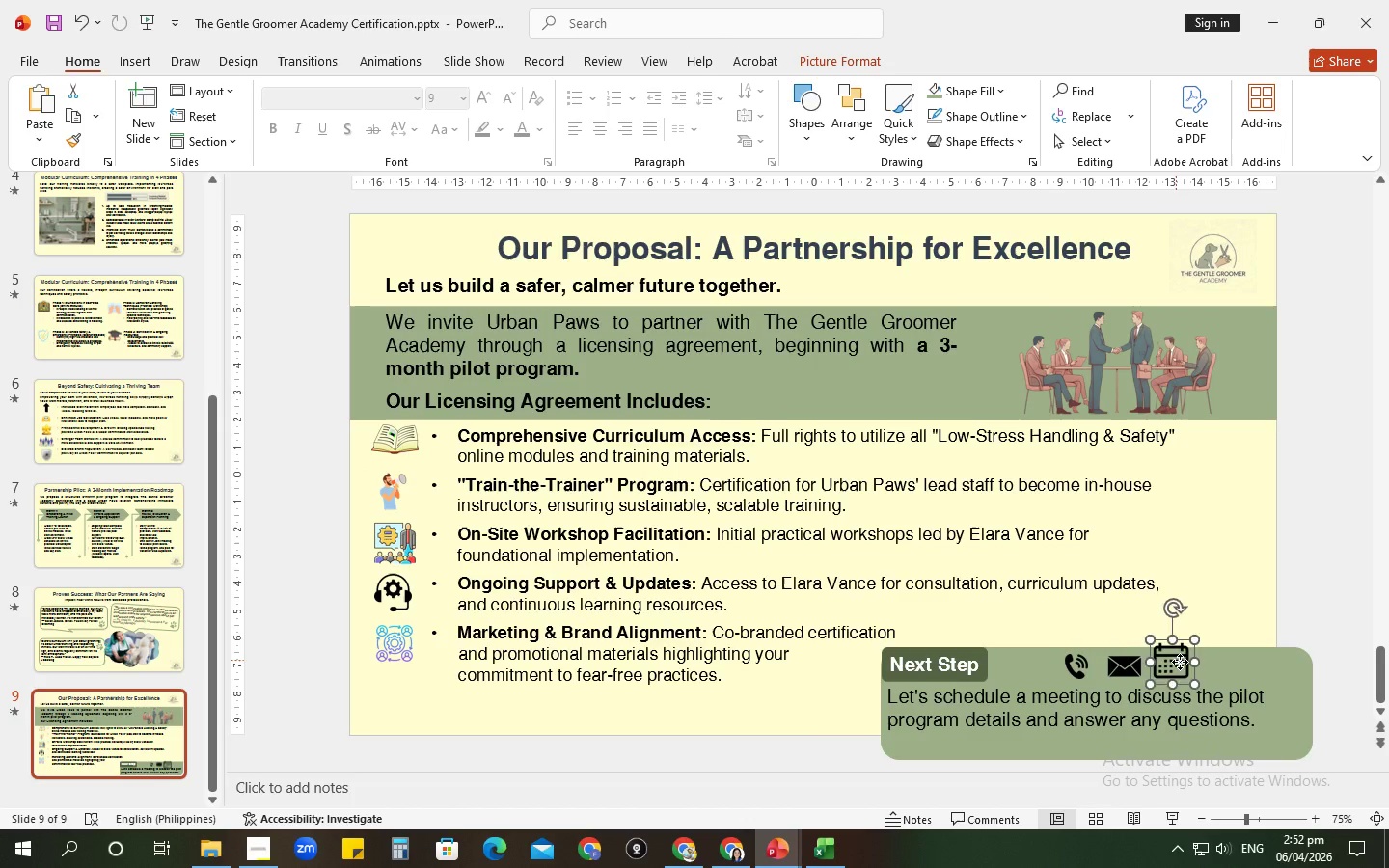 
left_click_drag(start_coordinate=[1176, 660], to_coordinate=[1187, 666])
 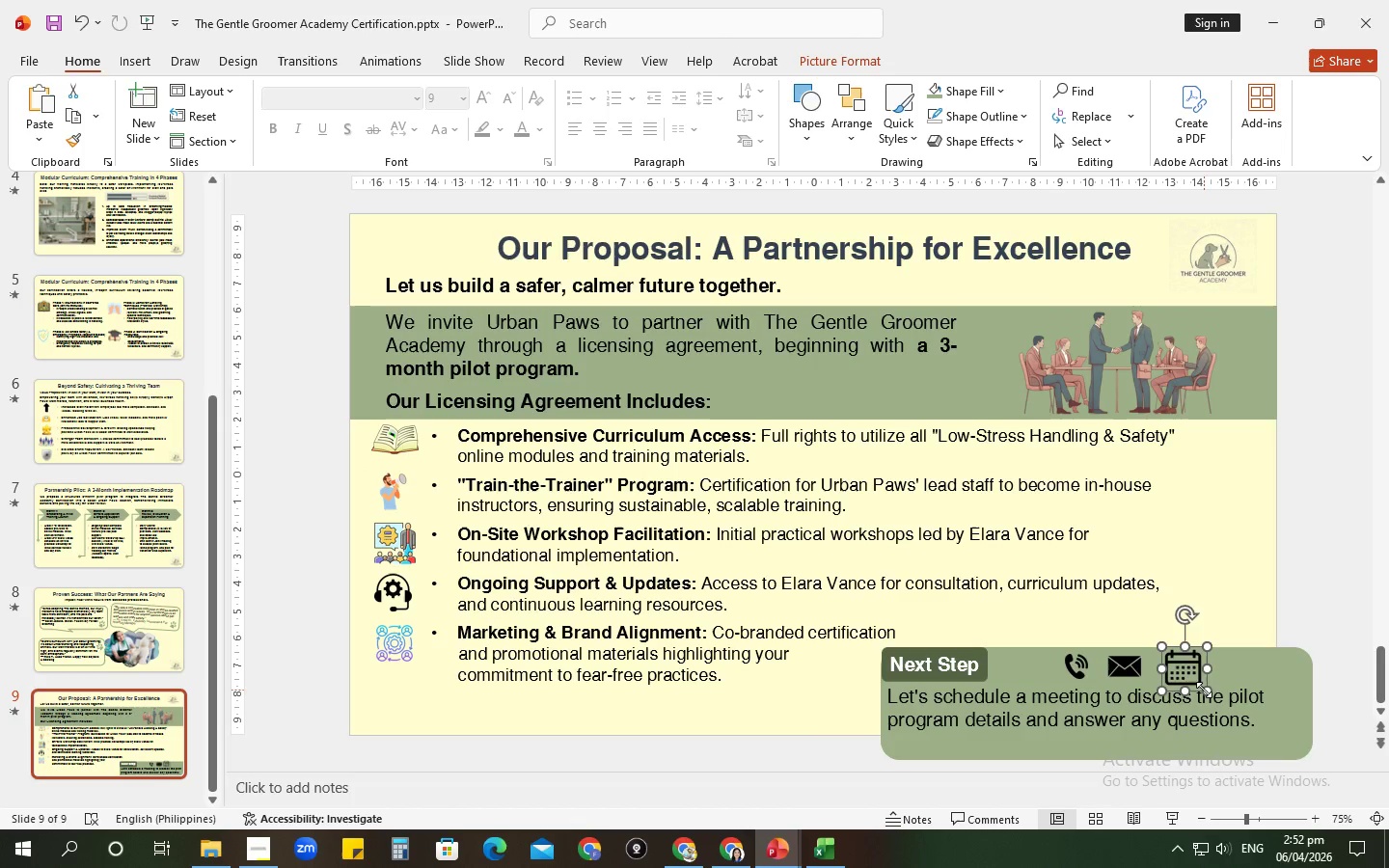 
left_click_drag(start_coordinate=[1204, 690], to_coordinate=[1195, 680])
 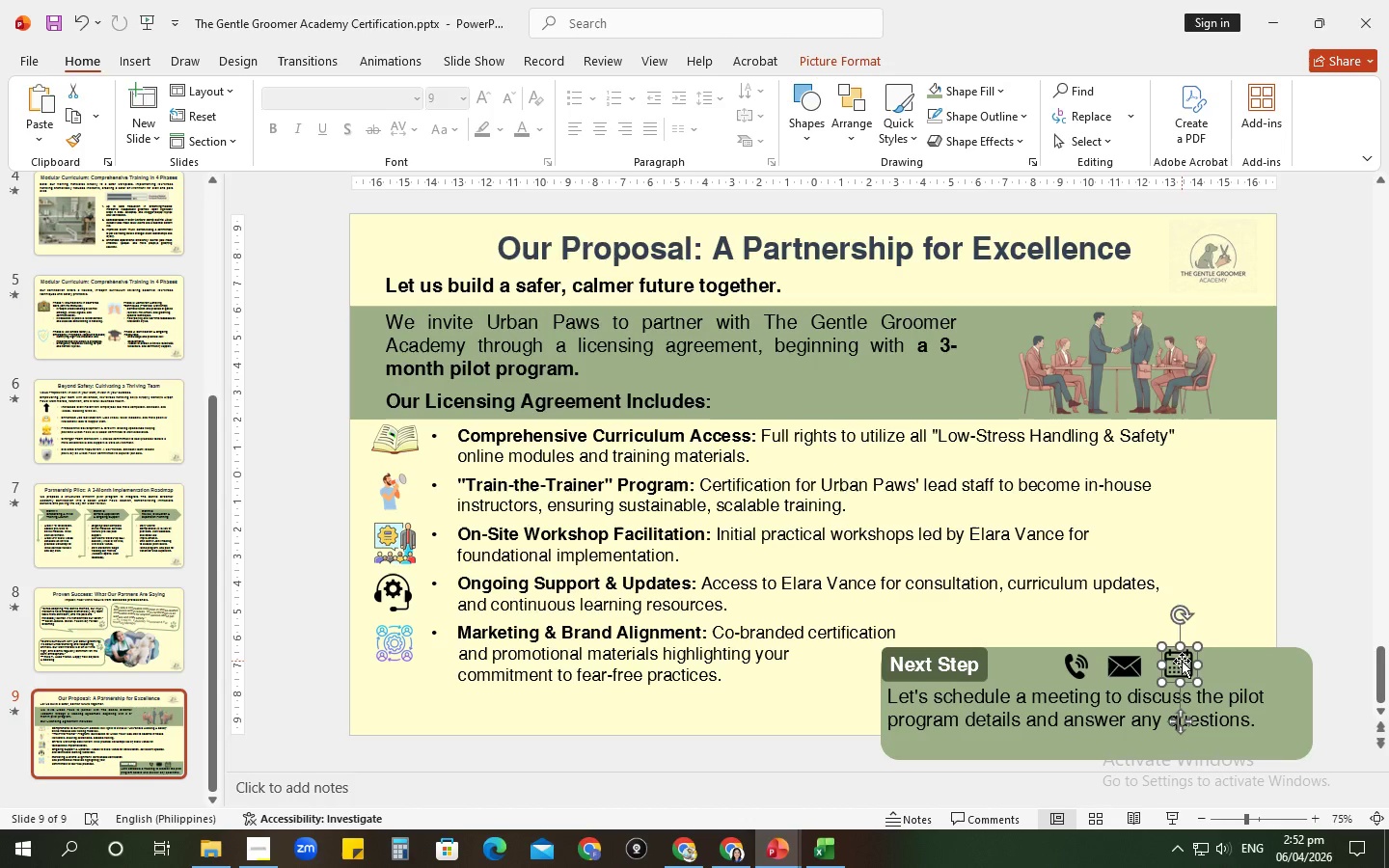 
left_click_drag(start_coordinate=[1182, 661], to_coordinate=[1191, 663])
 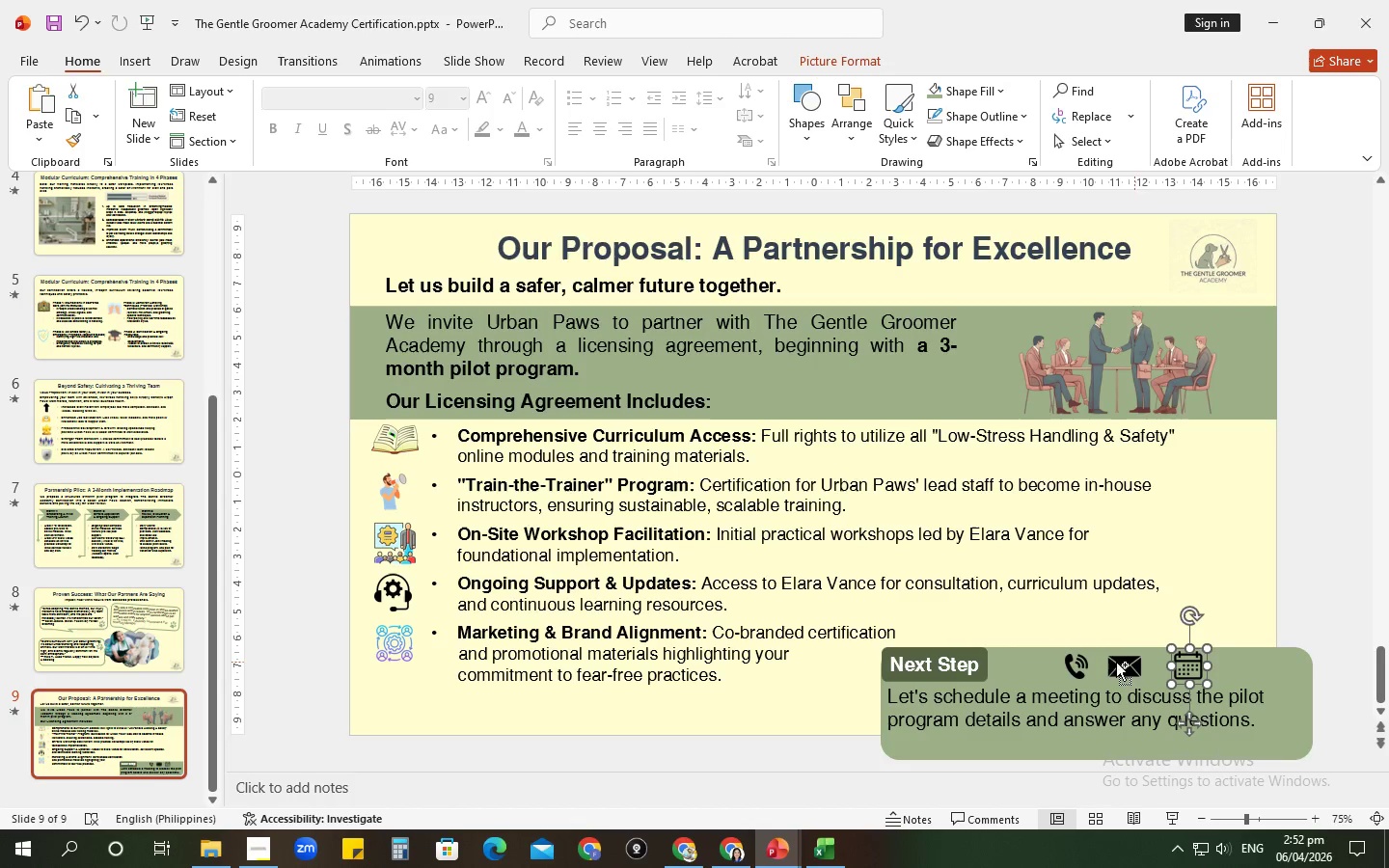 
hold_key(key=ControlLeft, duration=1.42)
left_click([1074, 665])
 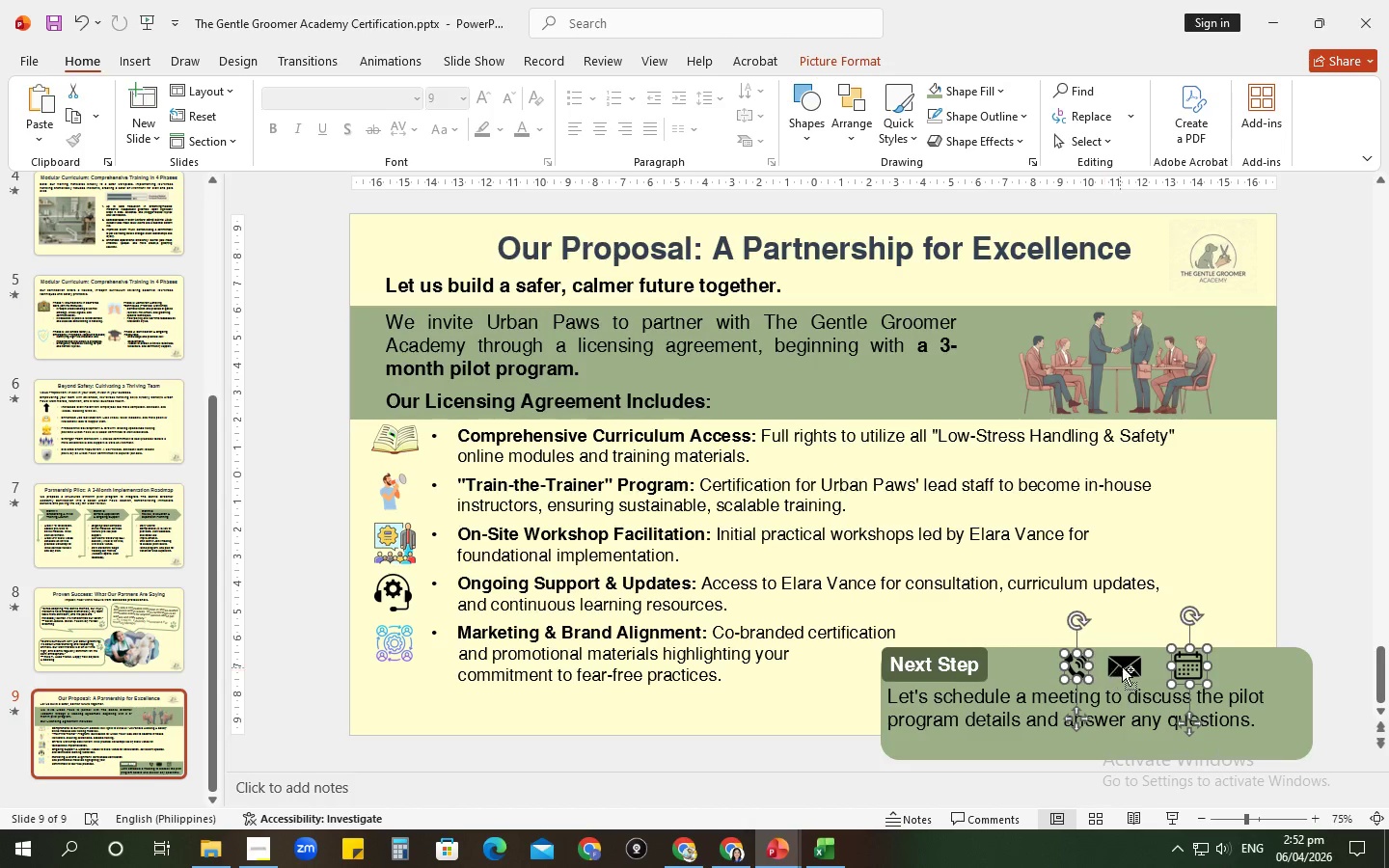 
left_click([1124, 666])
 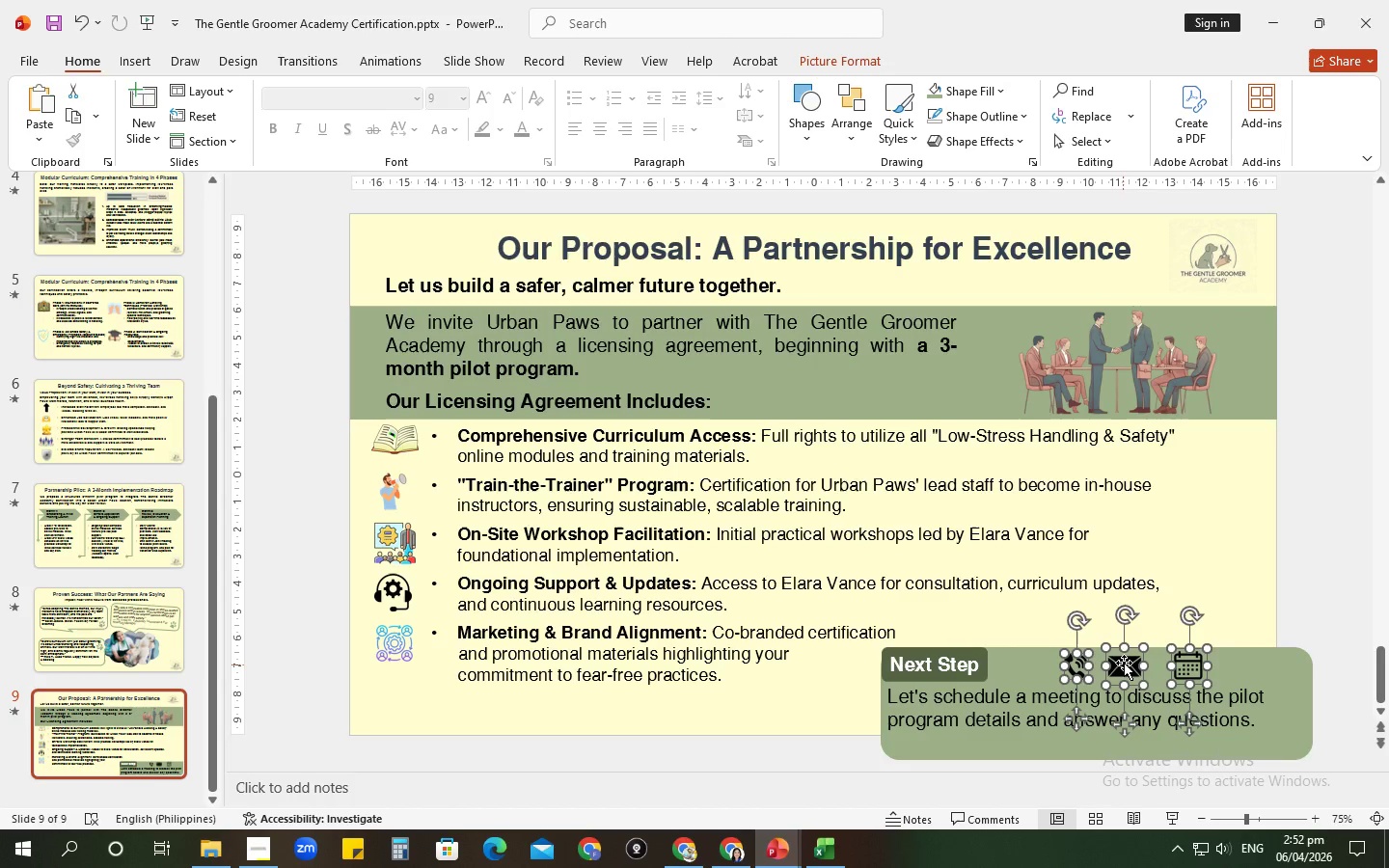 
left_click([854, 61])
 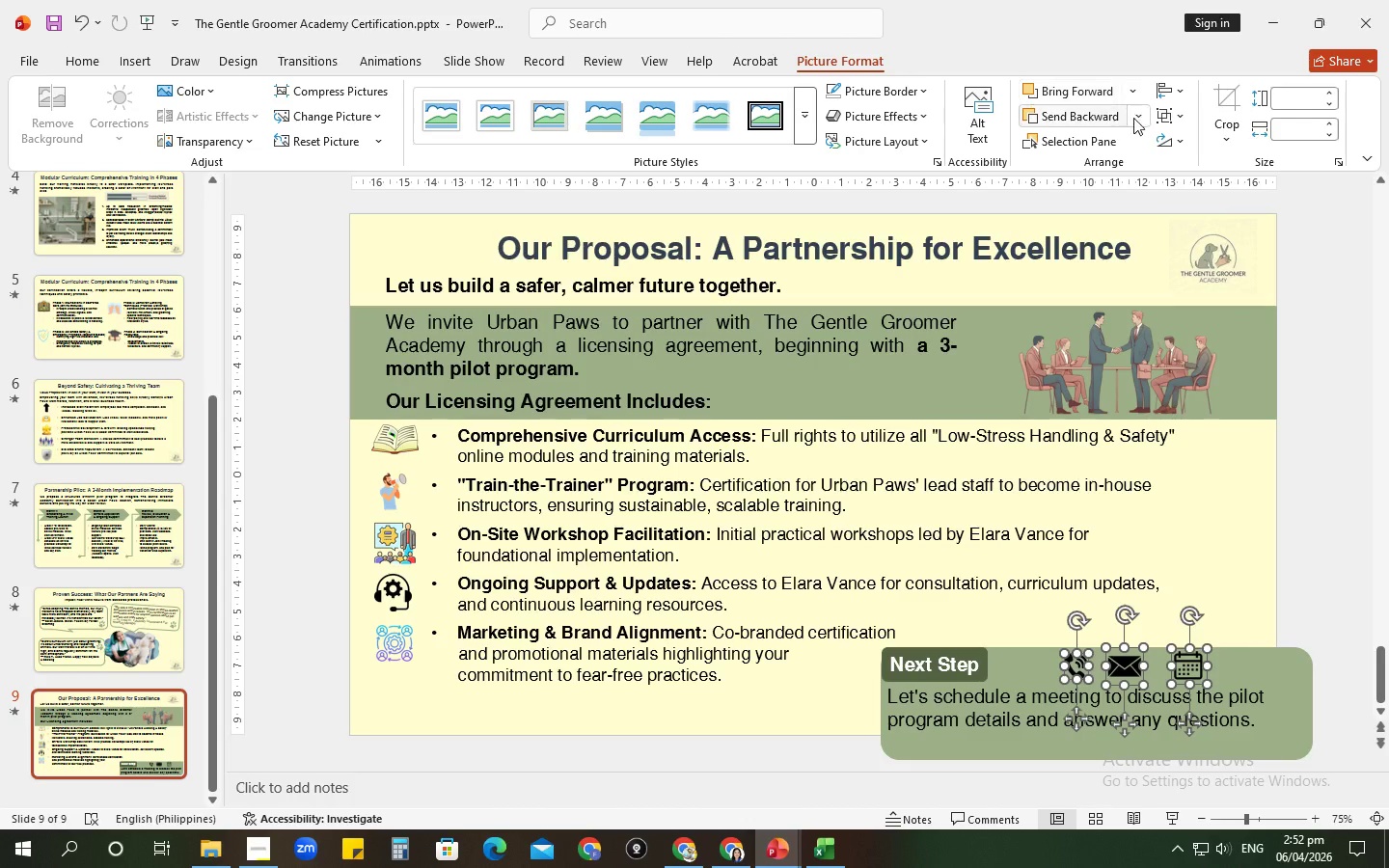 
left_click([1172, 90])
 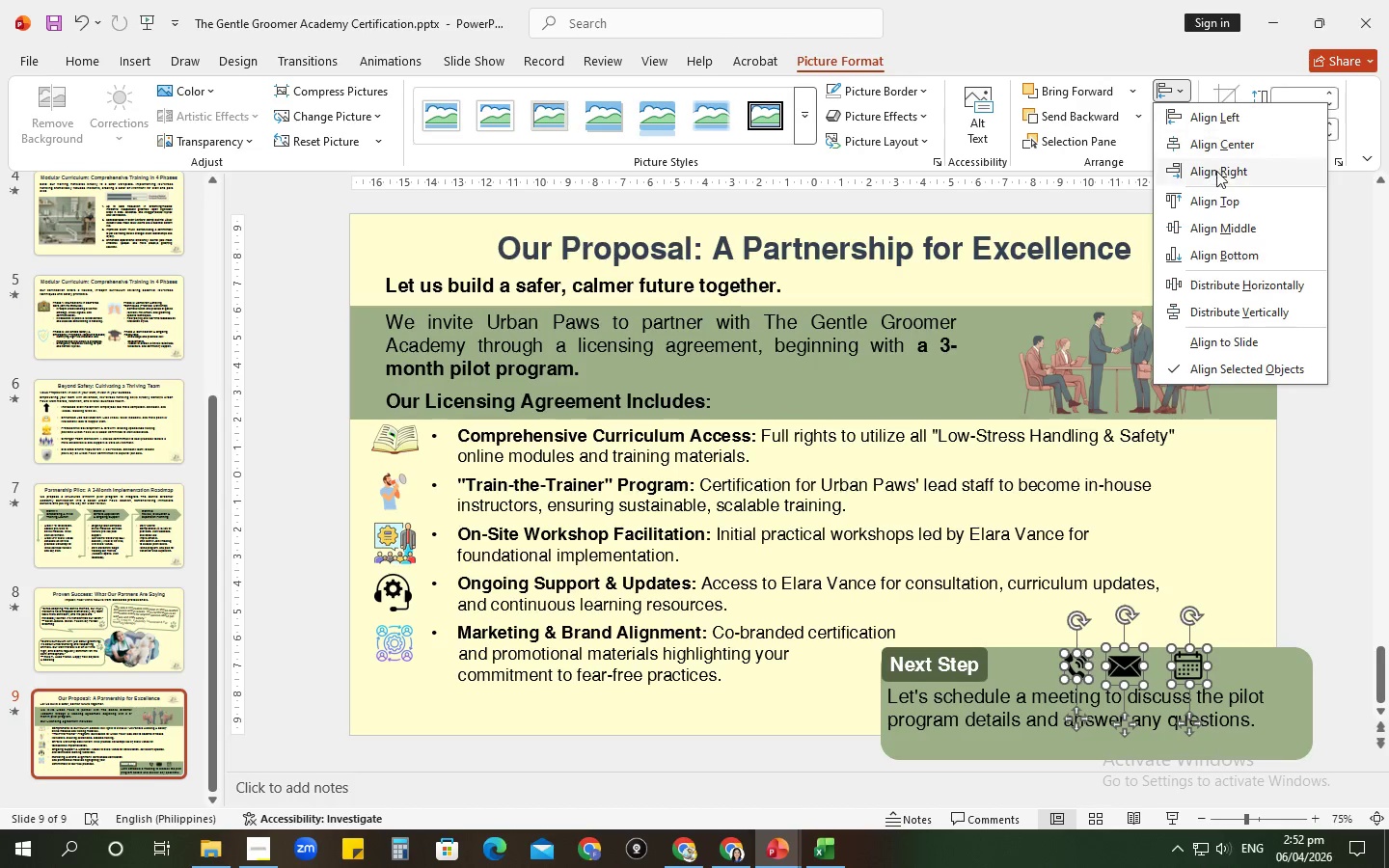 
left_click([1223, 199])
 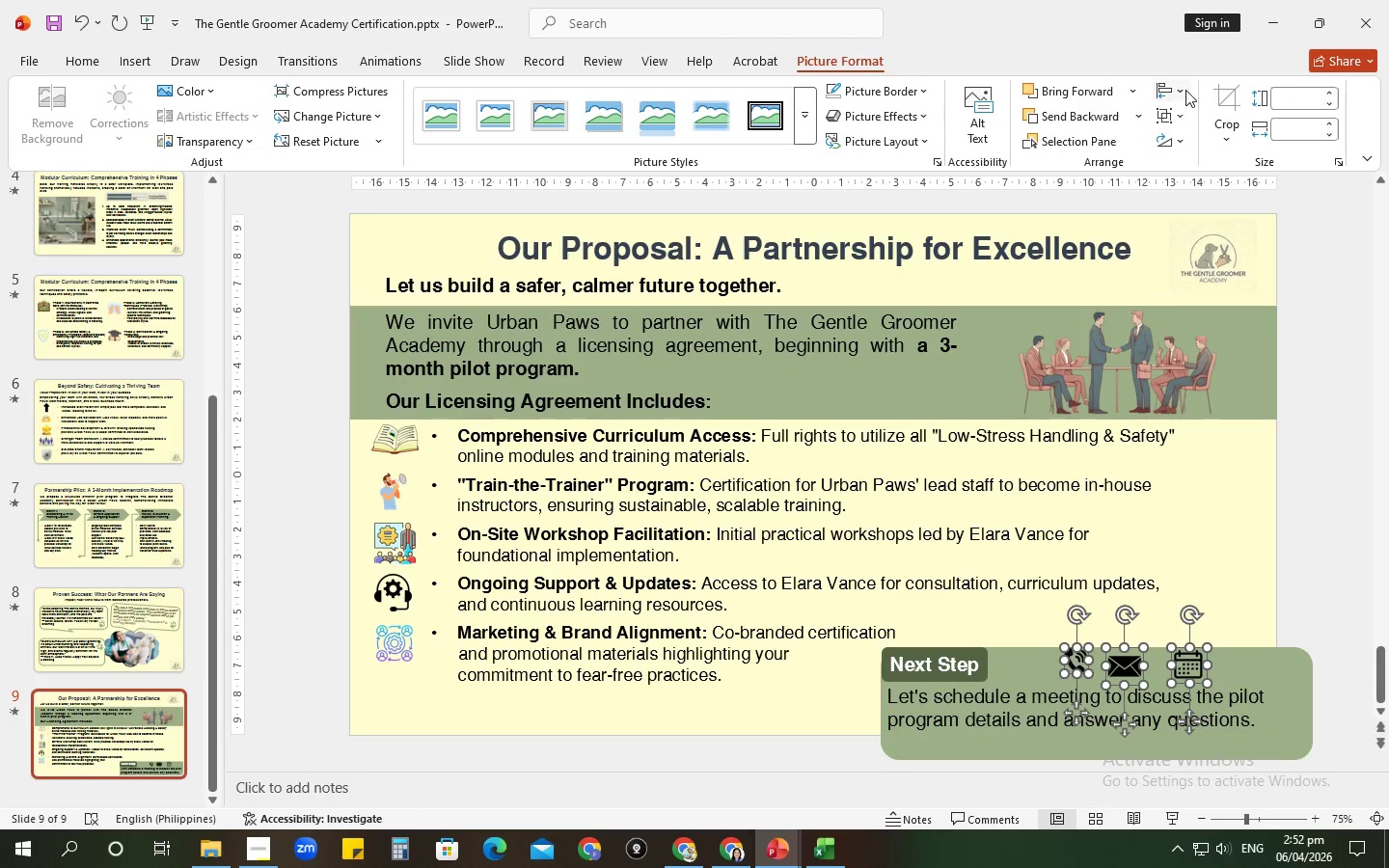 
left_click([1185, 90])
 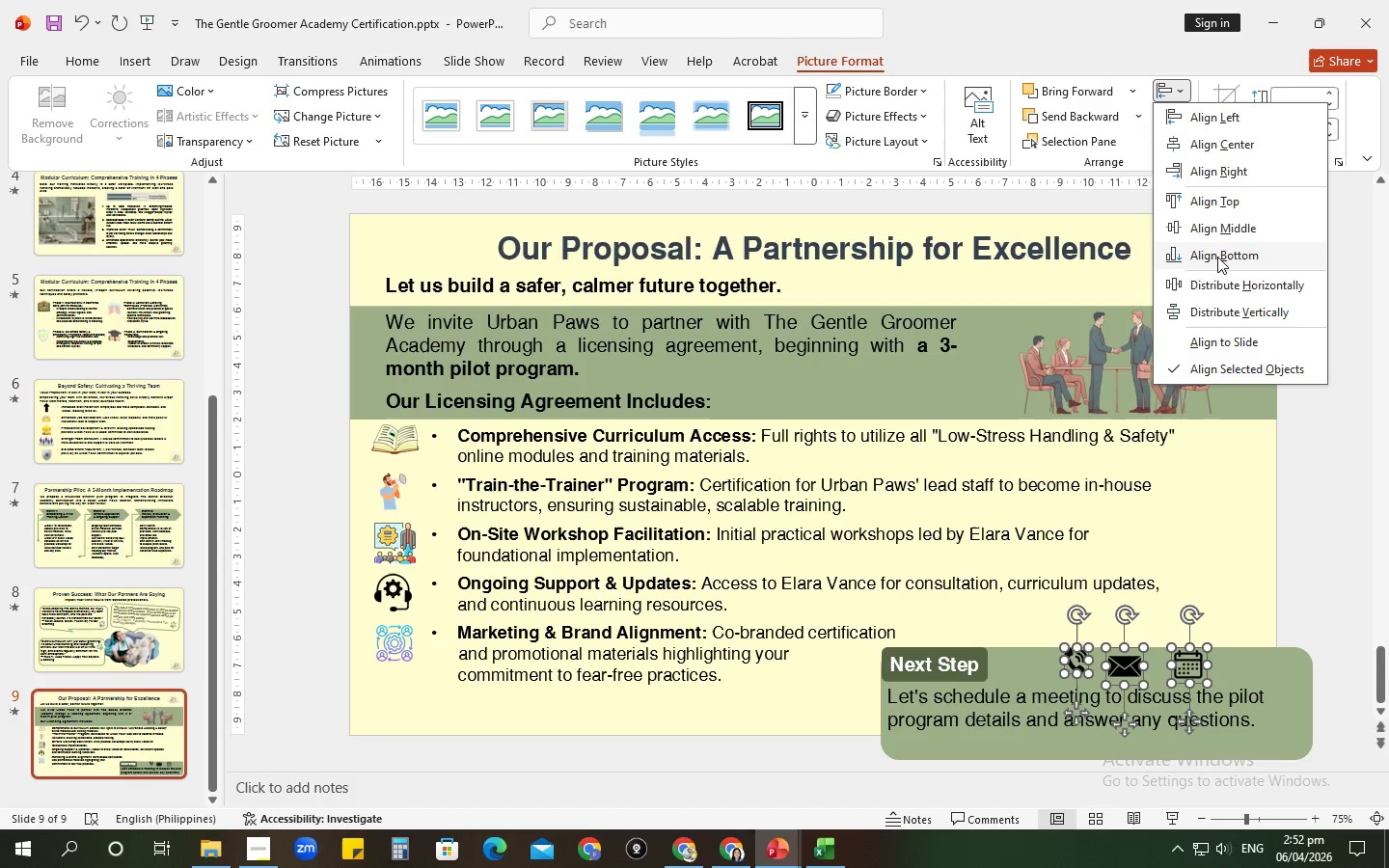 
left_click_drag(start_coordinate=[1213, 253], to_coordinate=[1220, 282])
 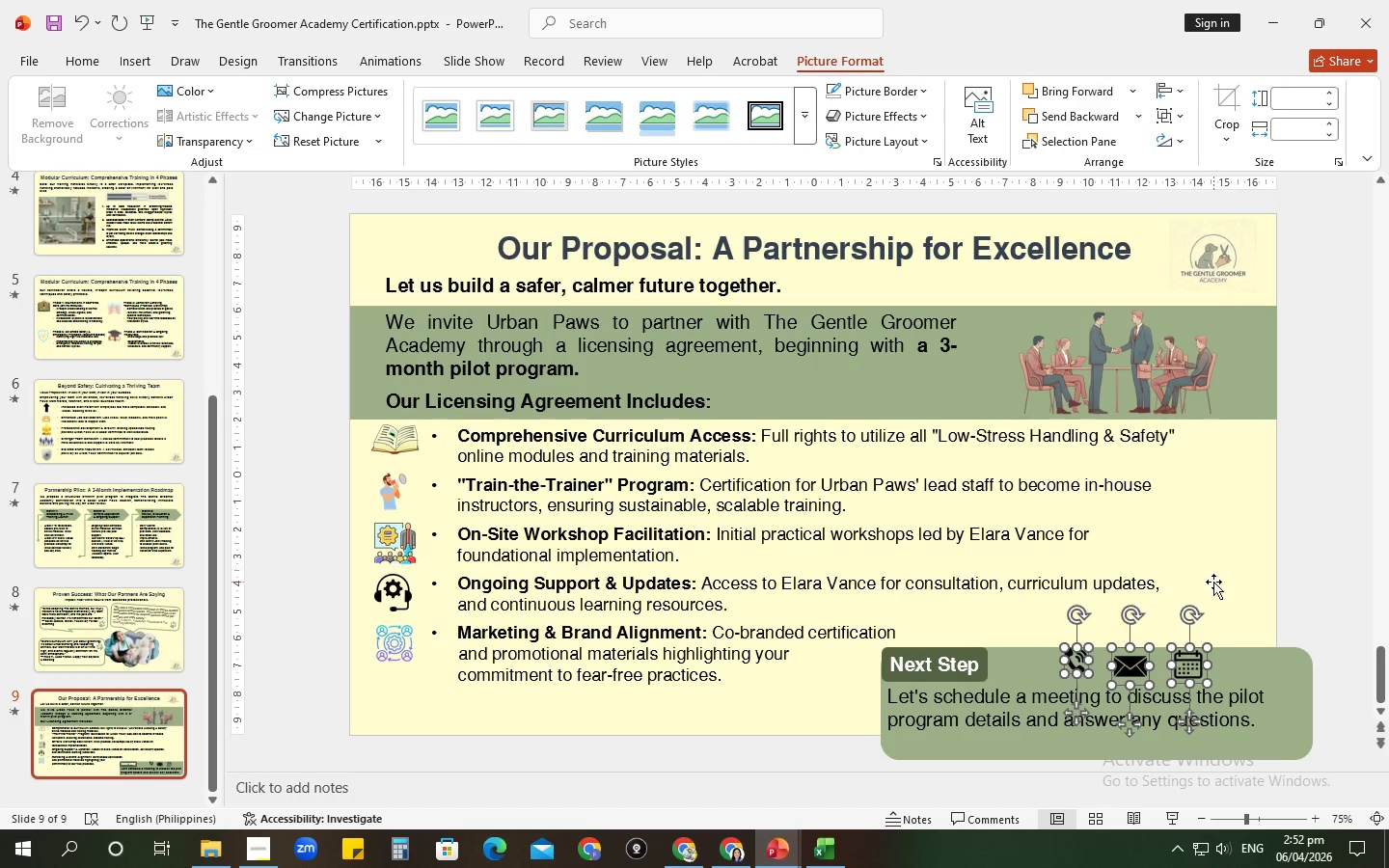 
left_click([1213, 582])
 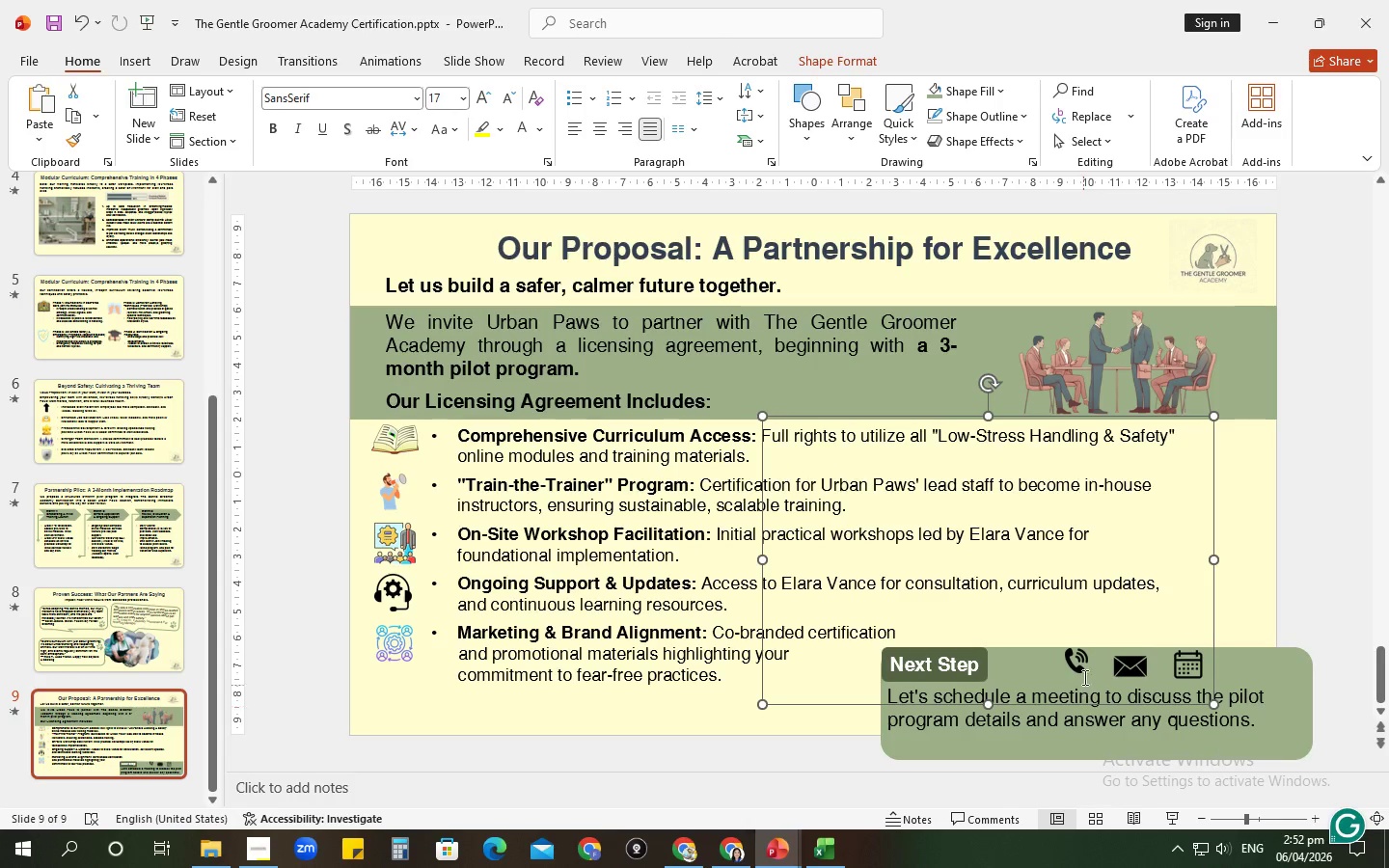 
left_click([1079, 665])
 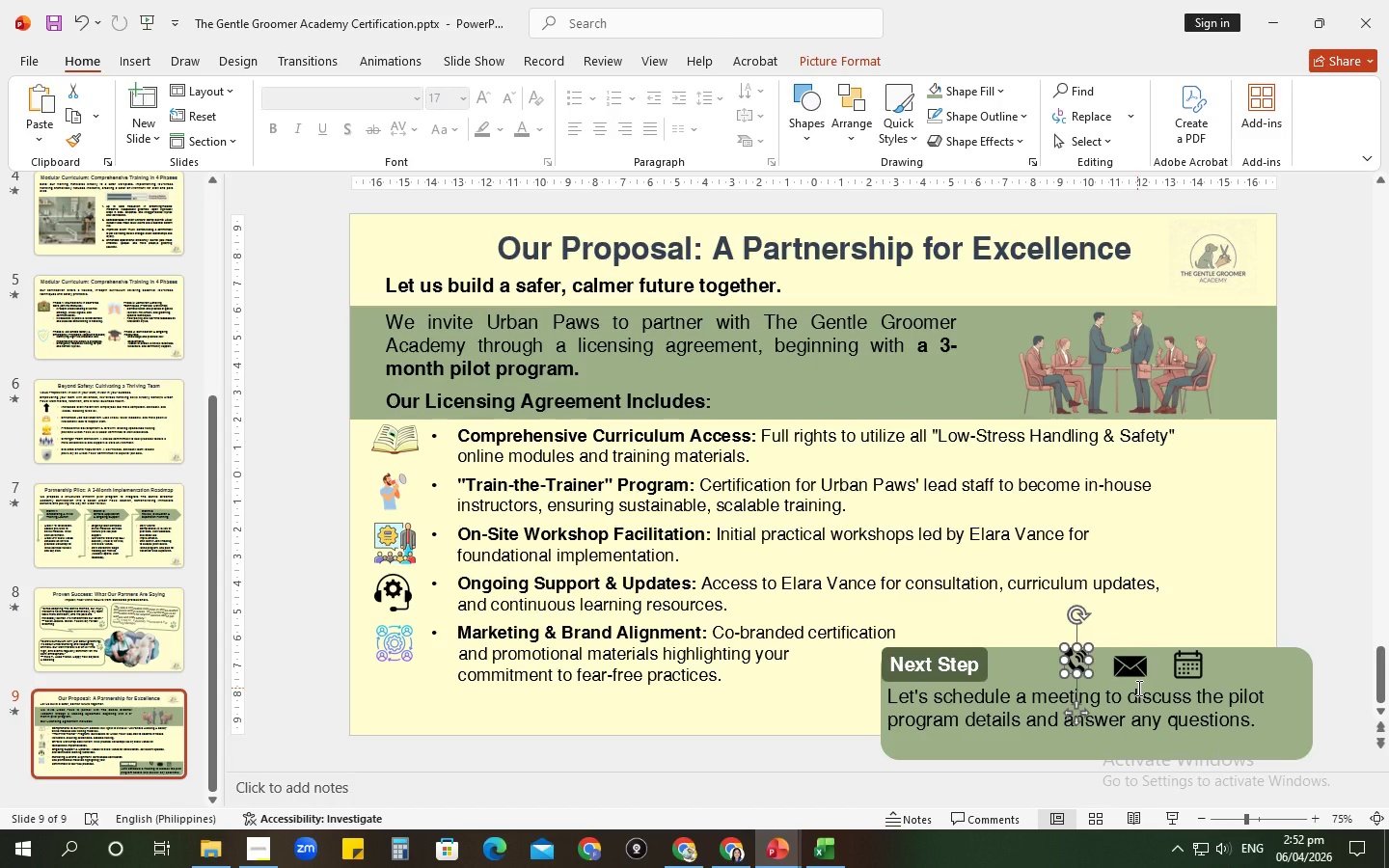 
key(ArrowDown)
 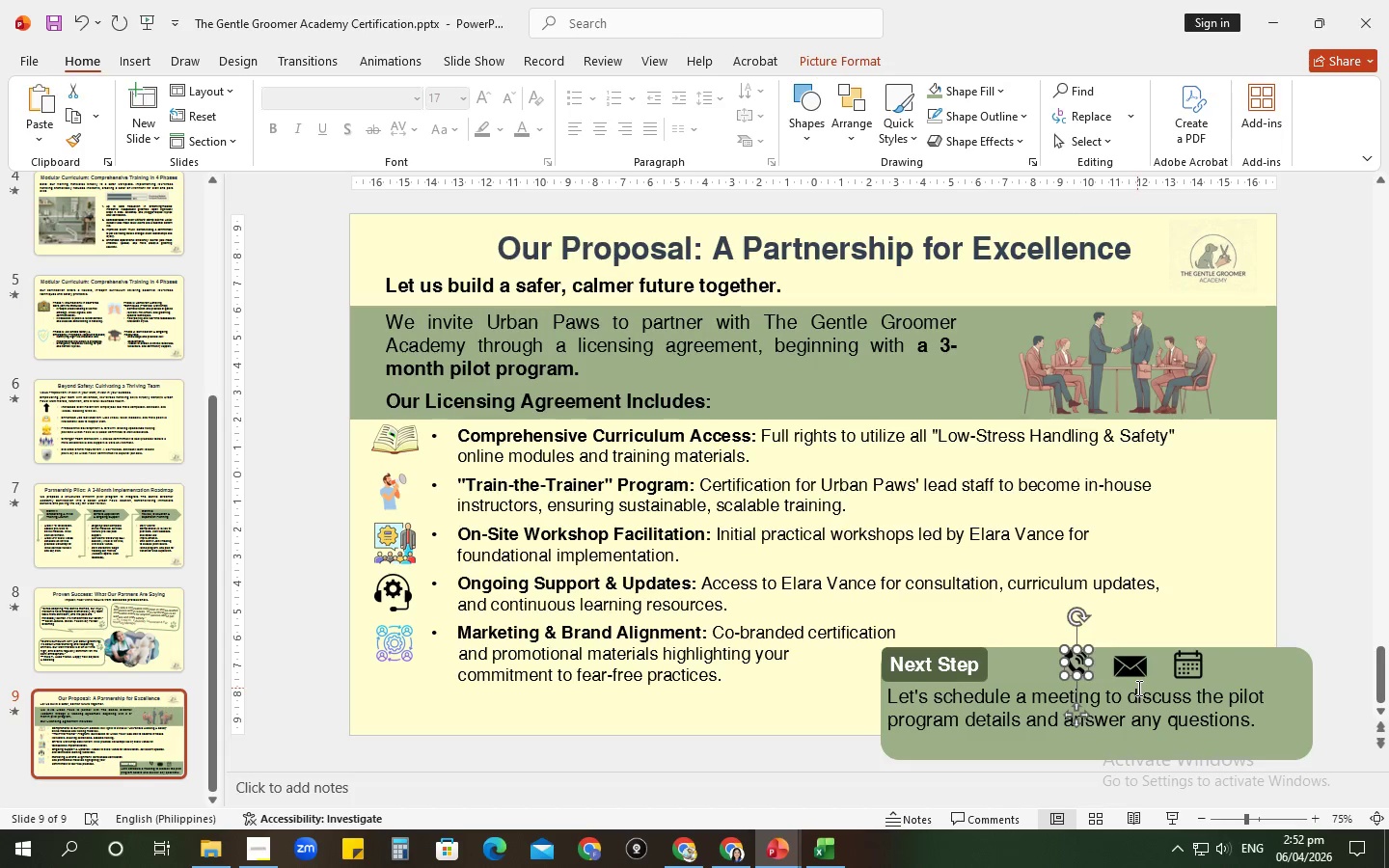 
key(ArrowDown)
 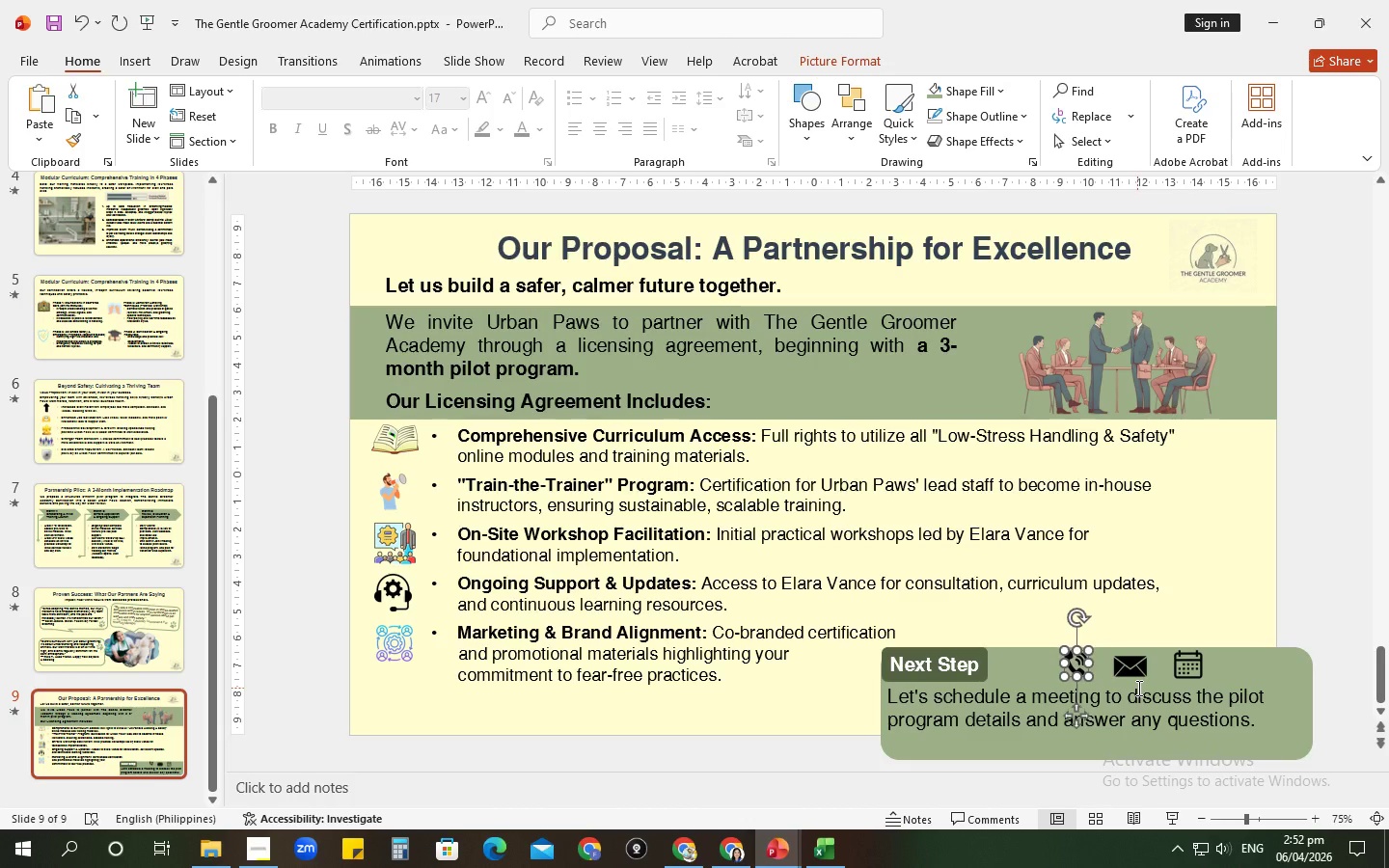 
key(ArrowDown)
 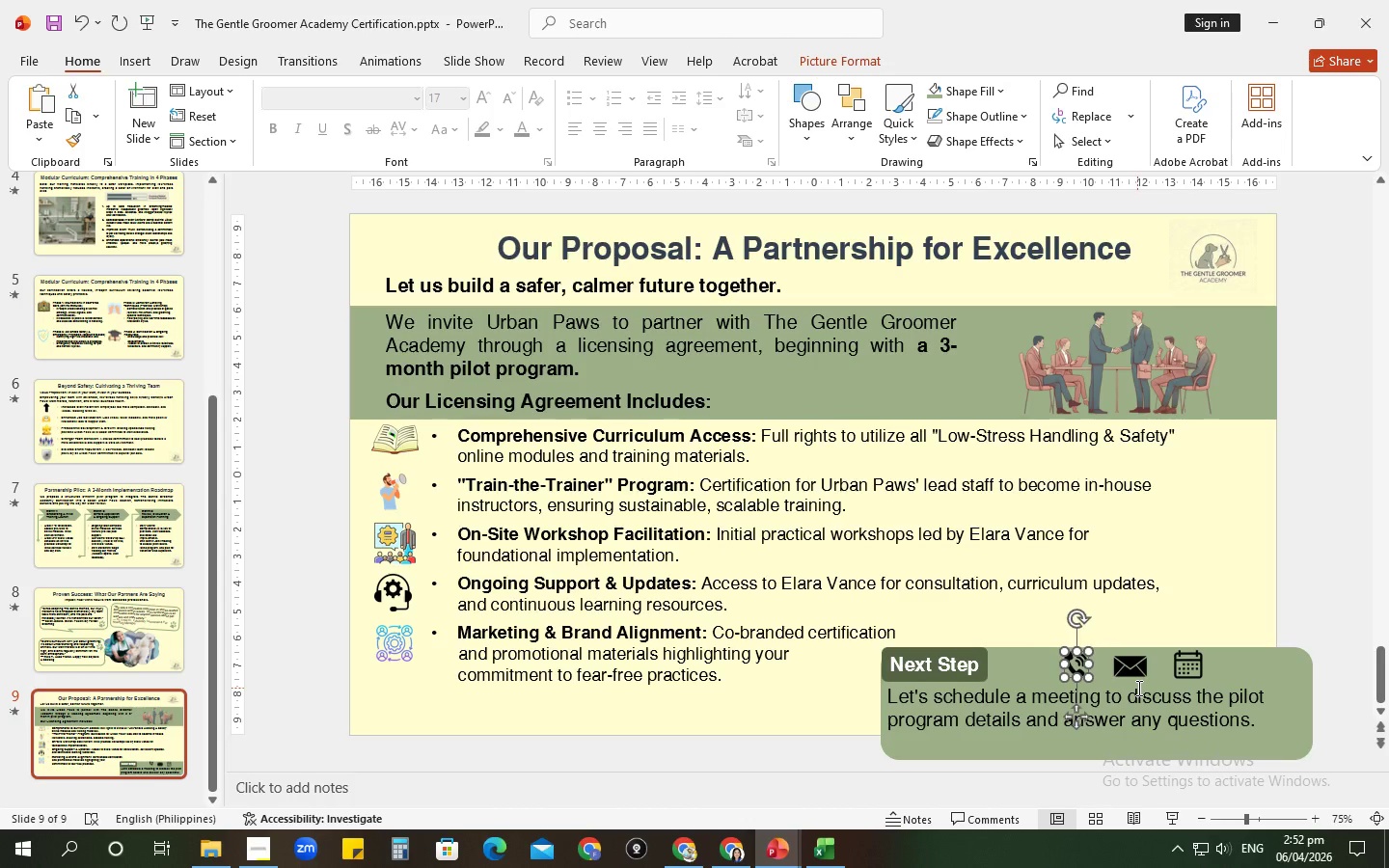 
key(ArrowDown)
 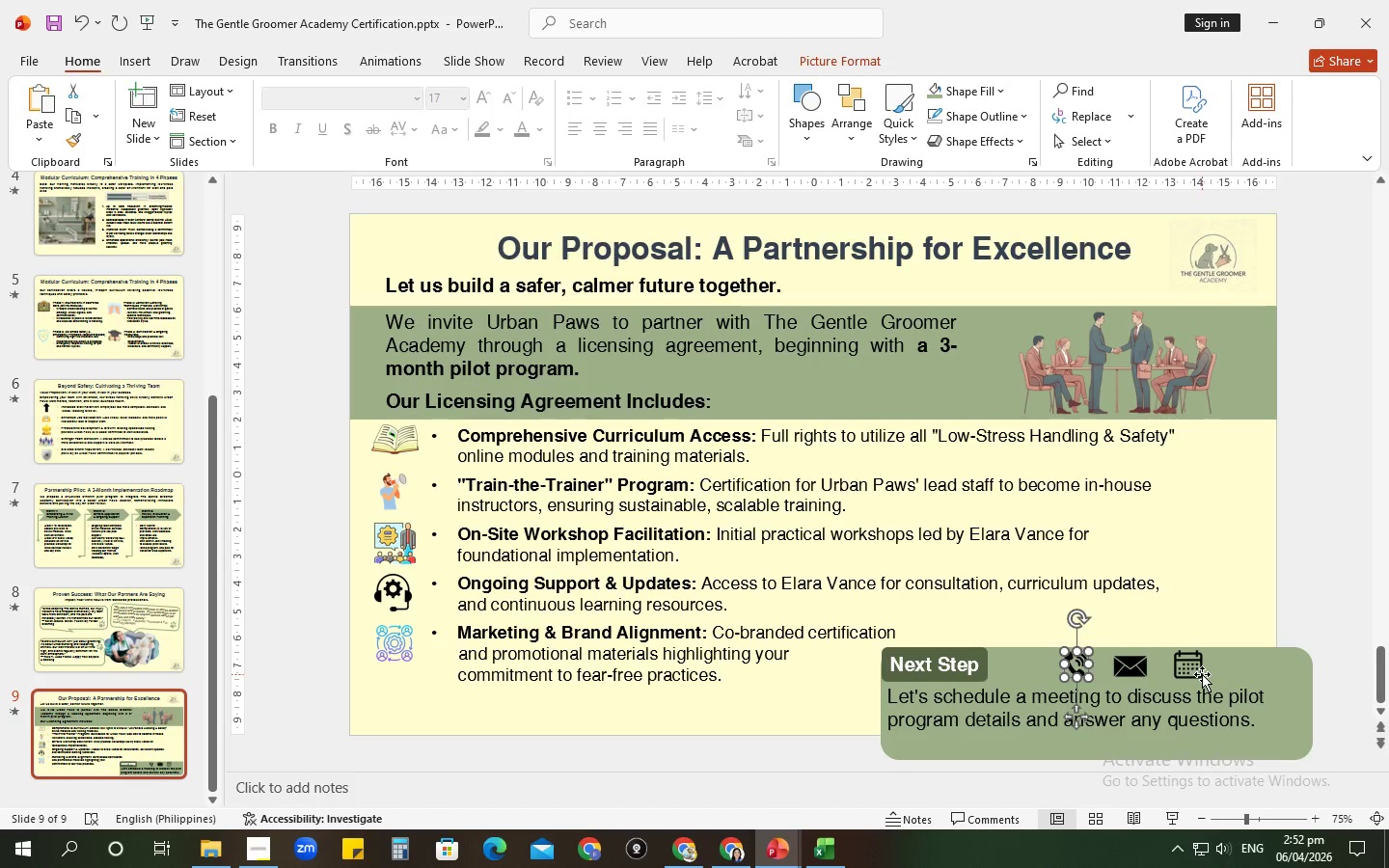 
left_click([1194, 665])
 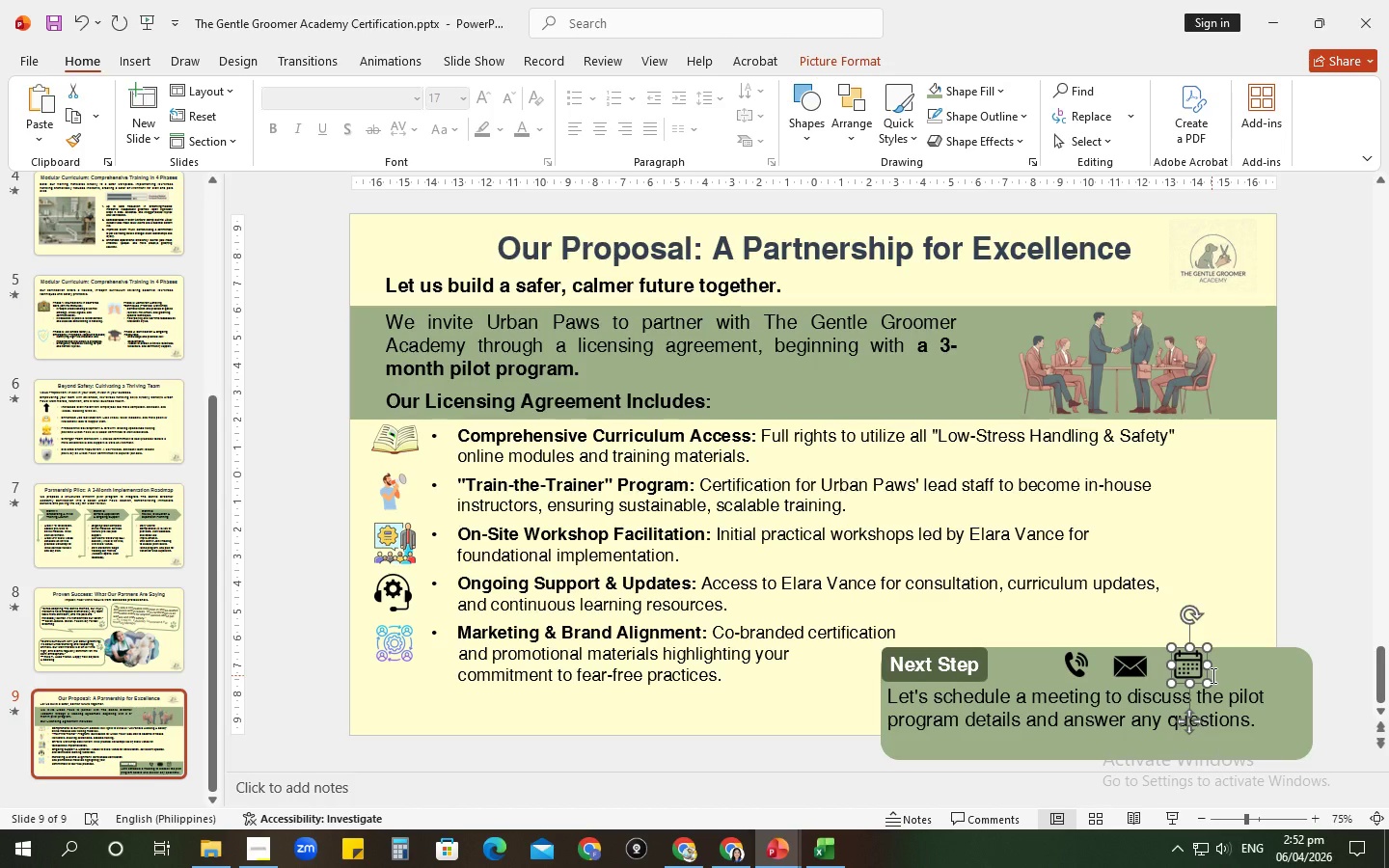 
key(ArrowDown)
 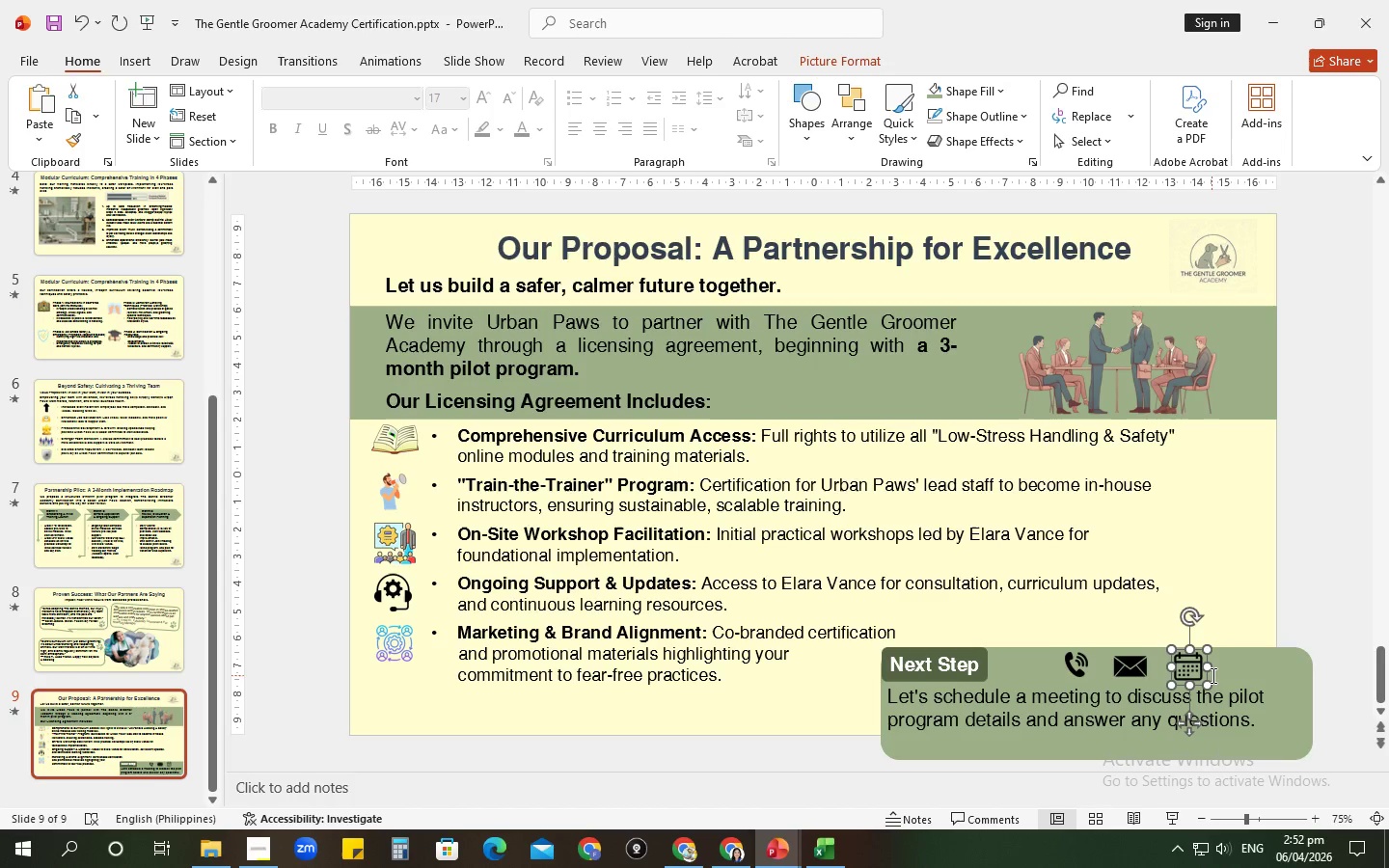 
key(ArrowDown)
 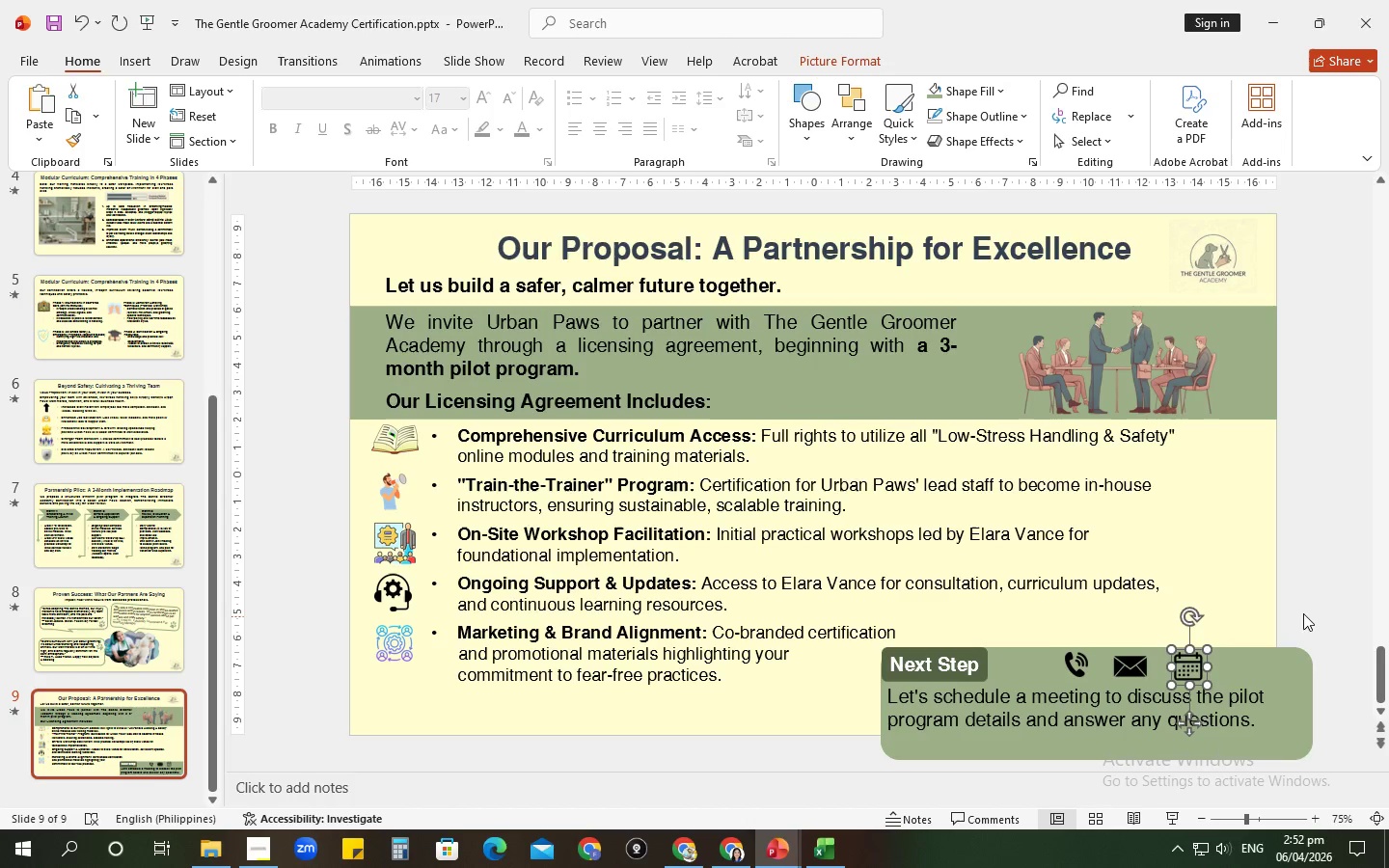 
left_click([1308, 594])
 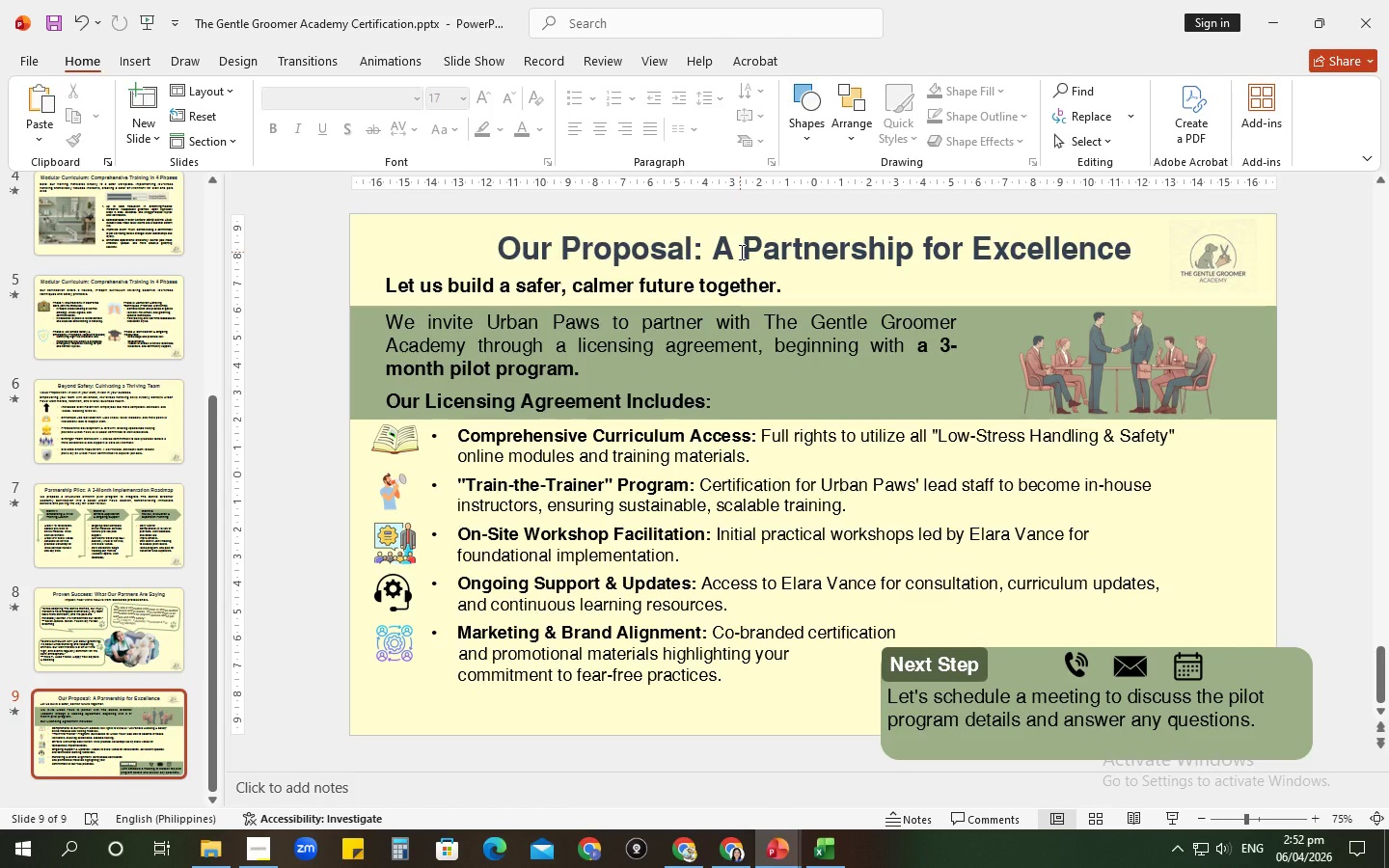 
wait(7.52)
 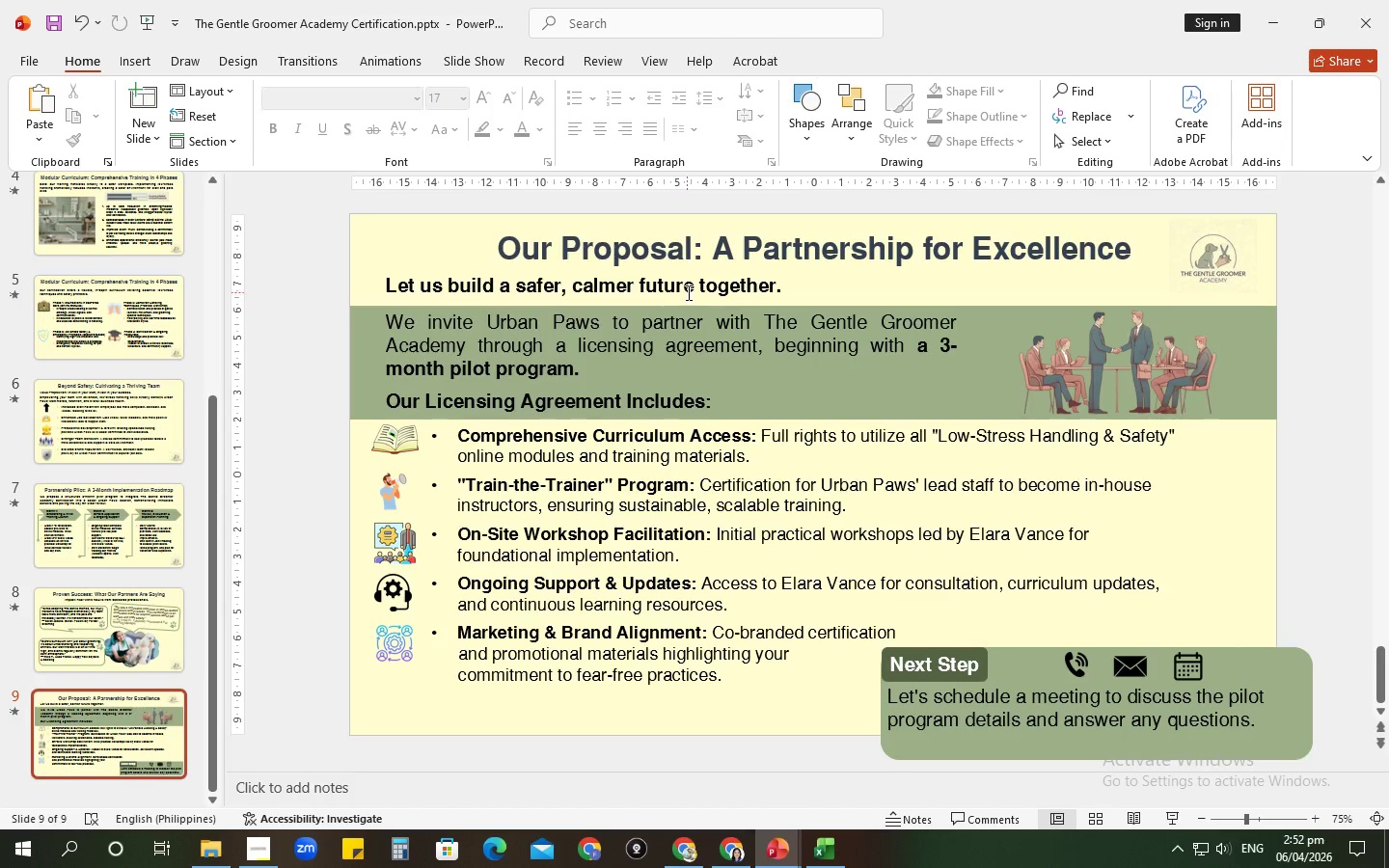 
left_click([609, 290])
 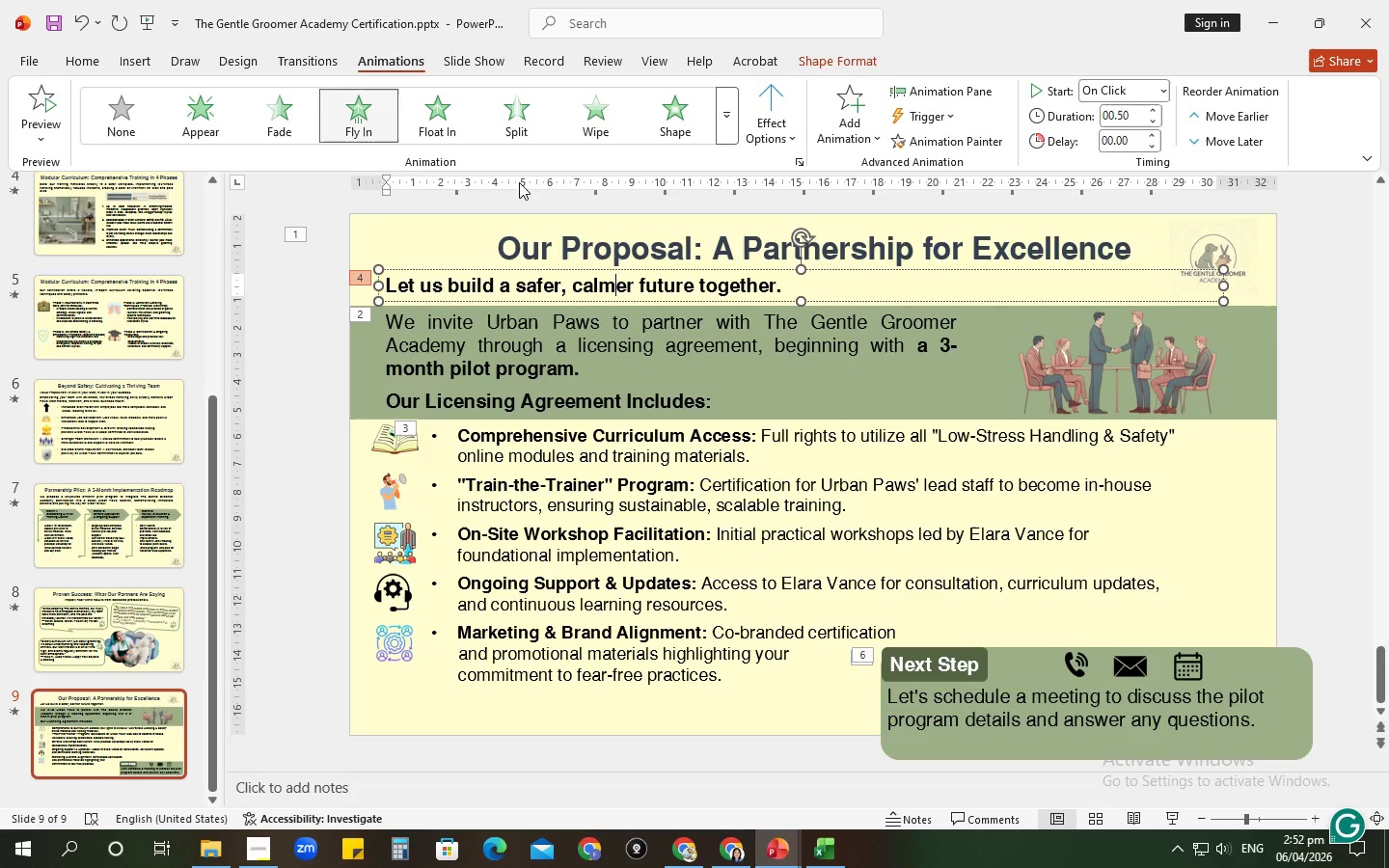 
wait(6.47)
 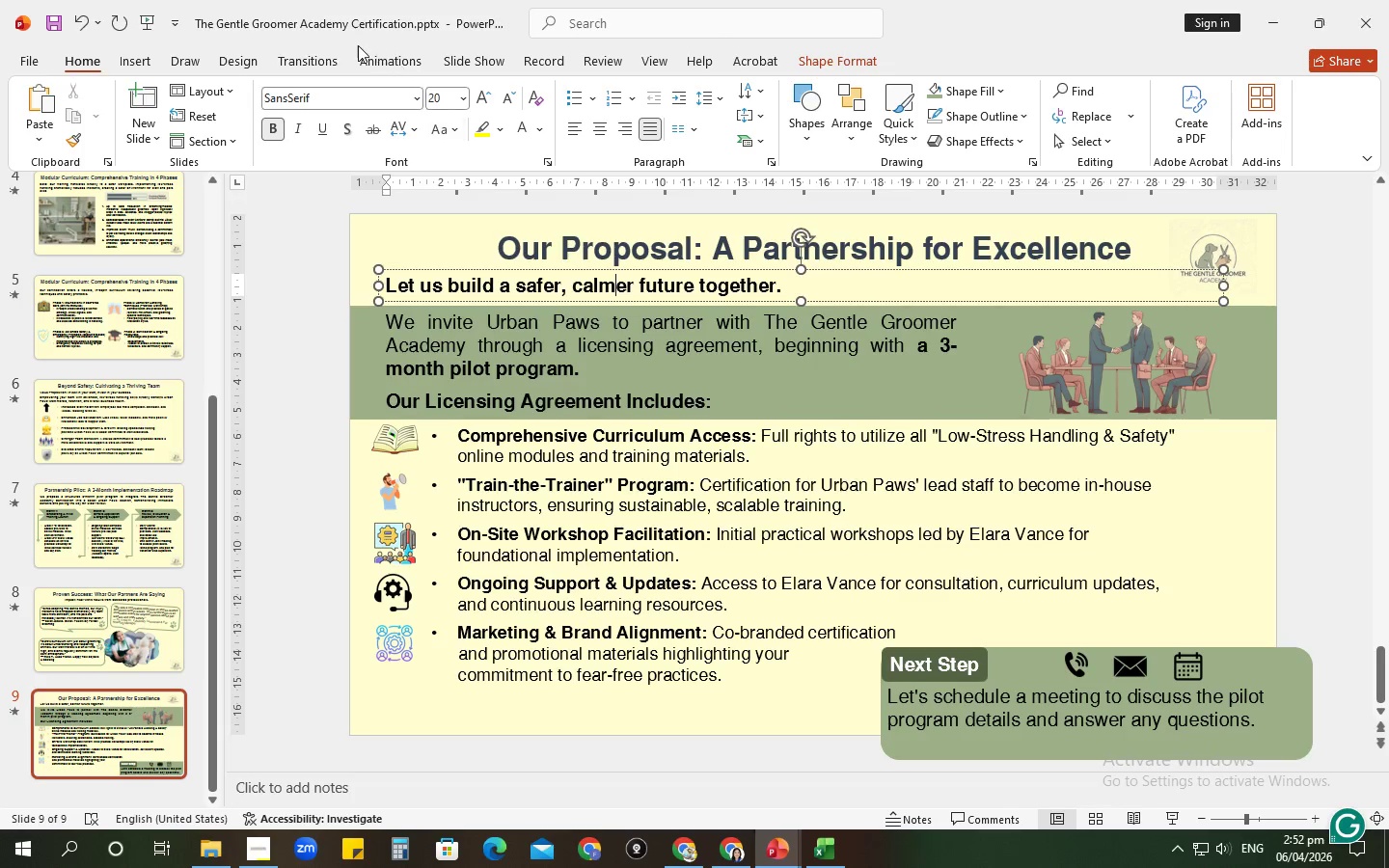 
left_click([135, 122])
 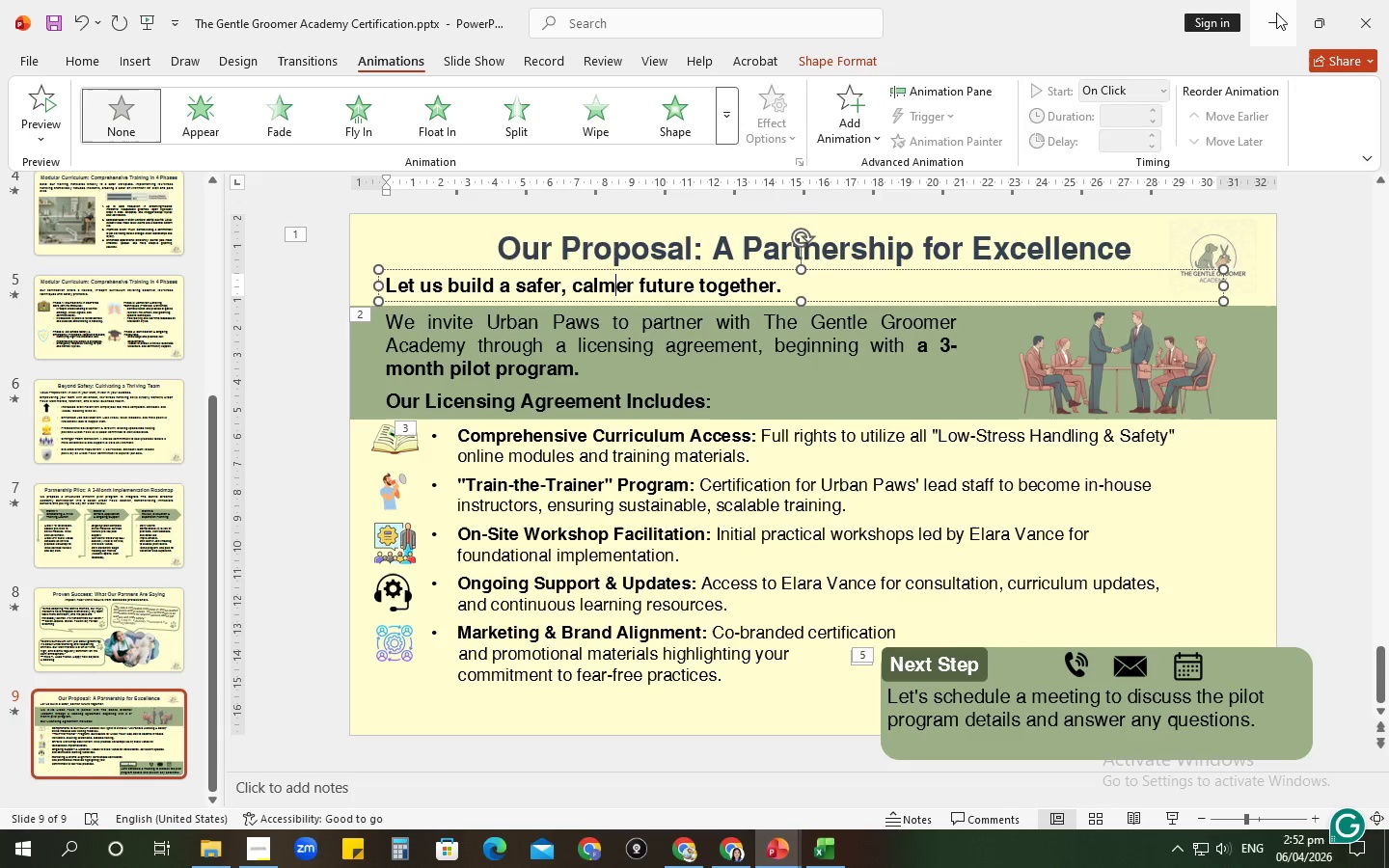 
left_click([1278, 9])
 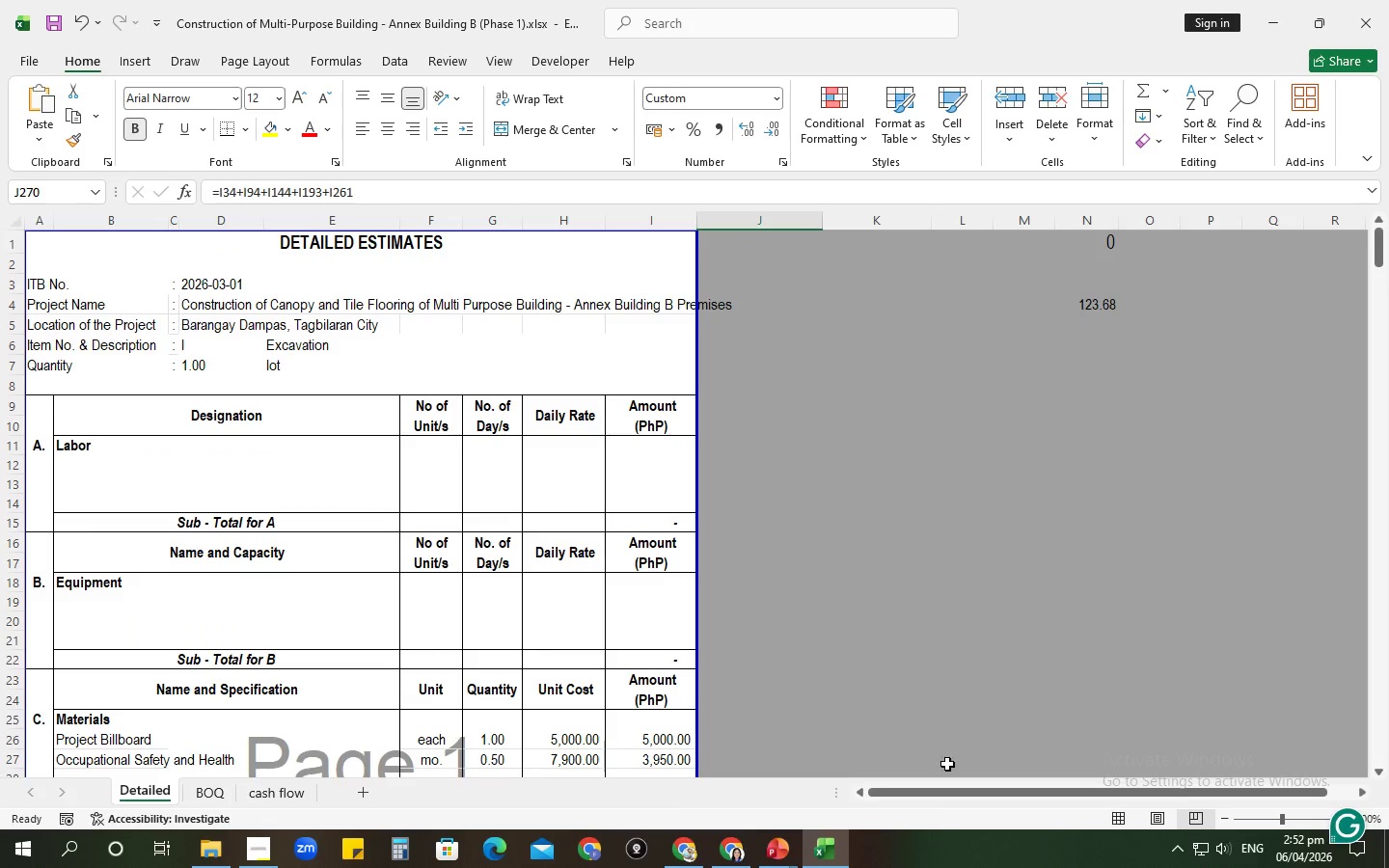 
left_click([783, 851])
 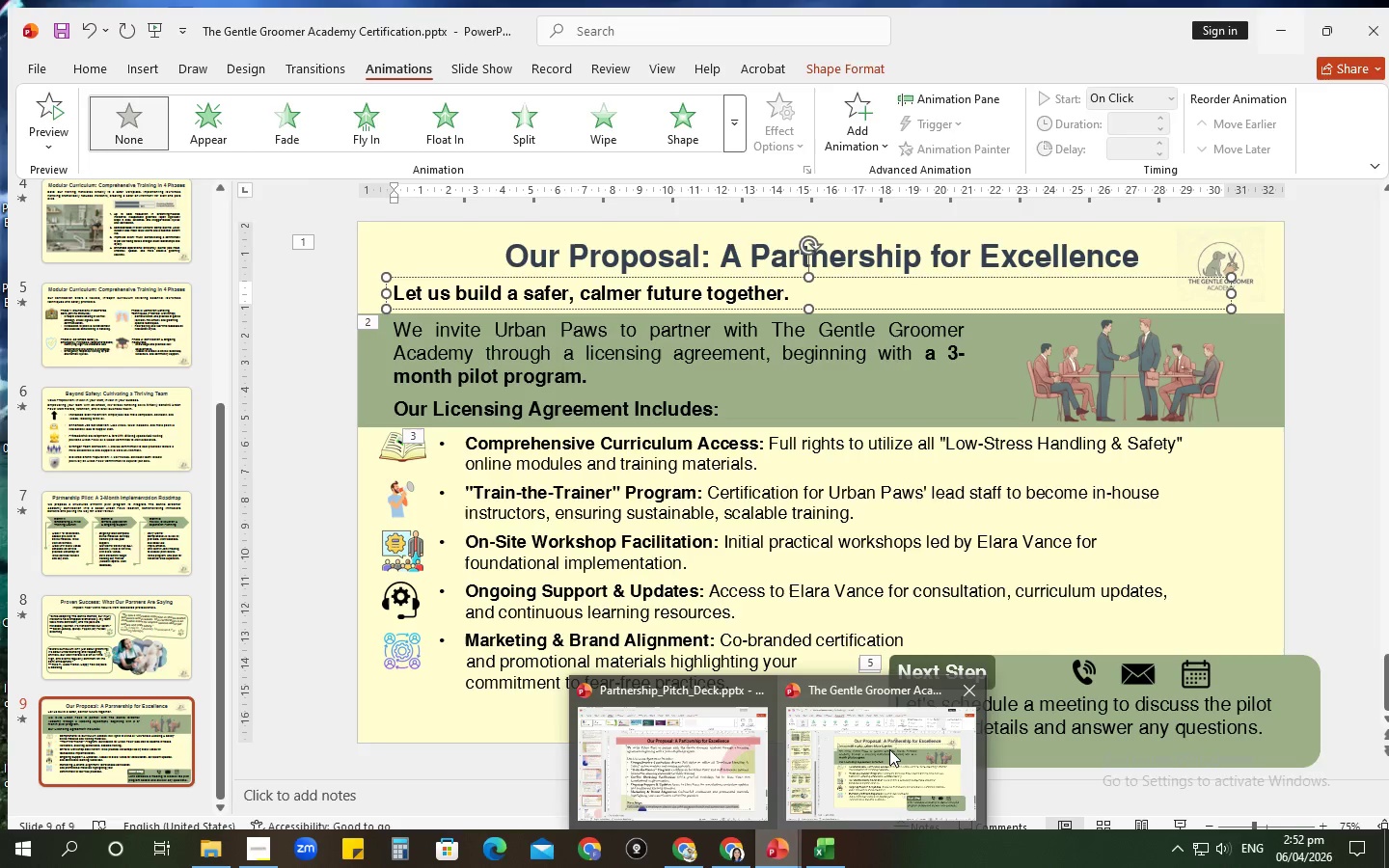 
left_click([889, 749])
 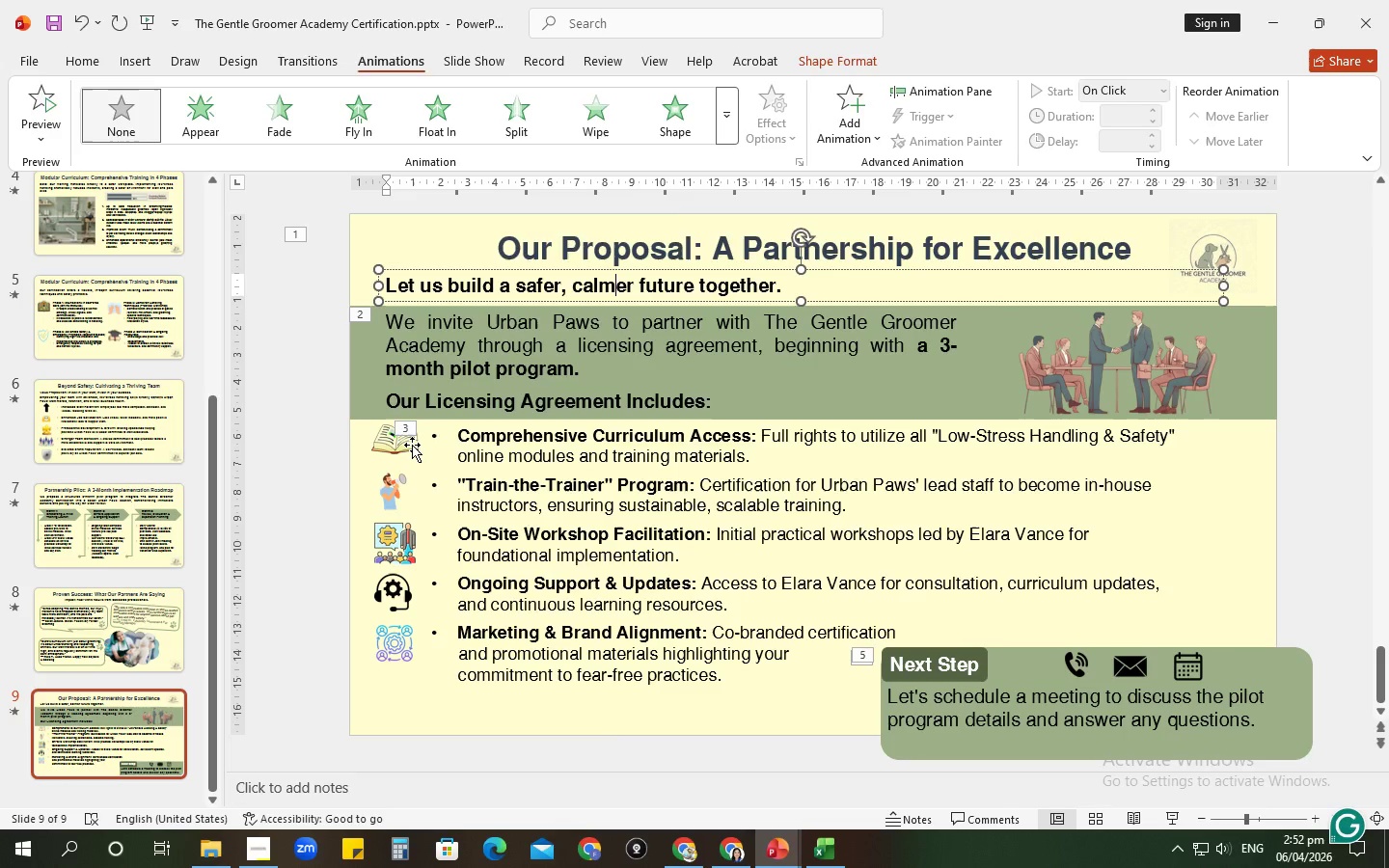 
key(Control+ControlLeft)
 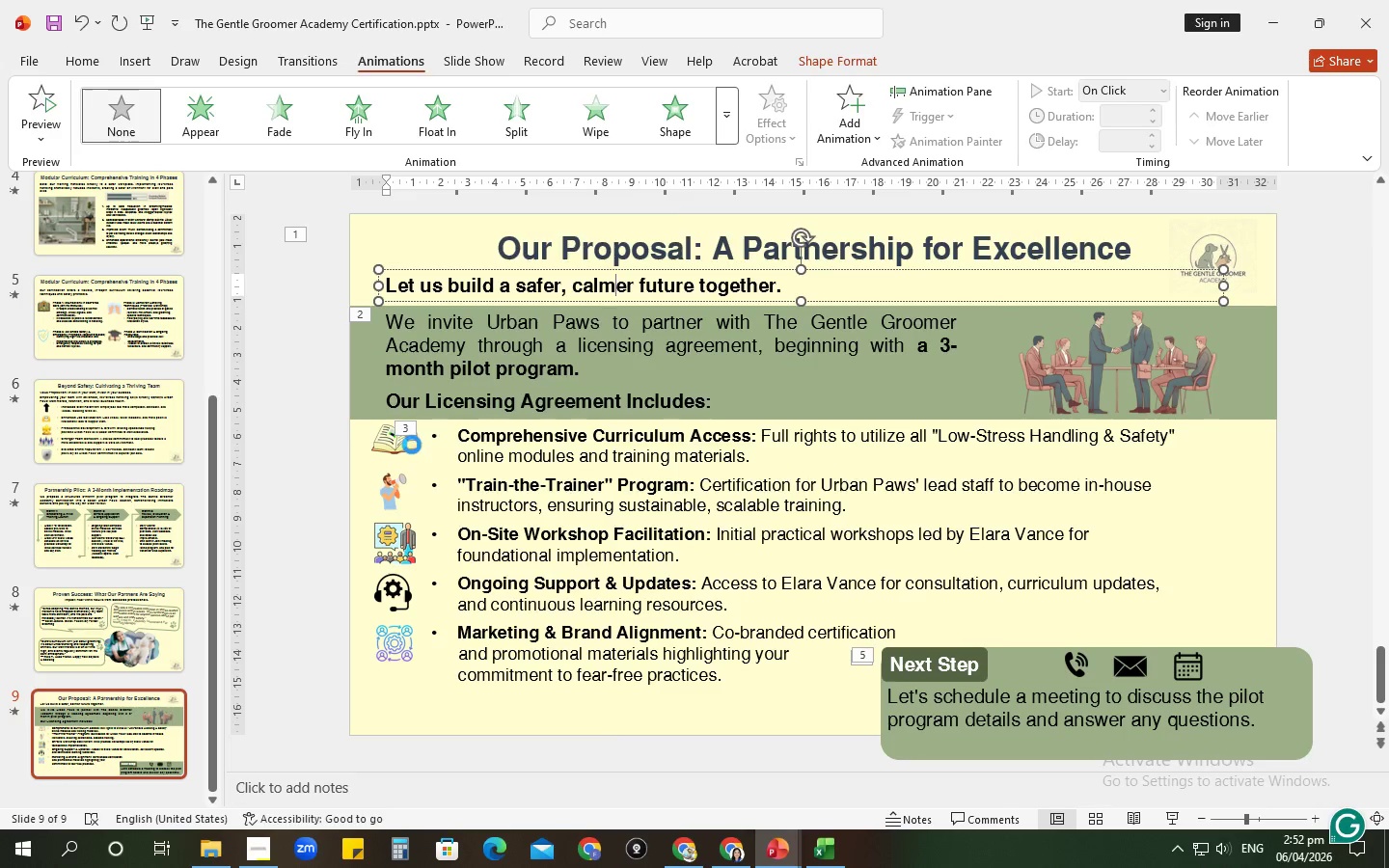 
key(Control+S)
 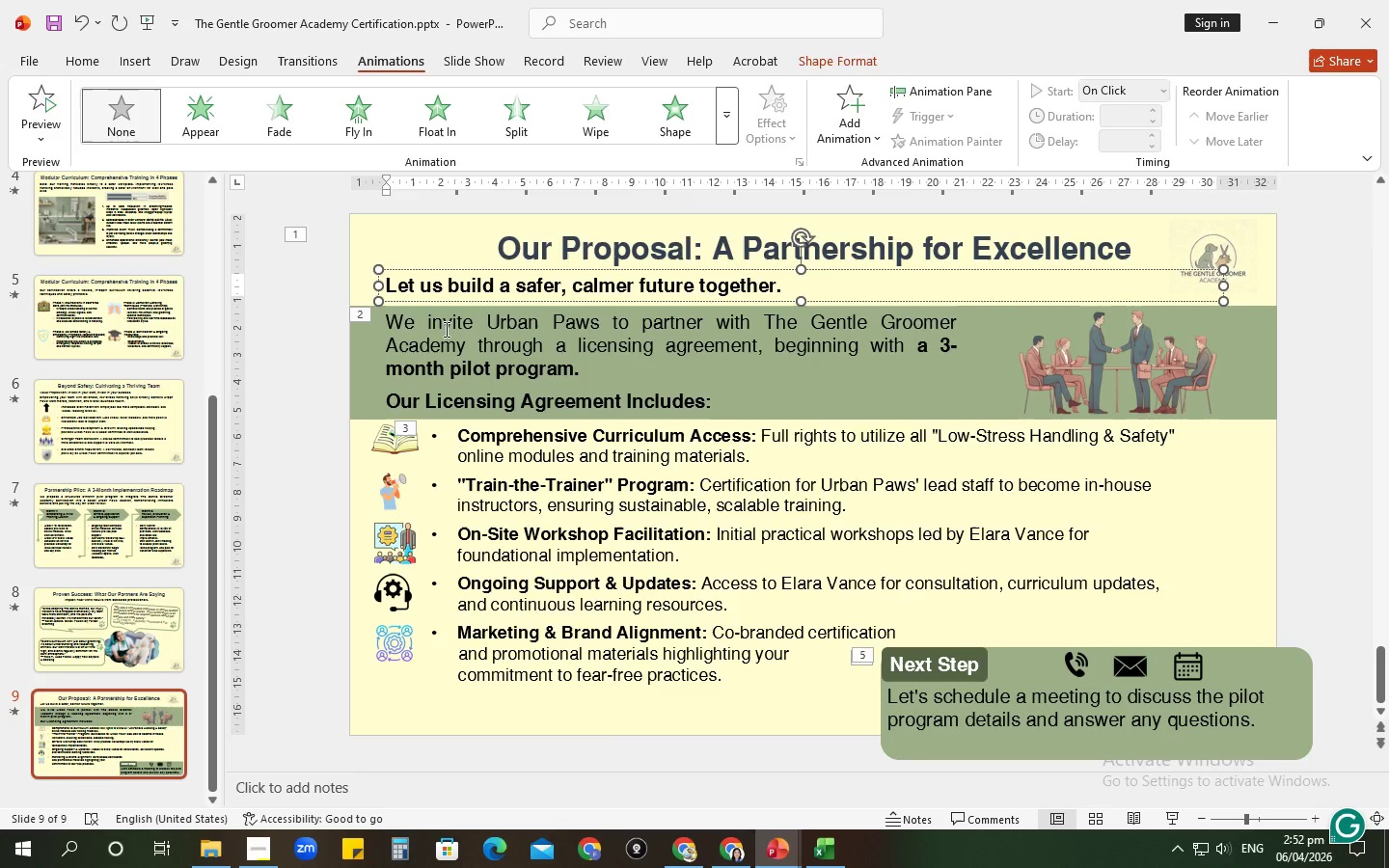 
left_click([447, 329])
 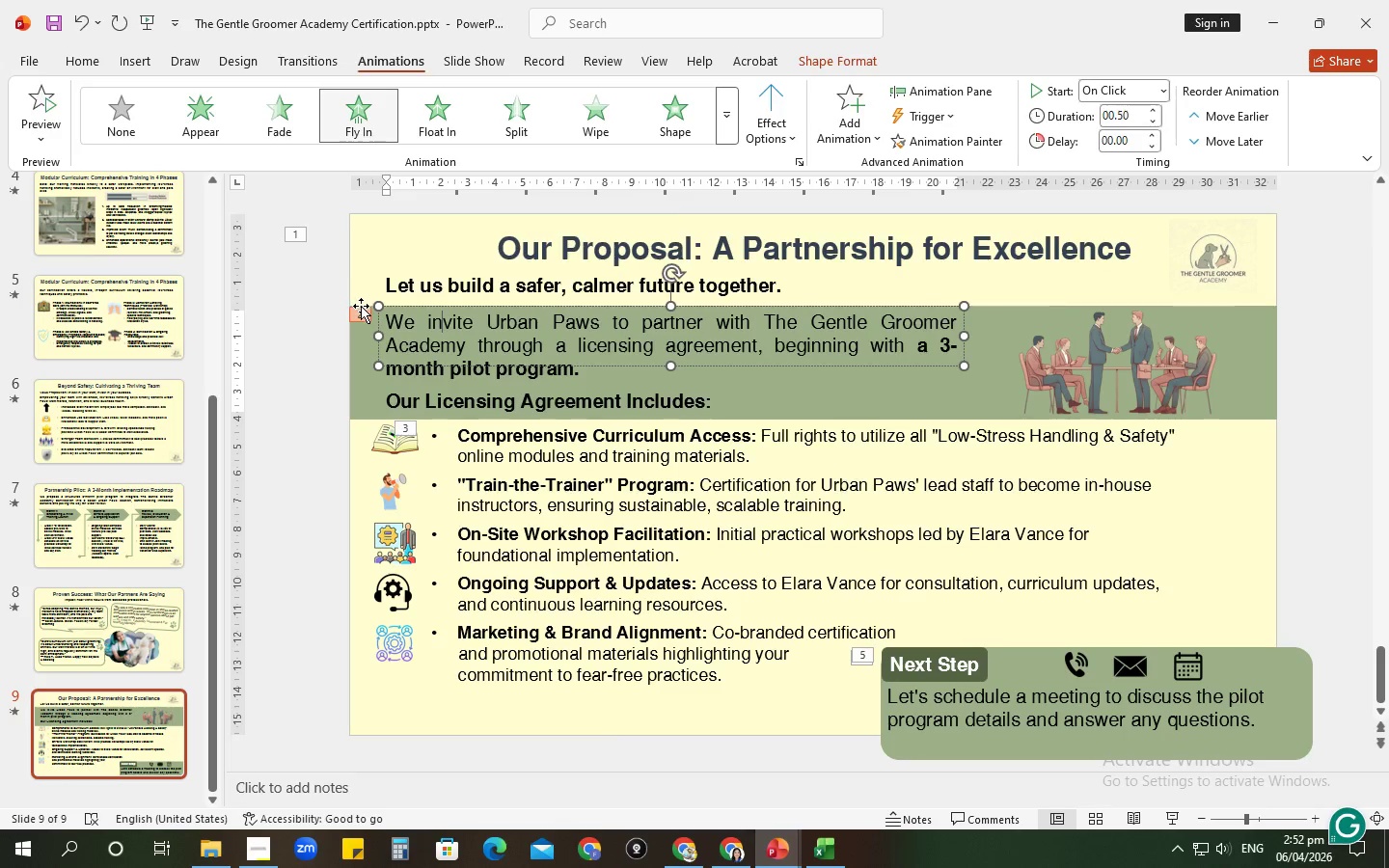 
left_click([361, 306])
 